 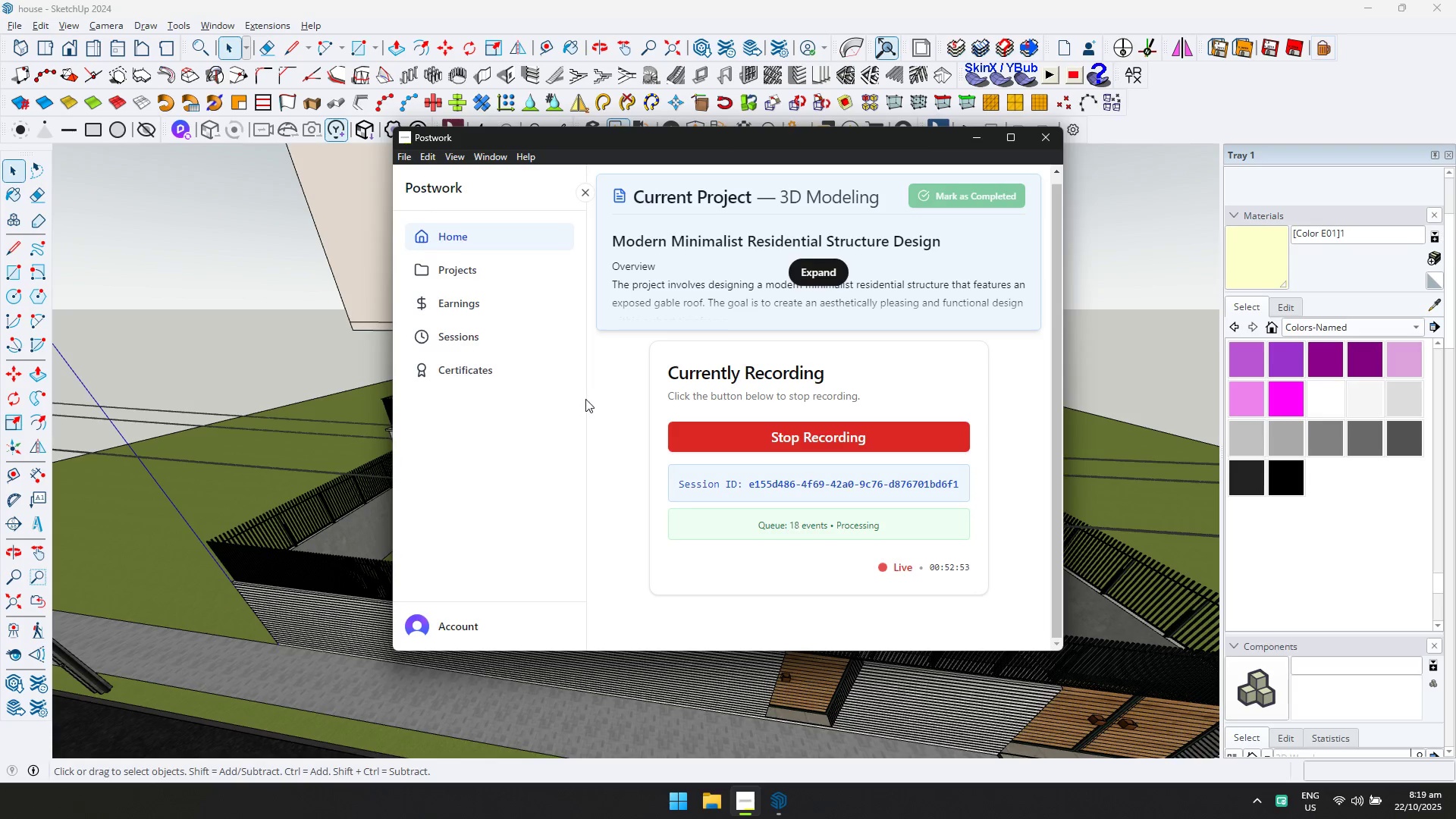 
key(Alt+Tab)
 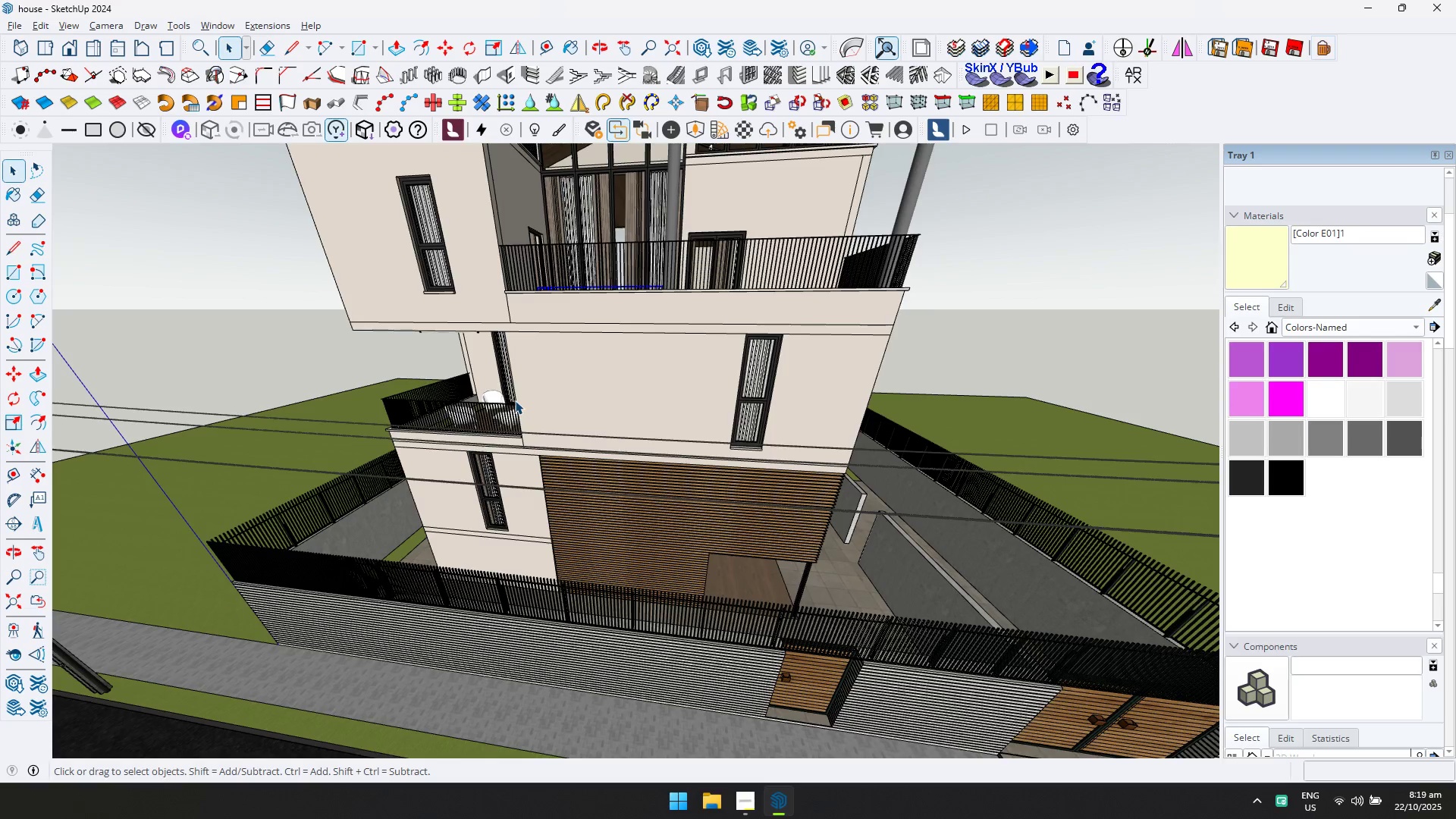 
scroll: coordinate [480, 402], scroll_direction: up, amount: 3.0
 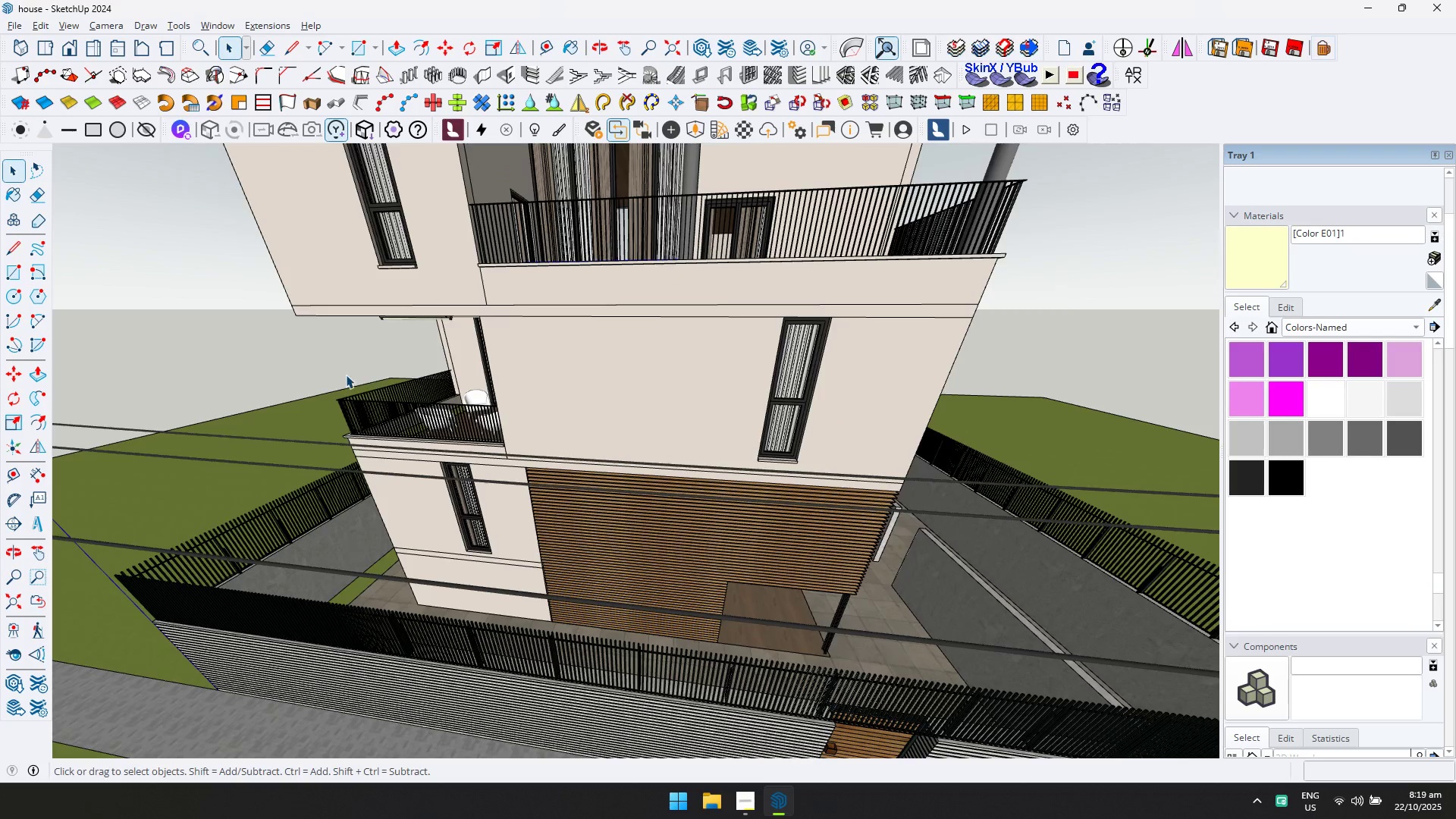 
left_click([308, 361])
 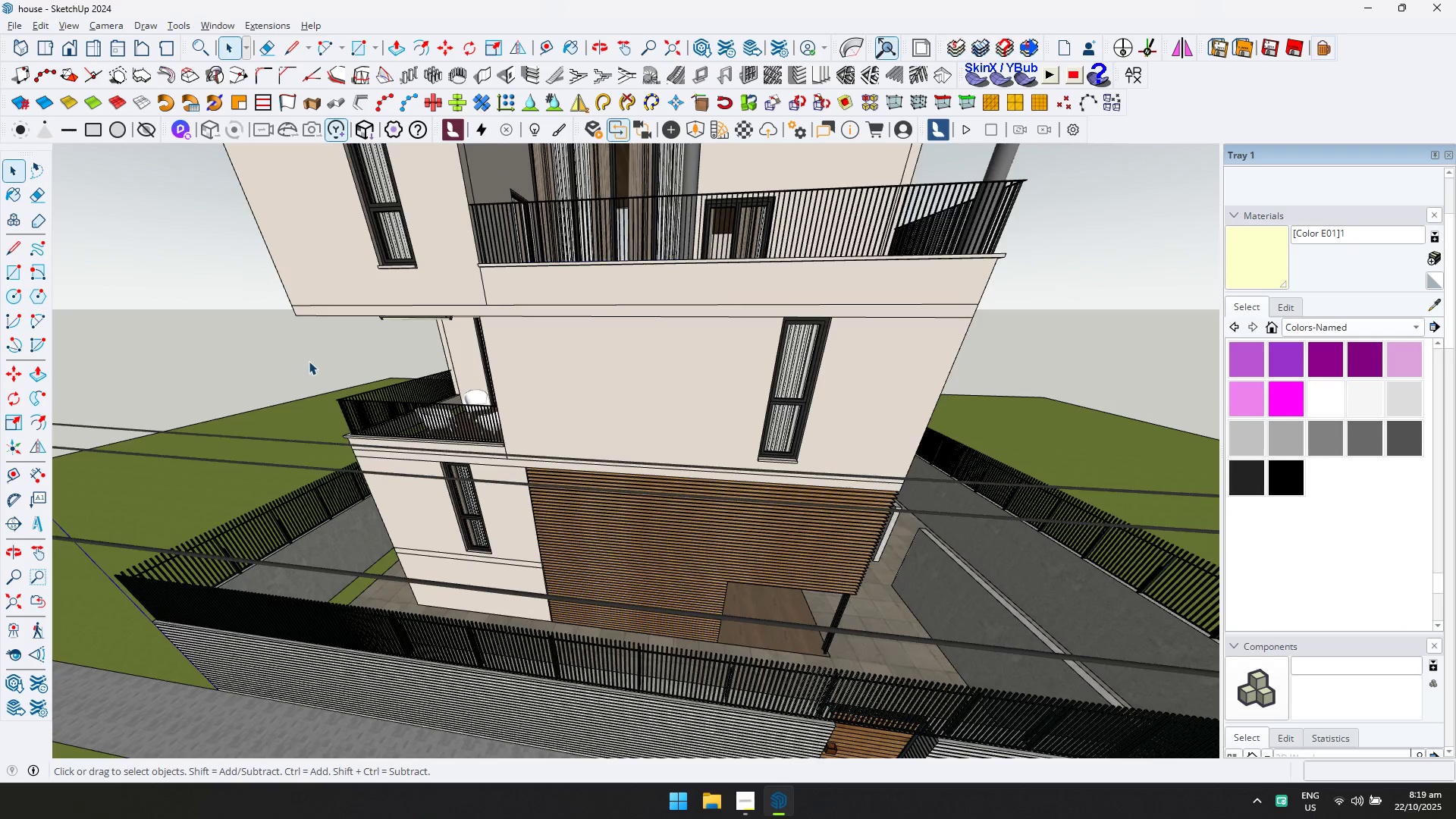 
scroll: coordinate [314, 362], scroll_direction: down, amount: 3.0
 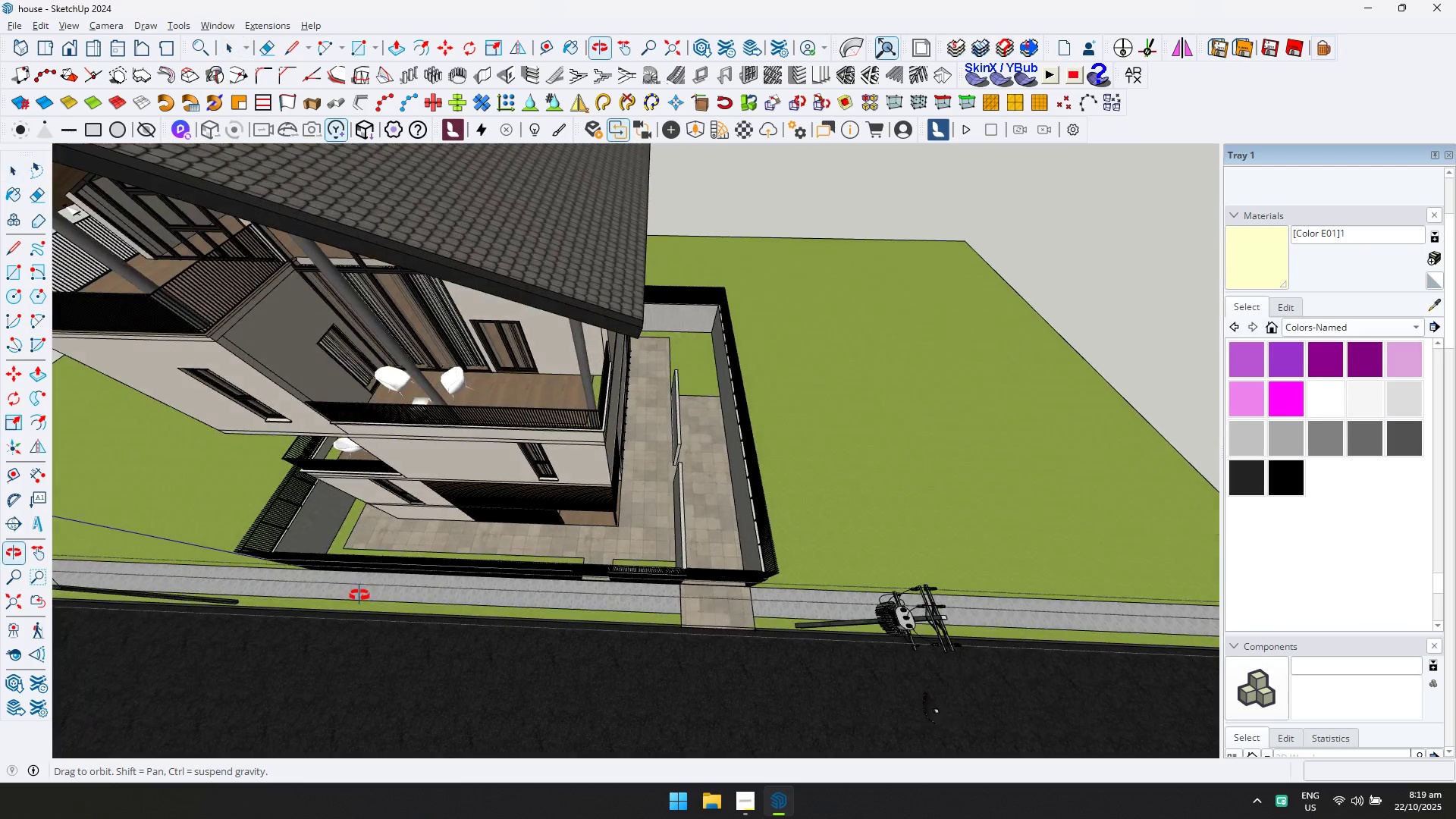 
scroll: coordinate [408, 412], scroll_direction: up, amount: 7.0
 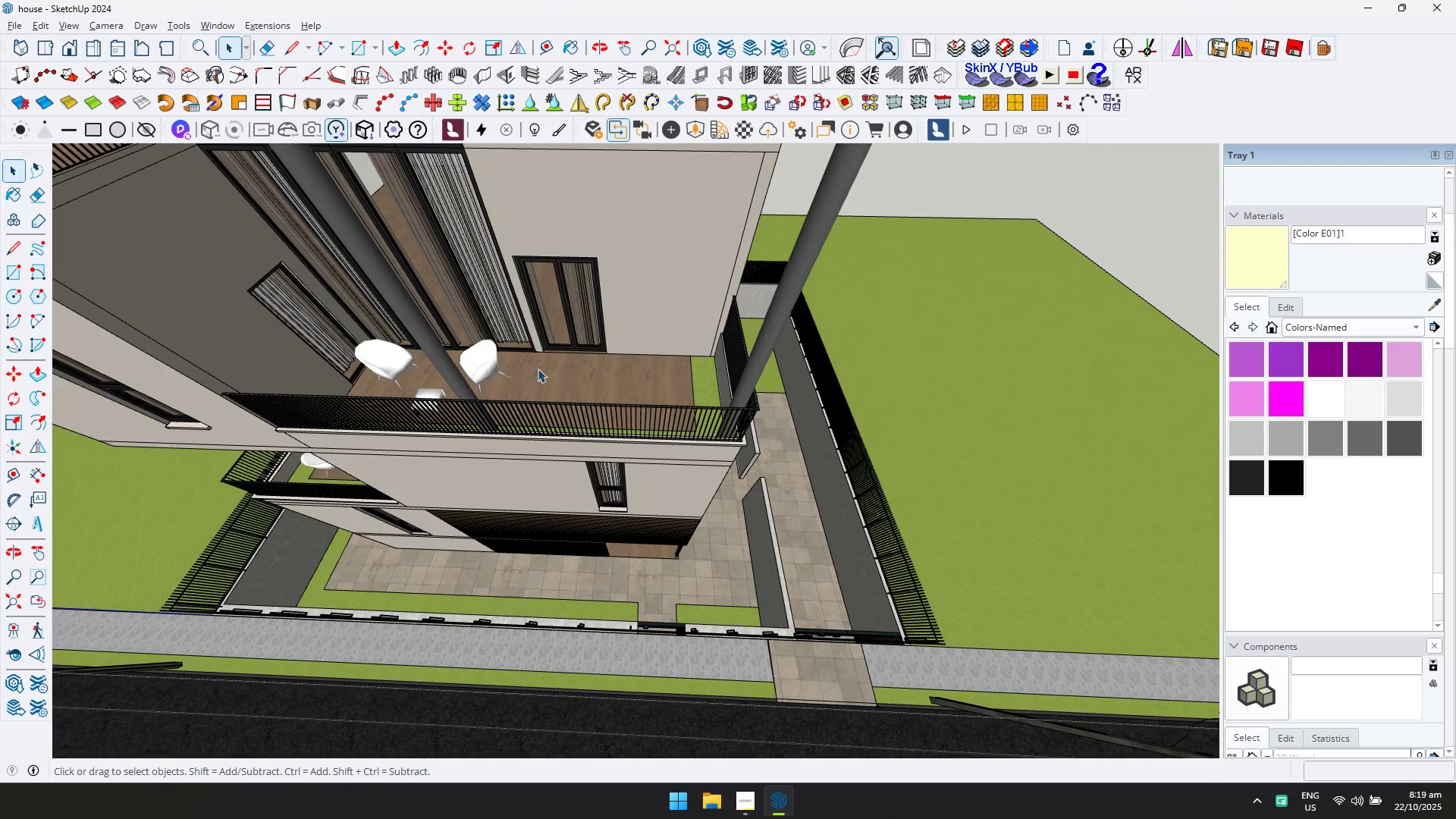 
scroll: coordinate [573, 392], scroll_direction: down, amount: 7.0
 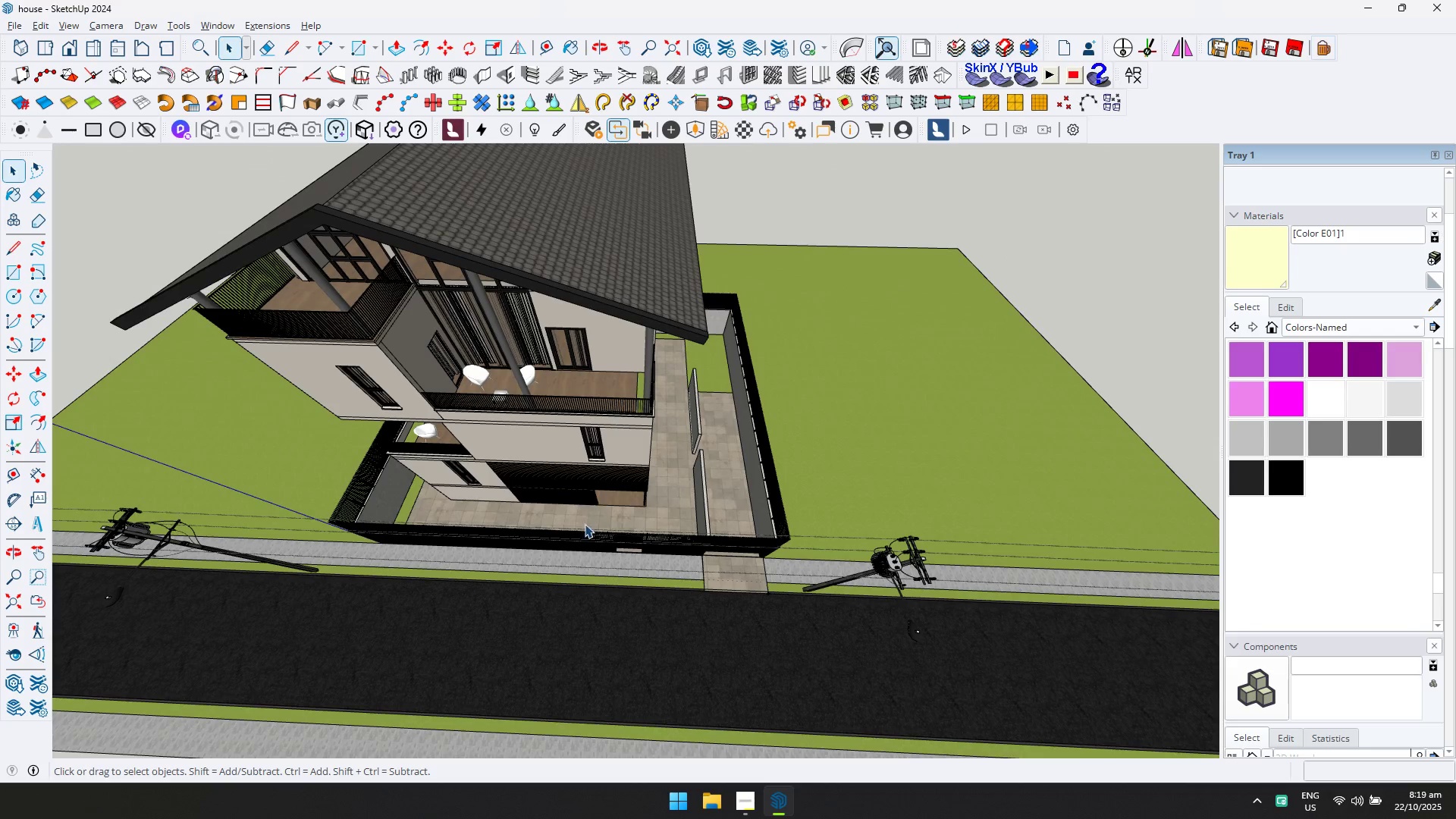 
scroll: coordinate [627, 231], scroll_direction: up, amount: 11.0
 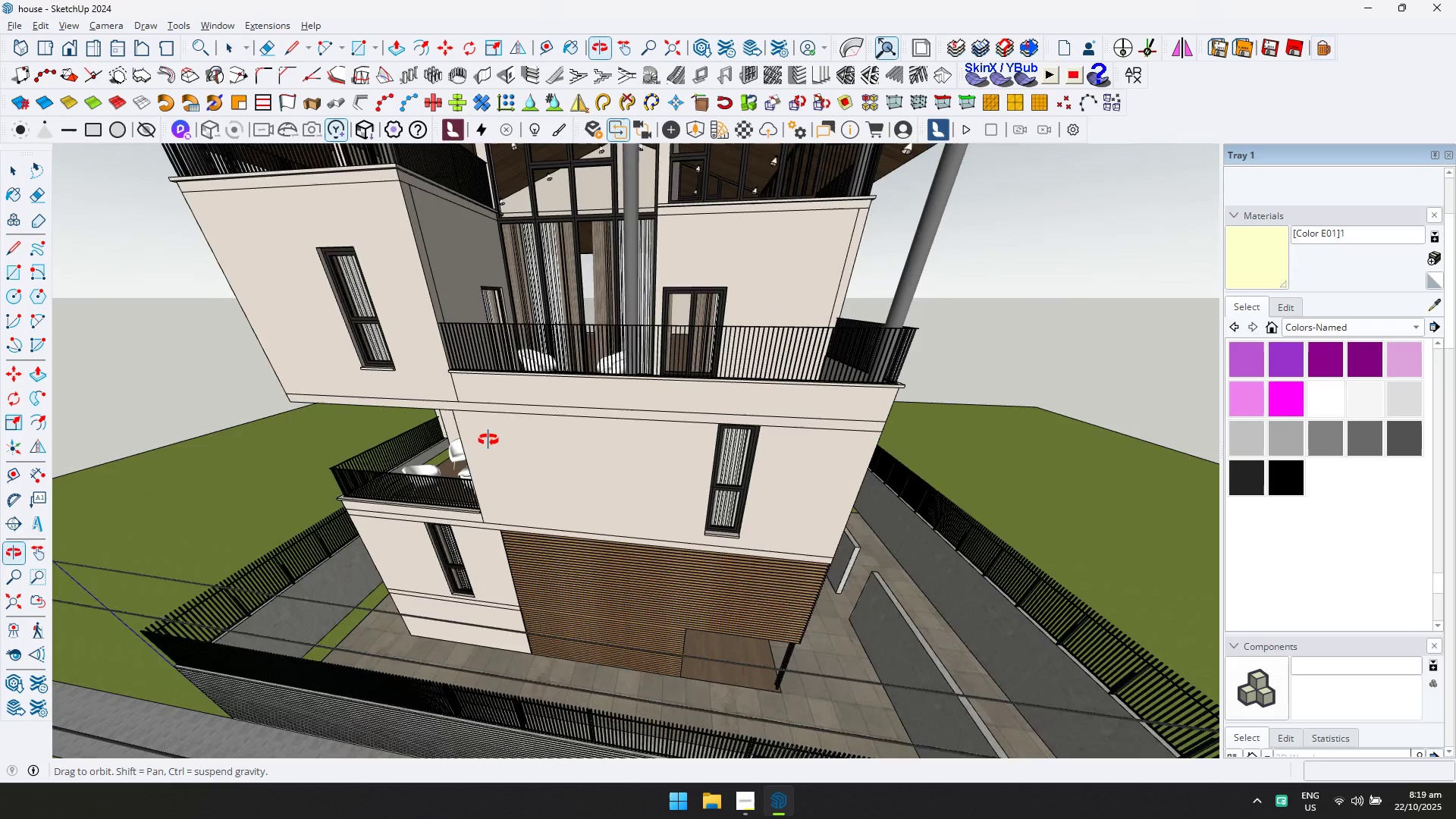 
hold_key(key=ShiftLeft, duration=0.52)
 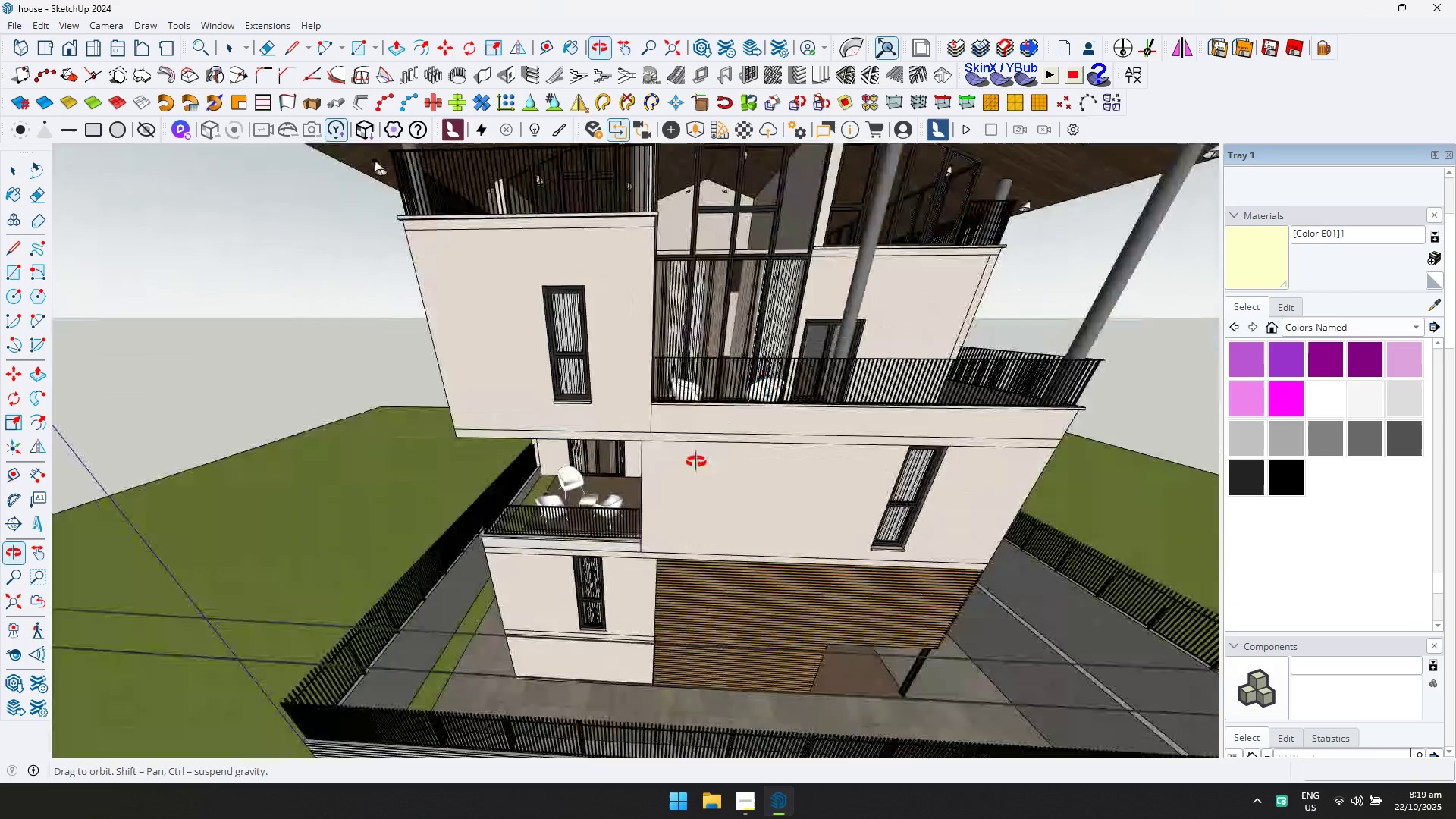 
scroll: coordinate [785, 328], scroll_direction: down, amount: 3.0
 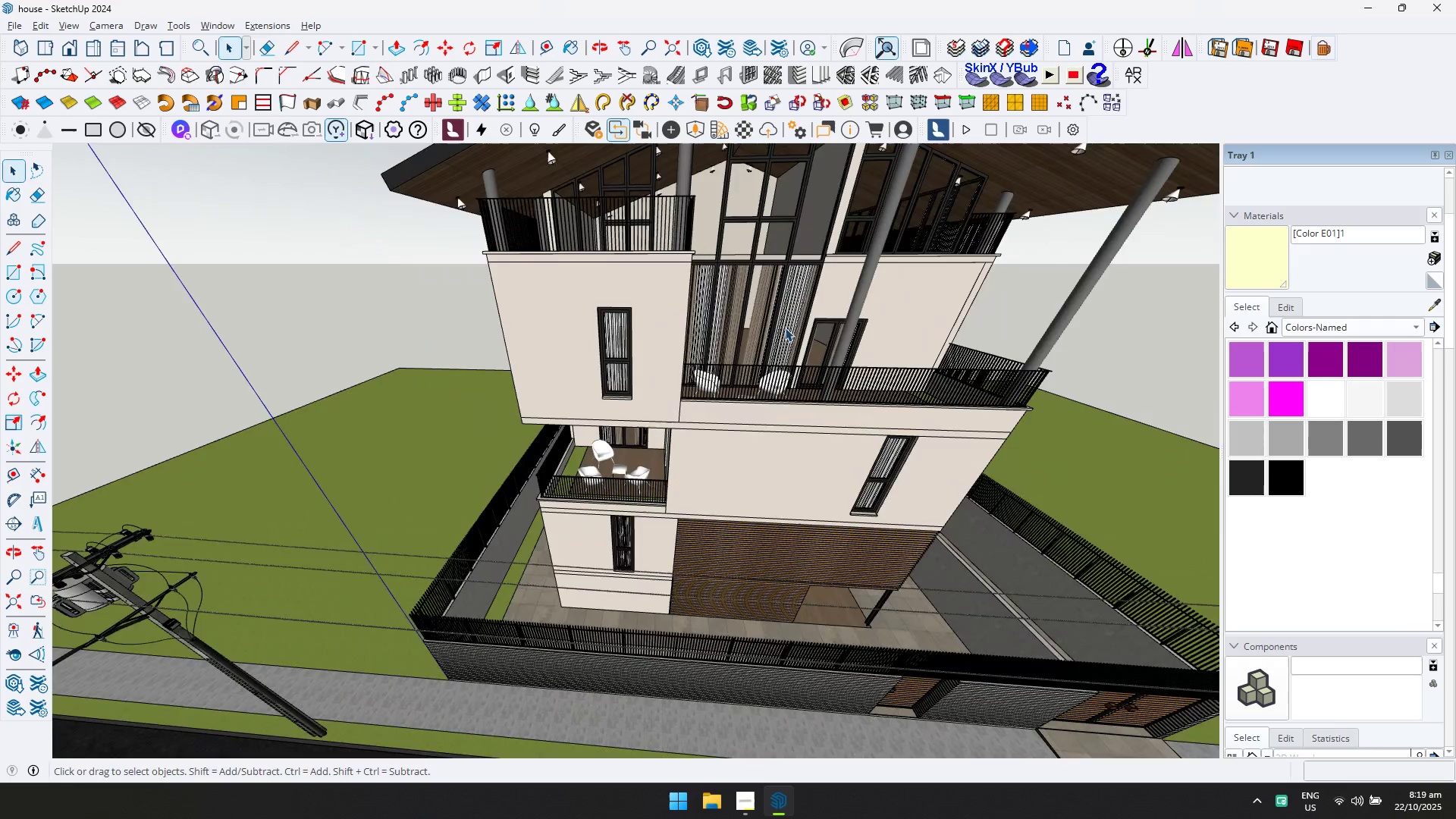 
key(Shift+ShiftLeft)
 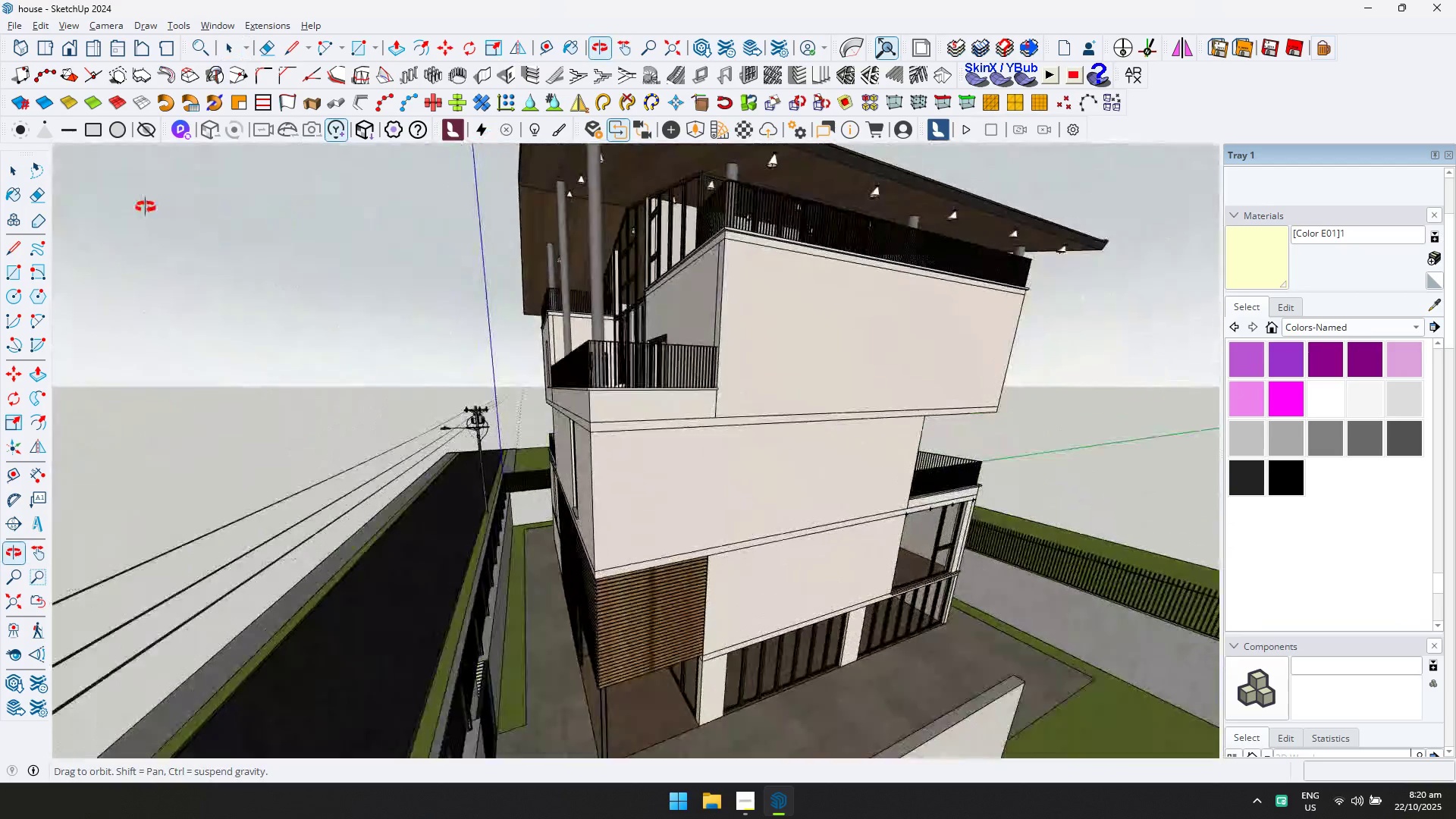 
scroll: coordinate [692, 357], scroll_direction: down, amount: 6.0
 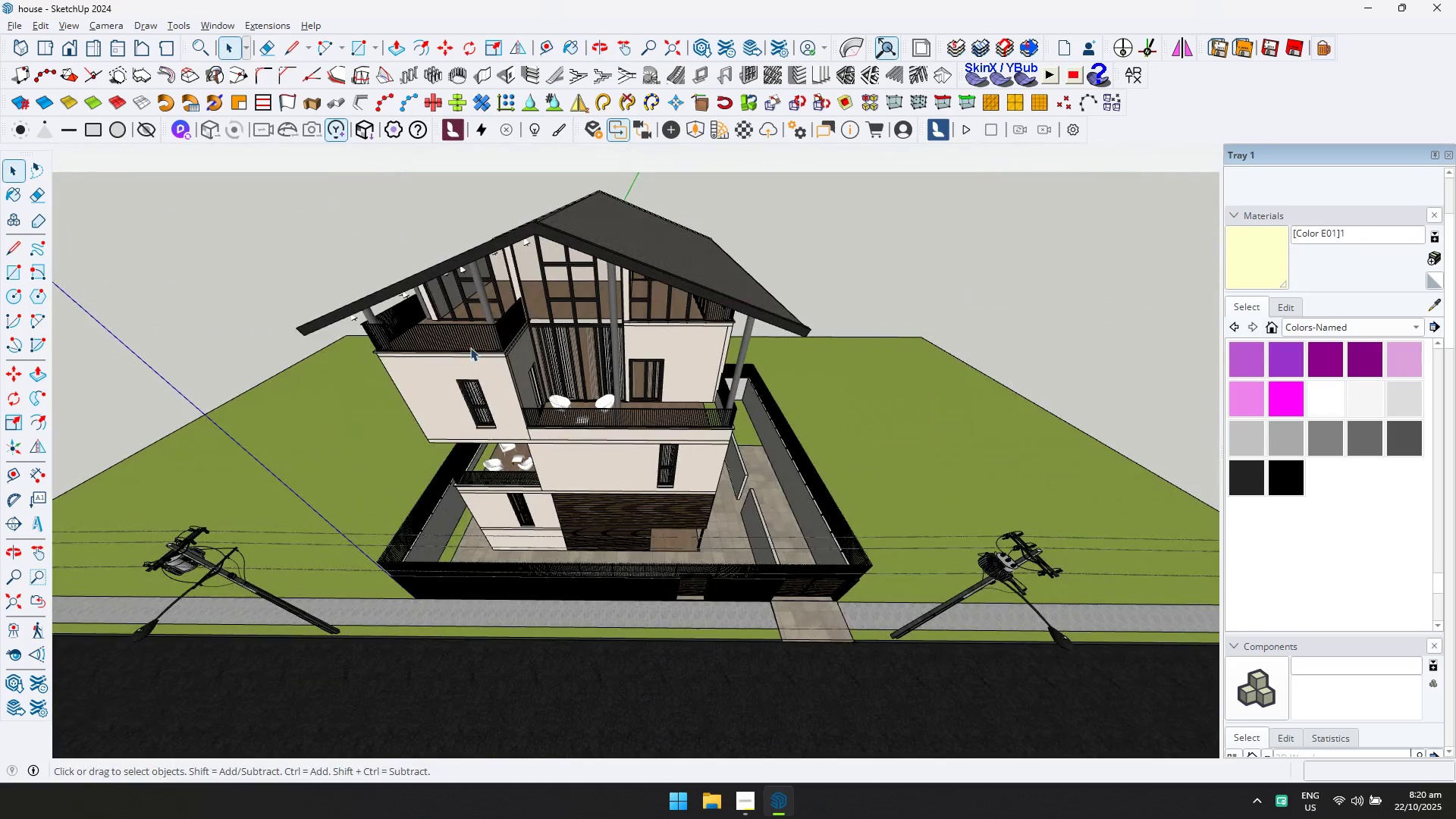 
left_click([694, 127])
 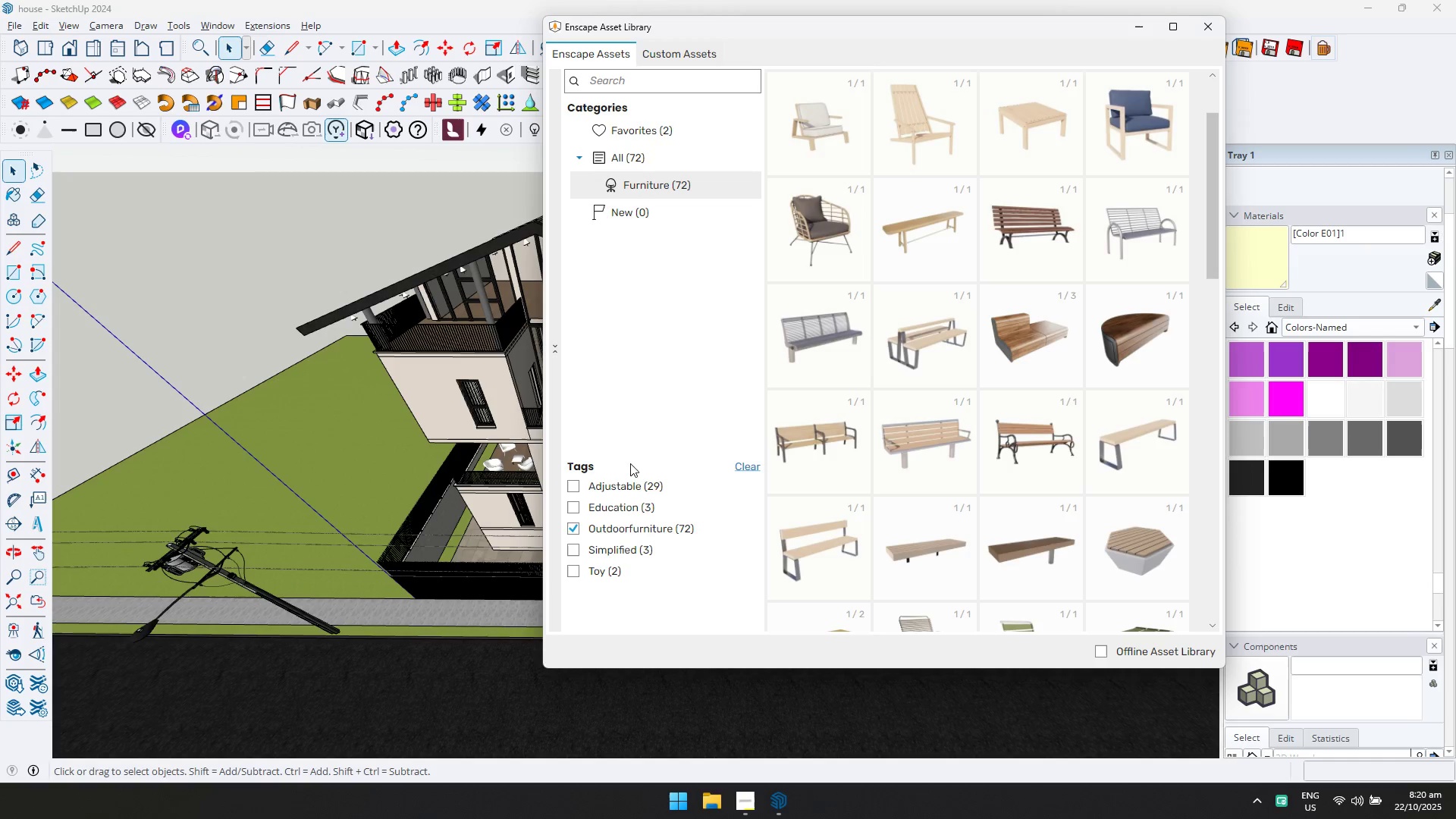 
left_click([748, 467])
 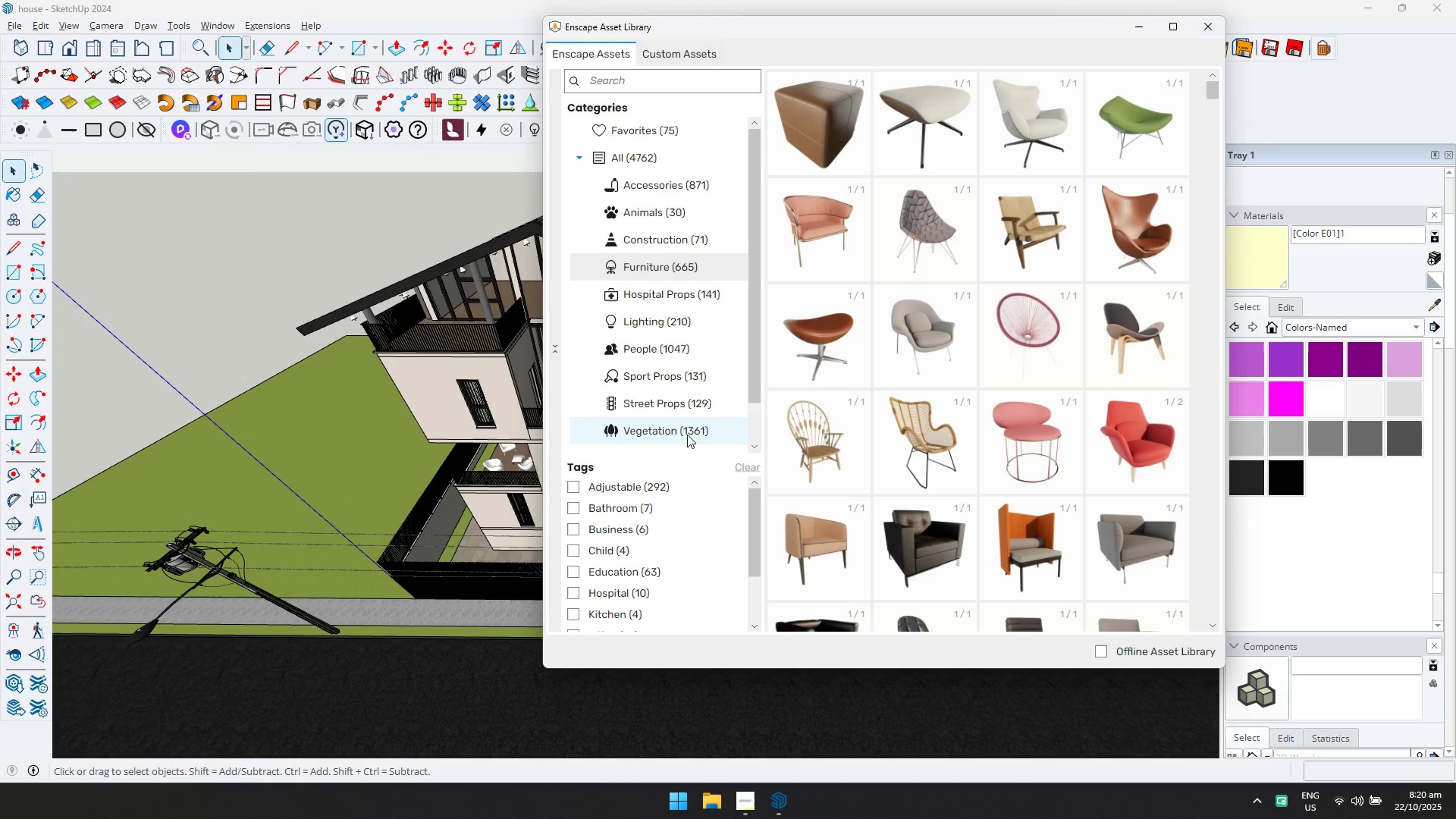 
wait(25.09)
 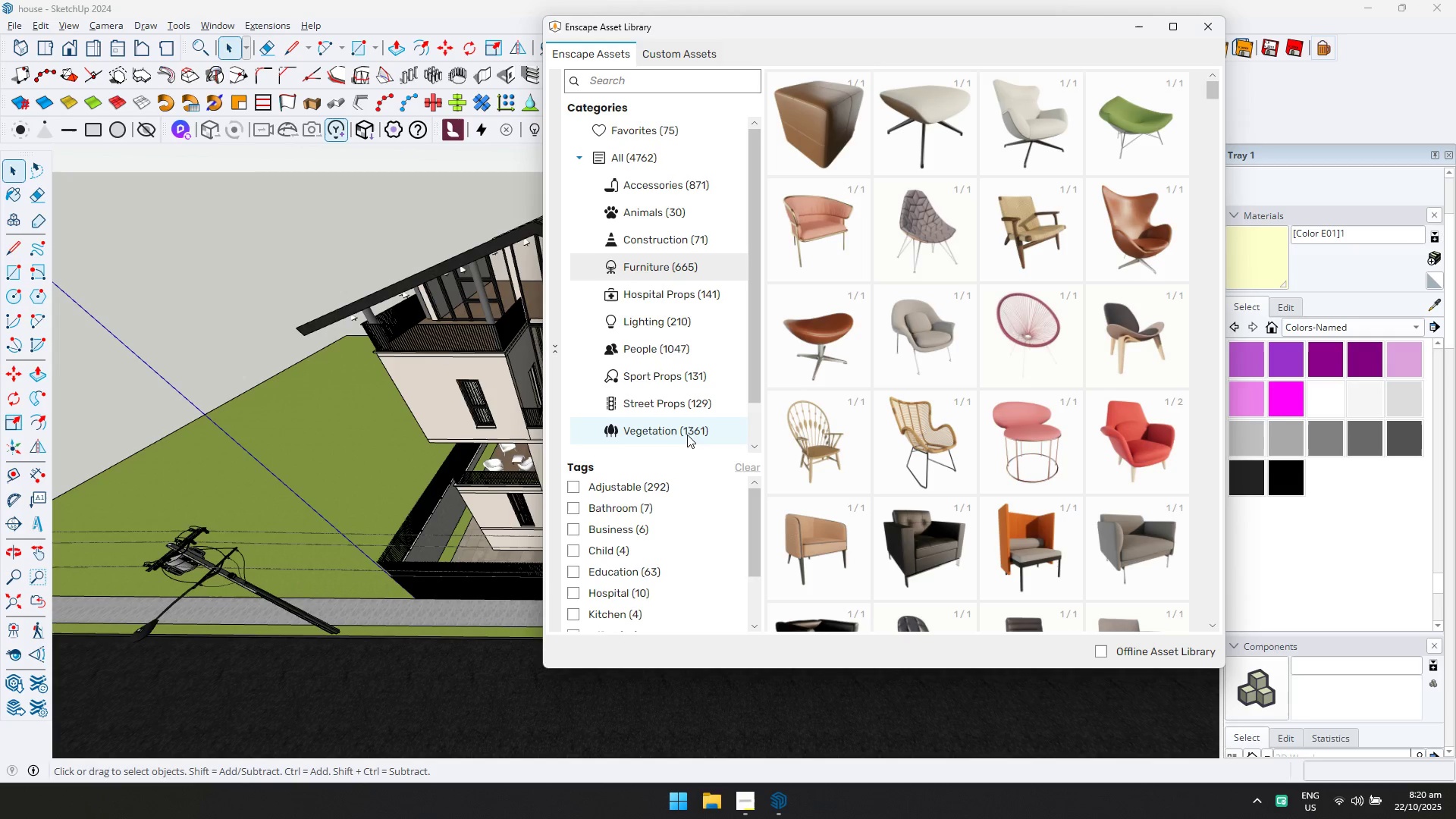 
scroll: coordinate [786, 342], scroll_direction: down, amount: 3.0
 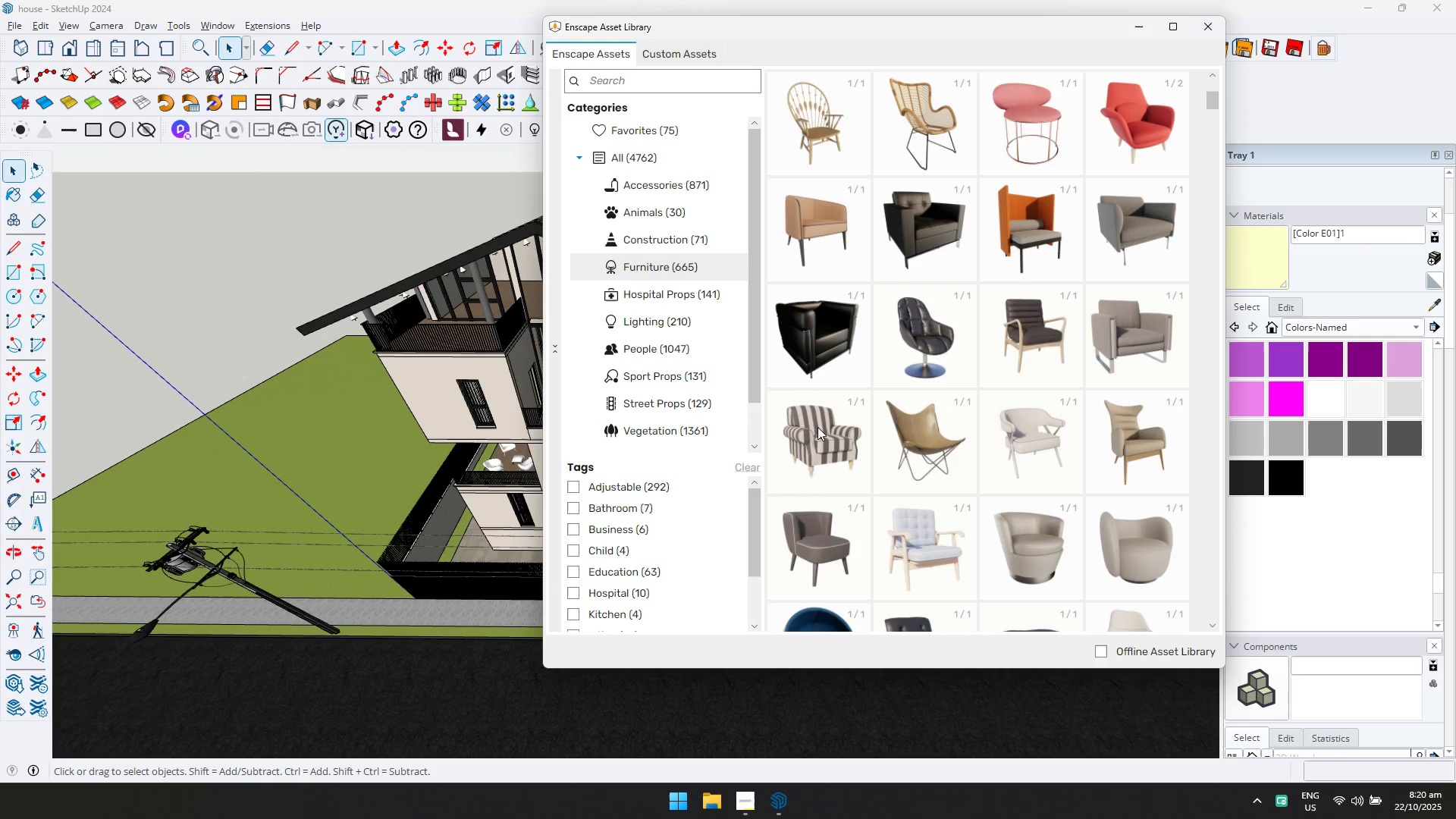 
scroll: coordinate [877, 447], scroll_direction: up, amount: 1.0
 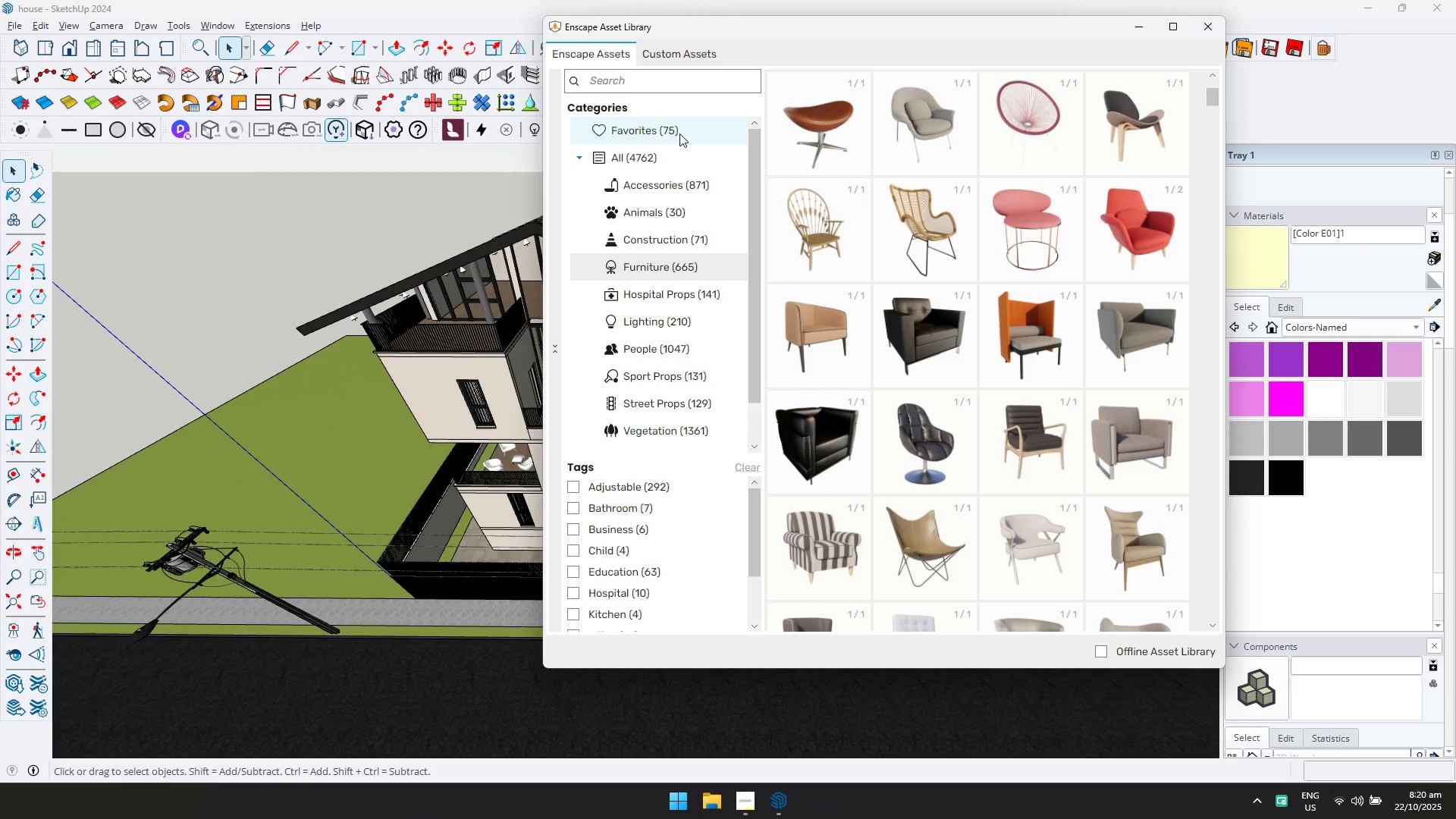 
left_click([679, 133])
 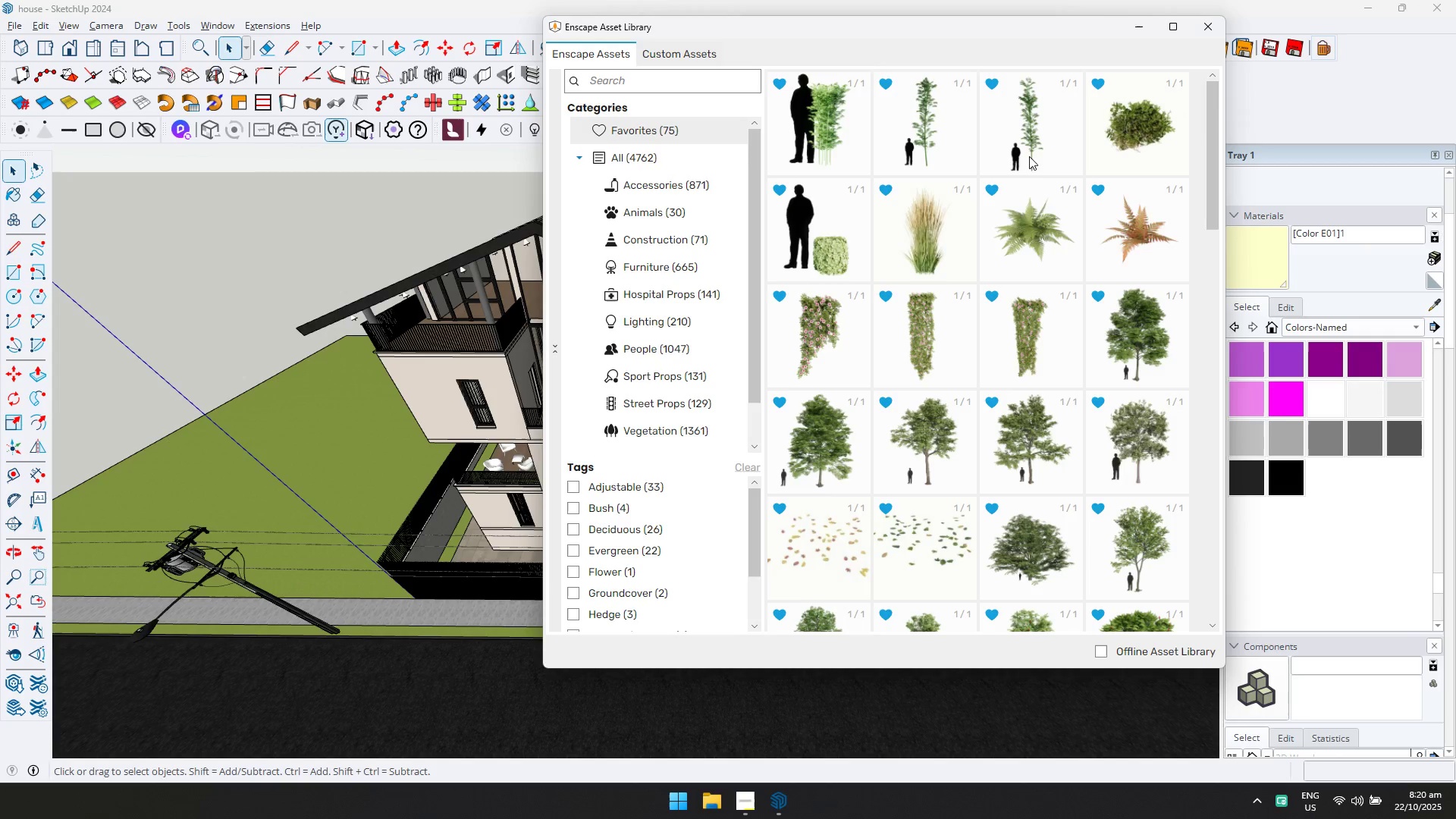 
double_click([940, 146])
 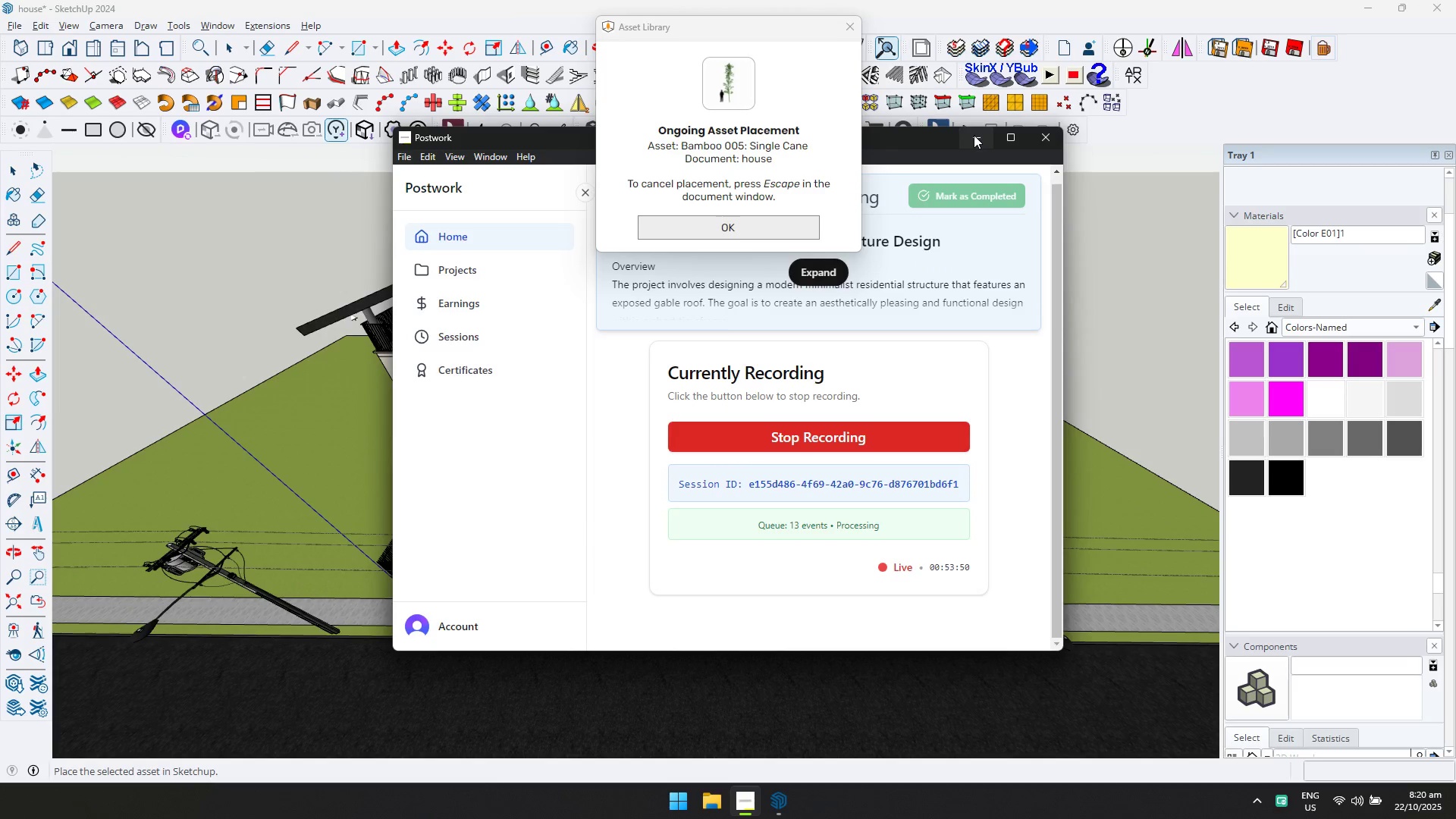 
left_click([974, 135])
 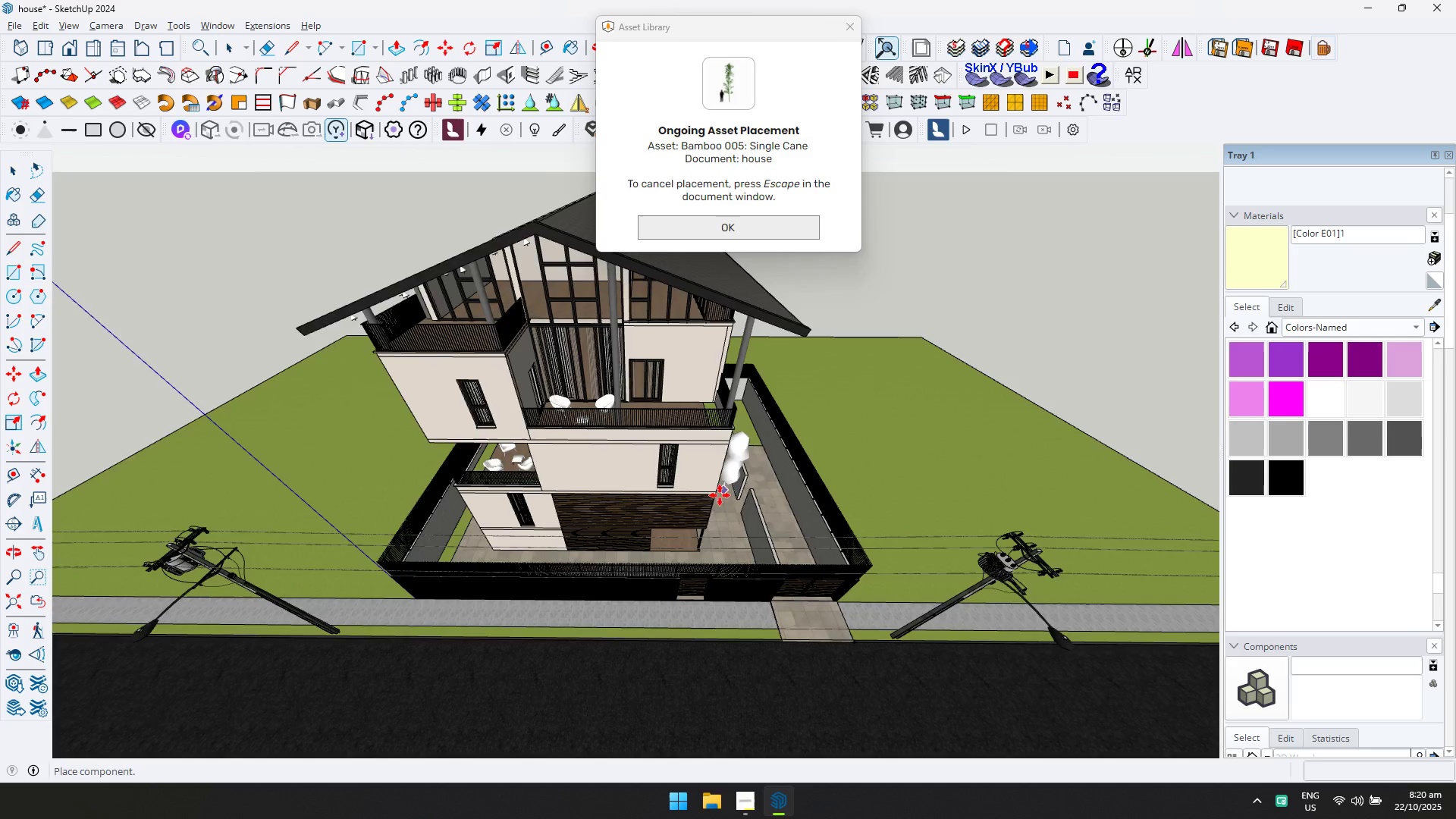 
scroll: coordinate [539, 529], scroll_direction: up, amount: 11.0
 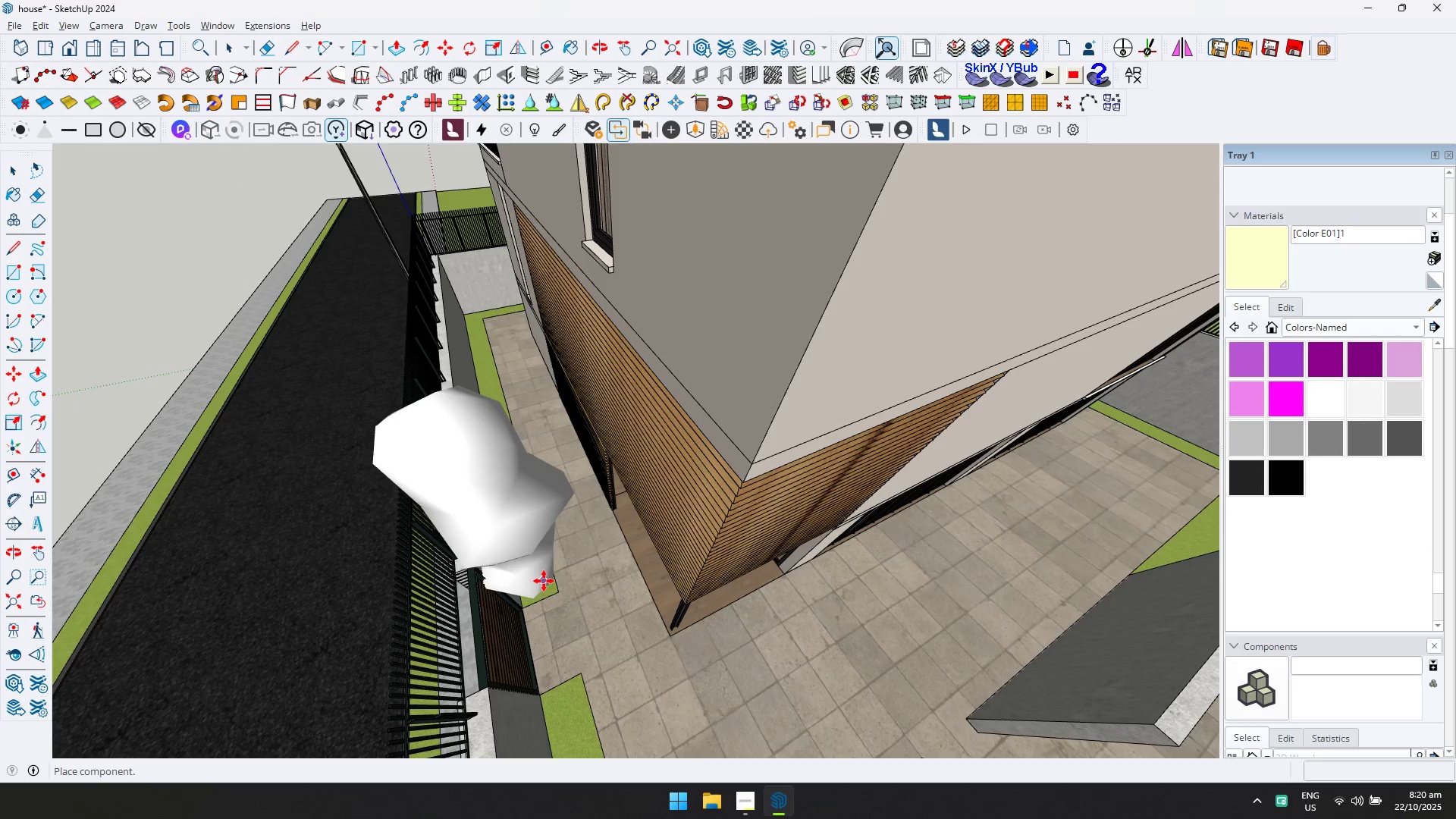 
left_click([548, 581])
 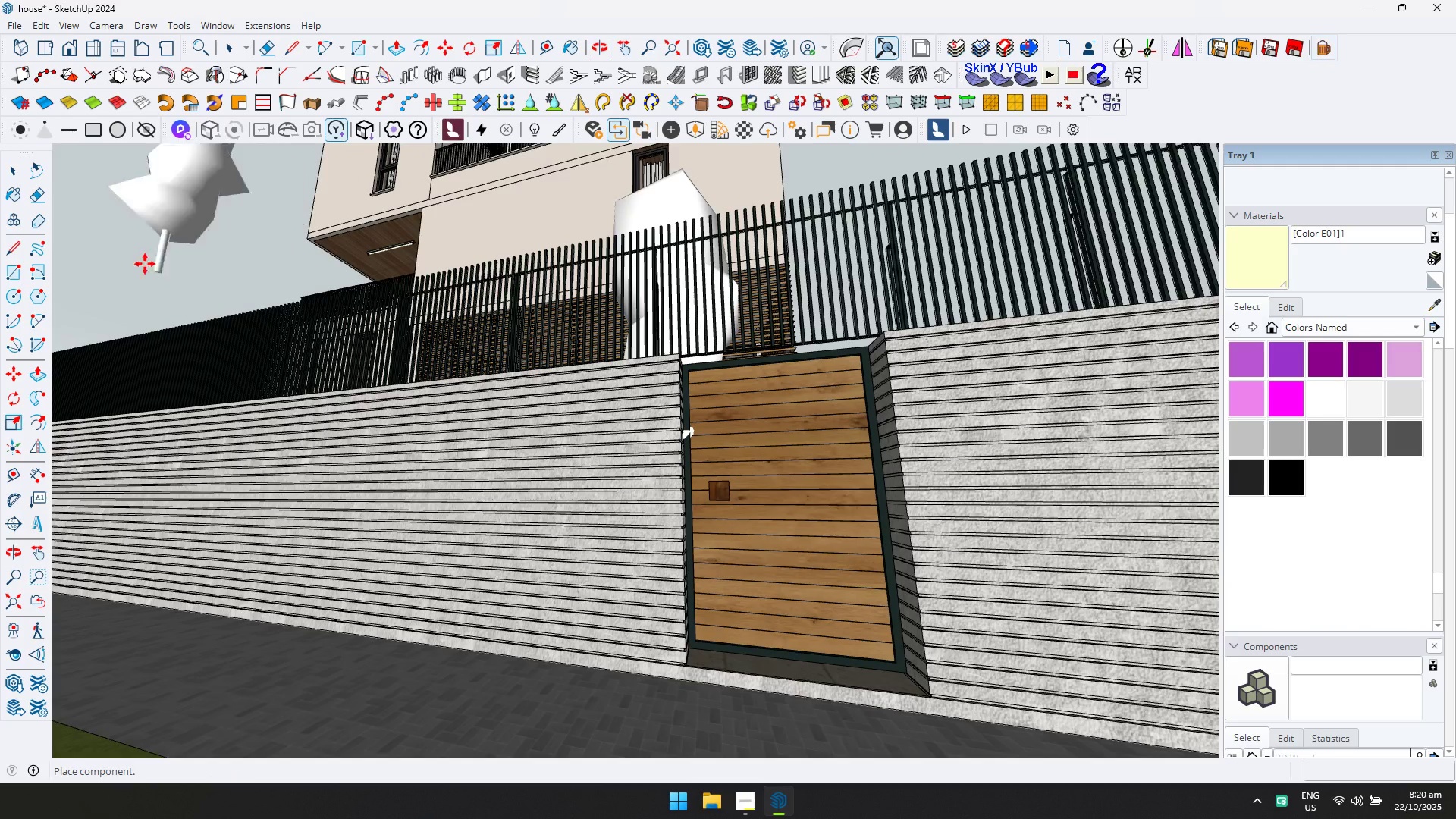 
left_click([13, 174])
 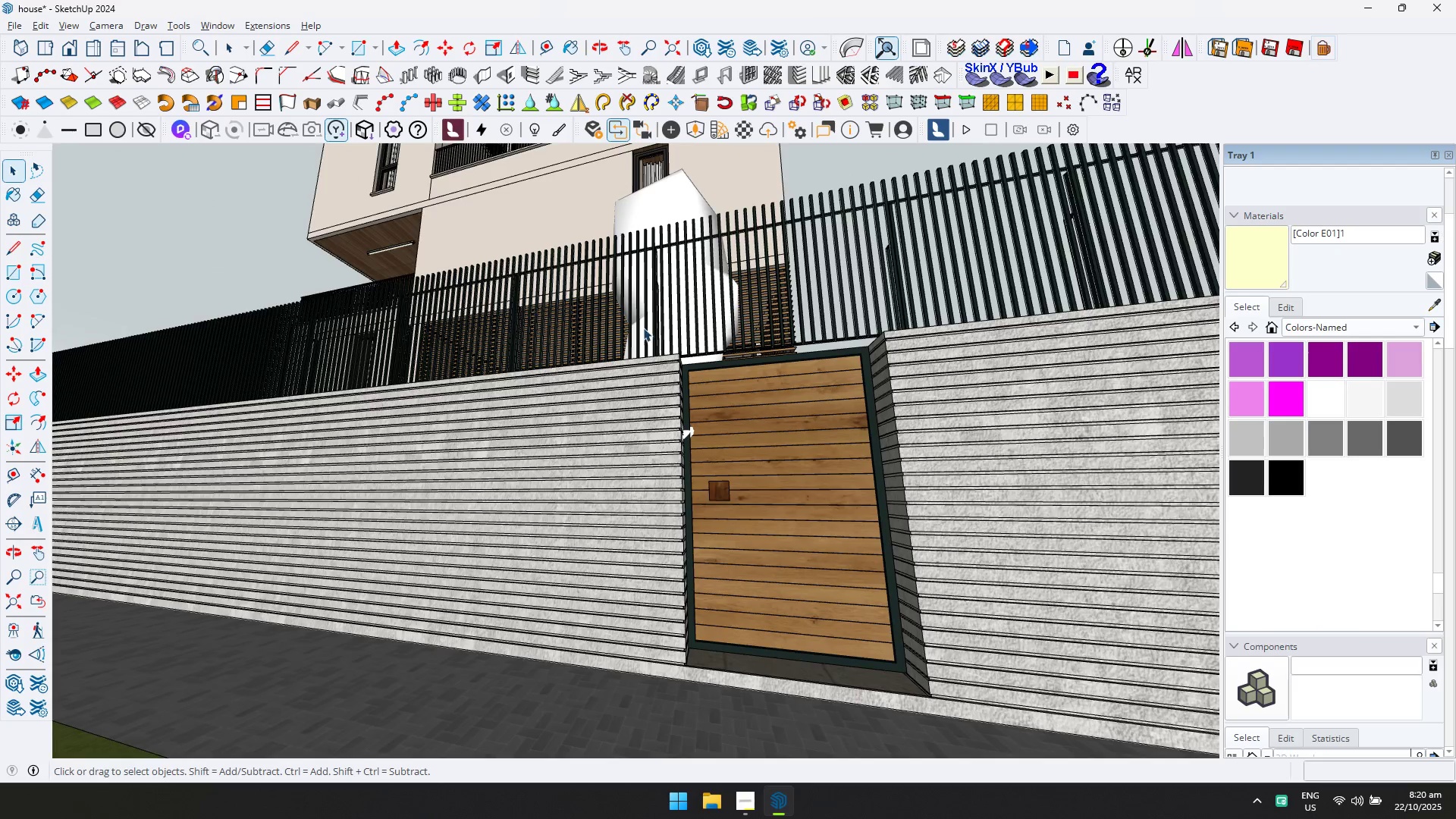 
scroll: coordinate [664, 334], scroll_direction: down, amount: 1.0
 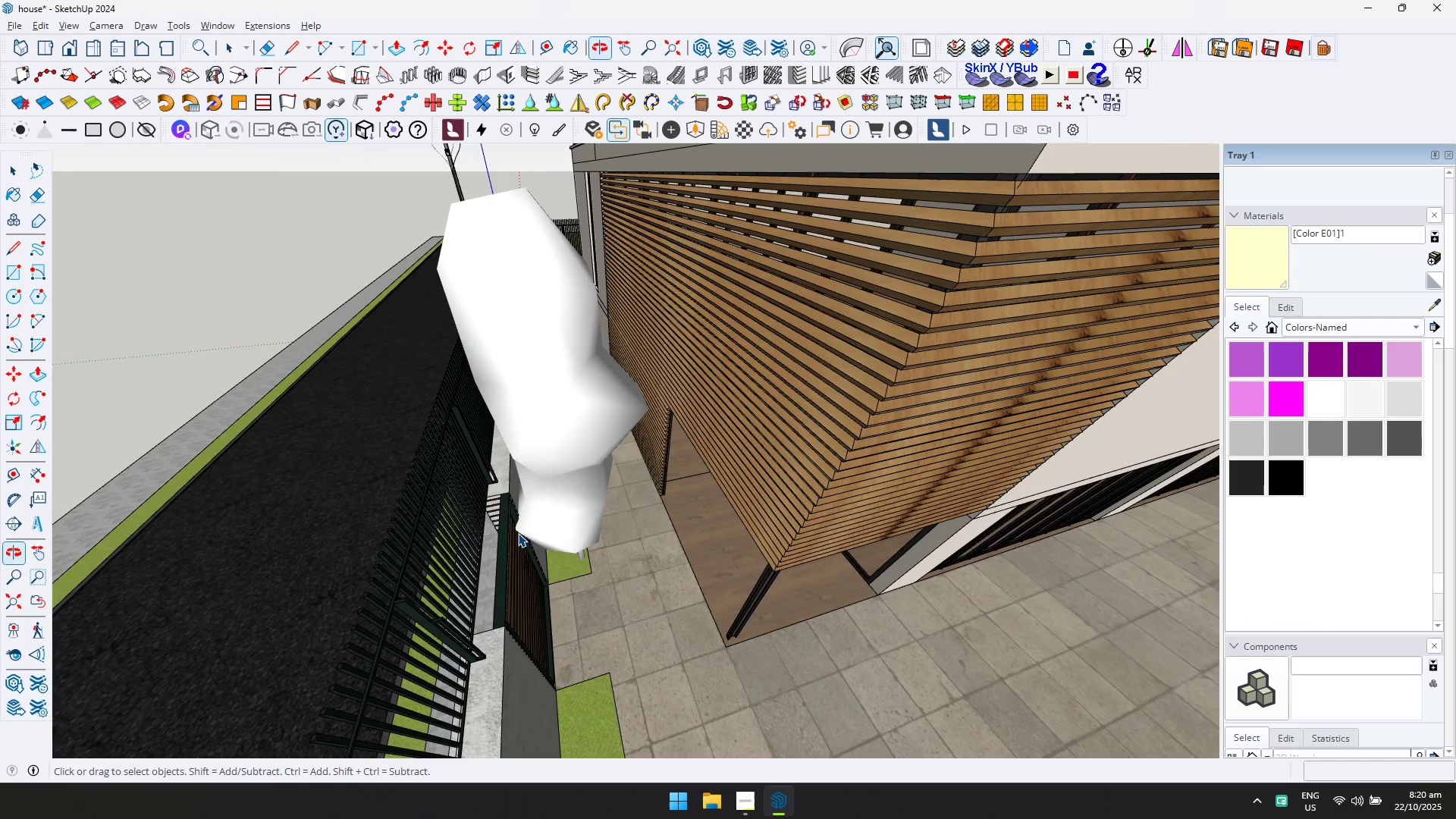 
key(S)
 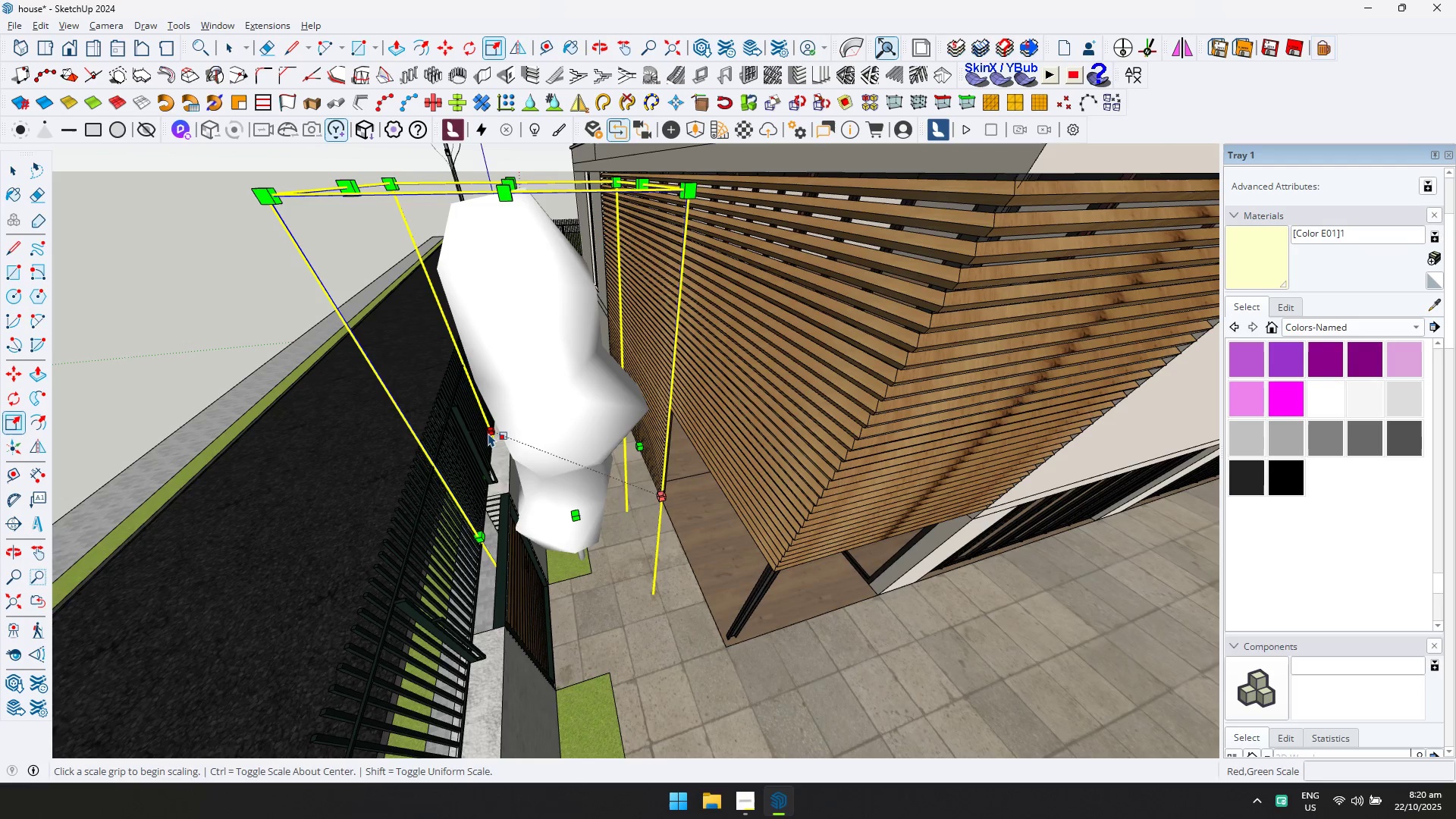 
left_click([488, 433])
 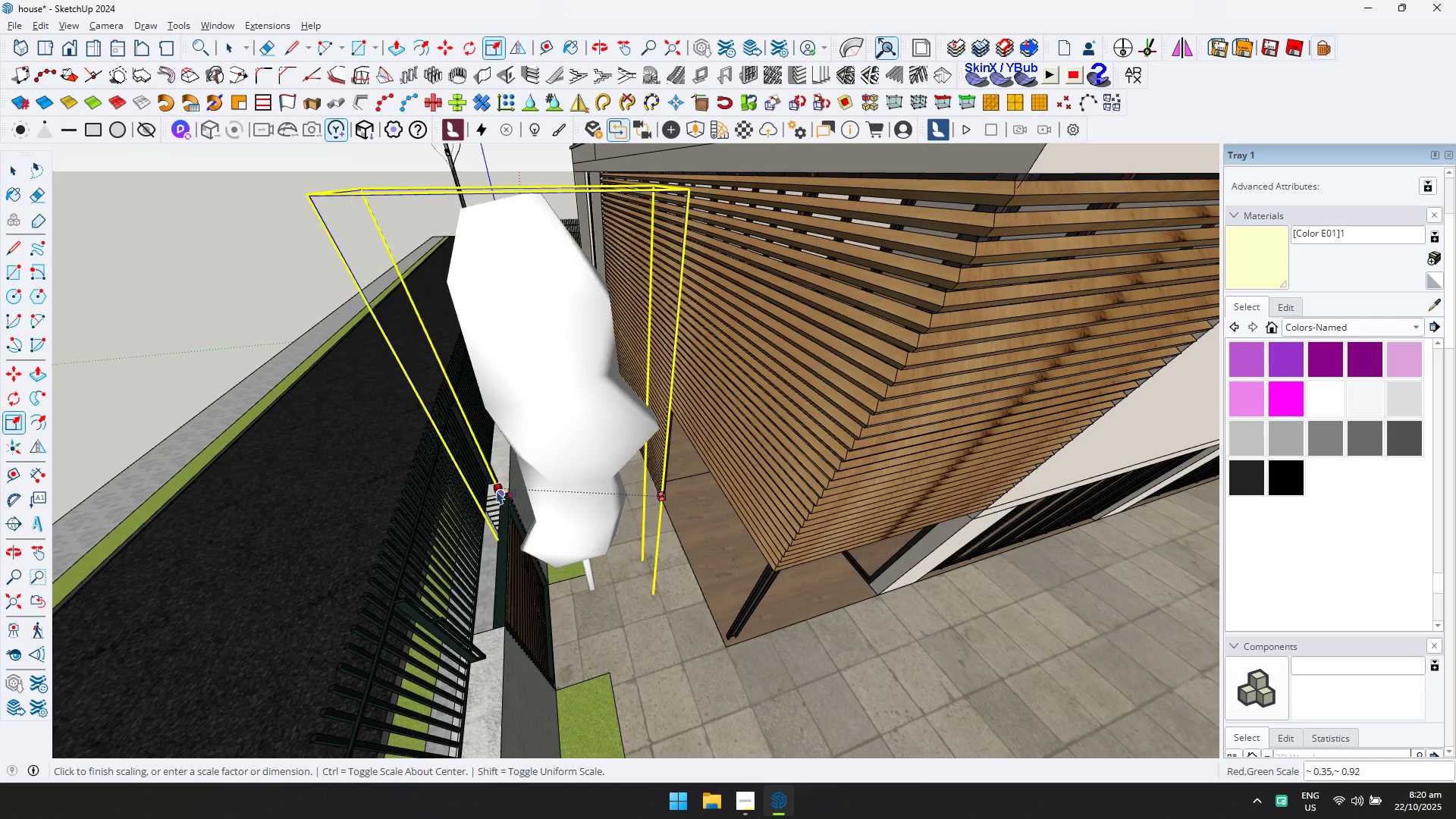 
key(Escape)
 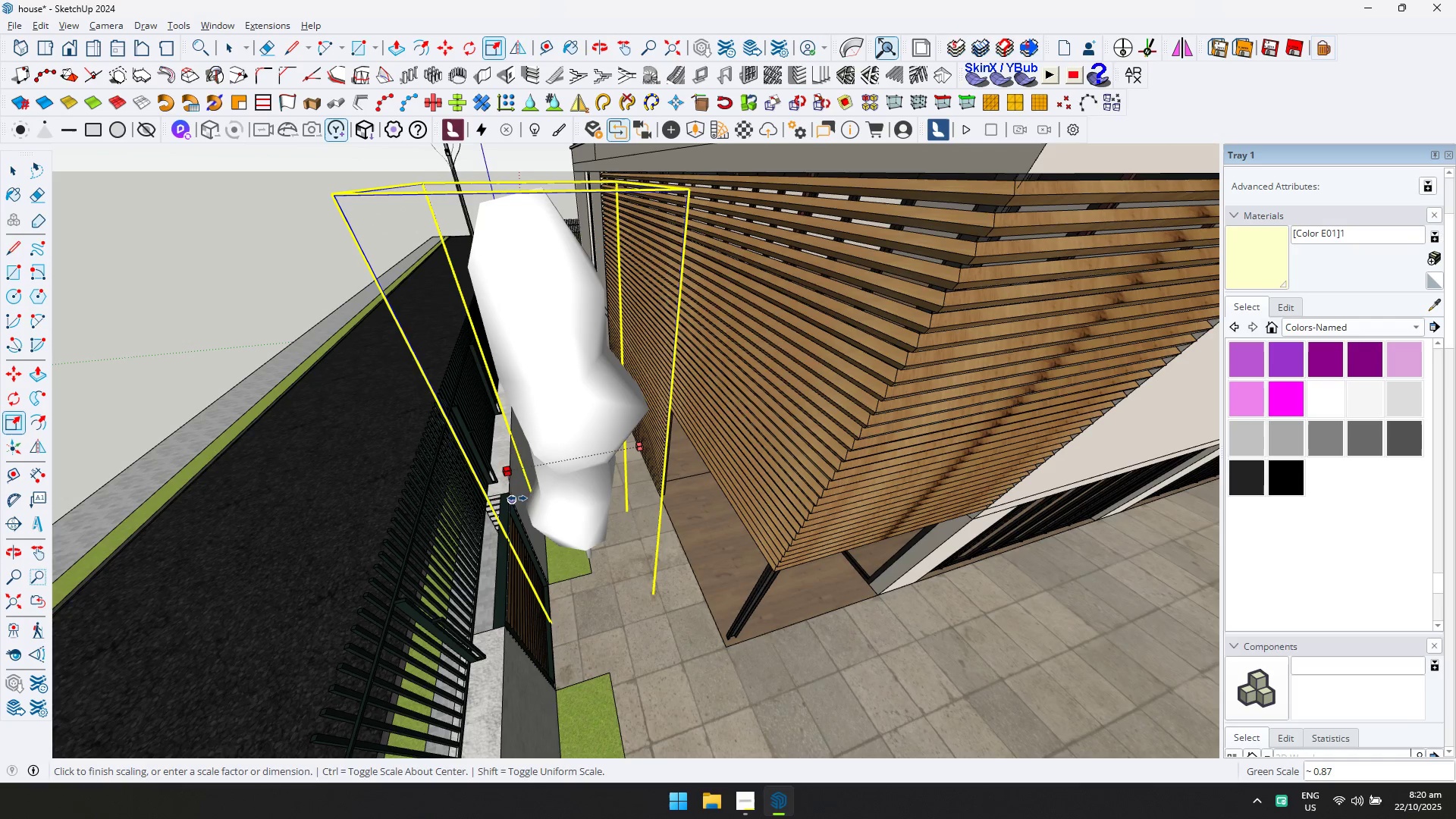 
left_click([511, 491])
 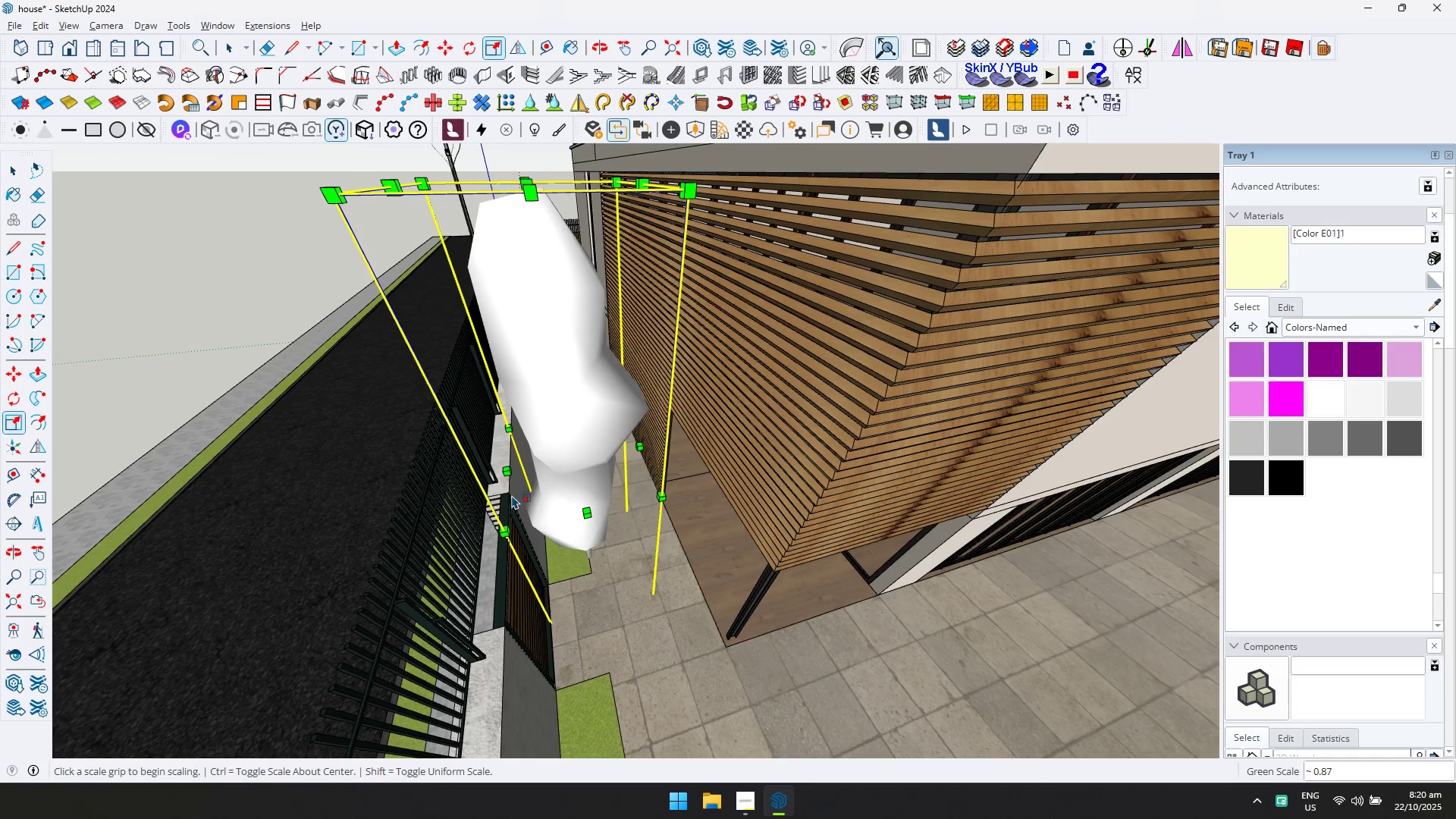 
scroll: coordinate [544, 510], scroll_direction: down, amount: 1.0
 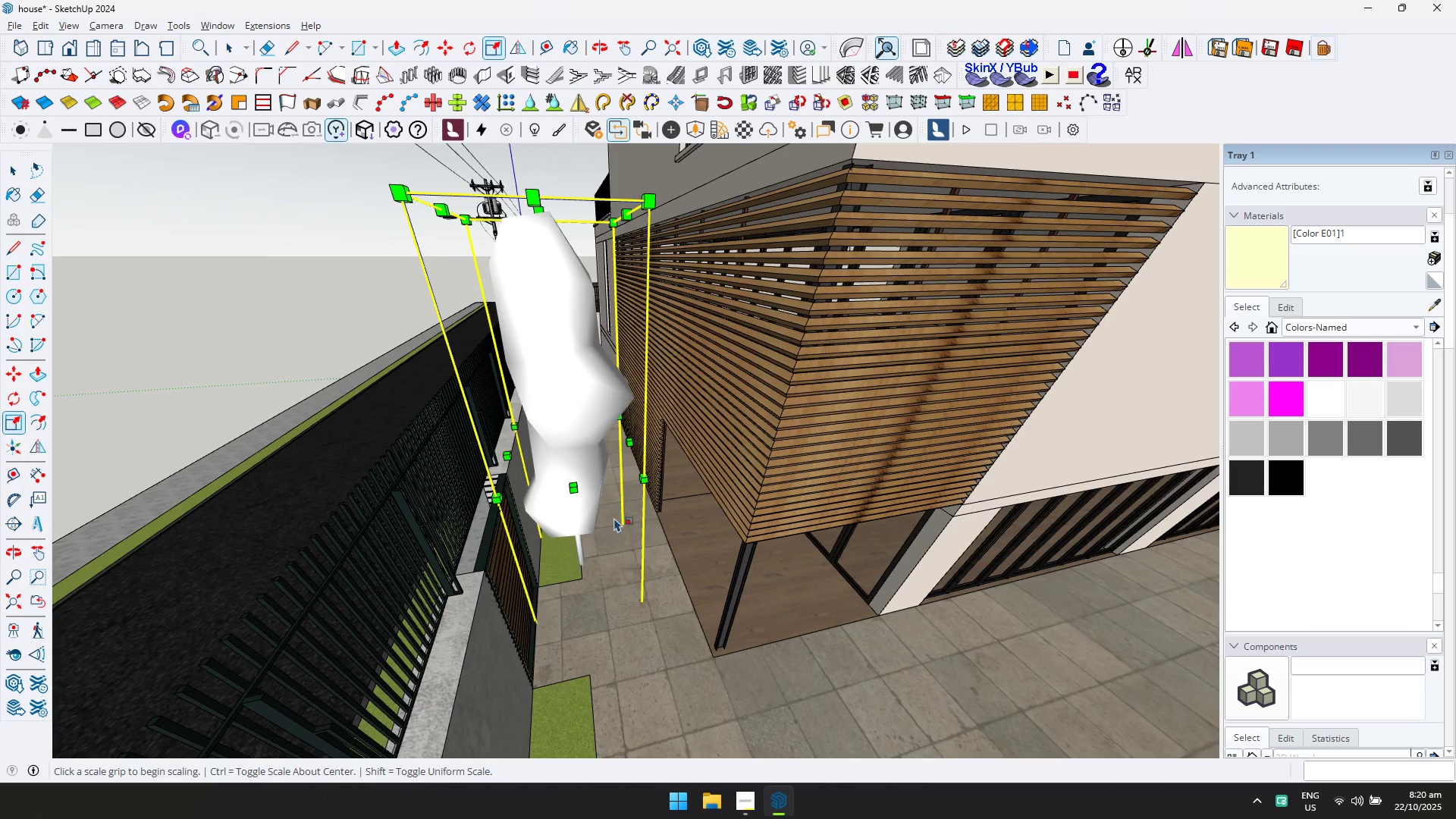 
key(M)
 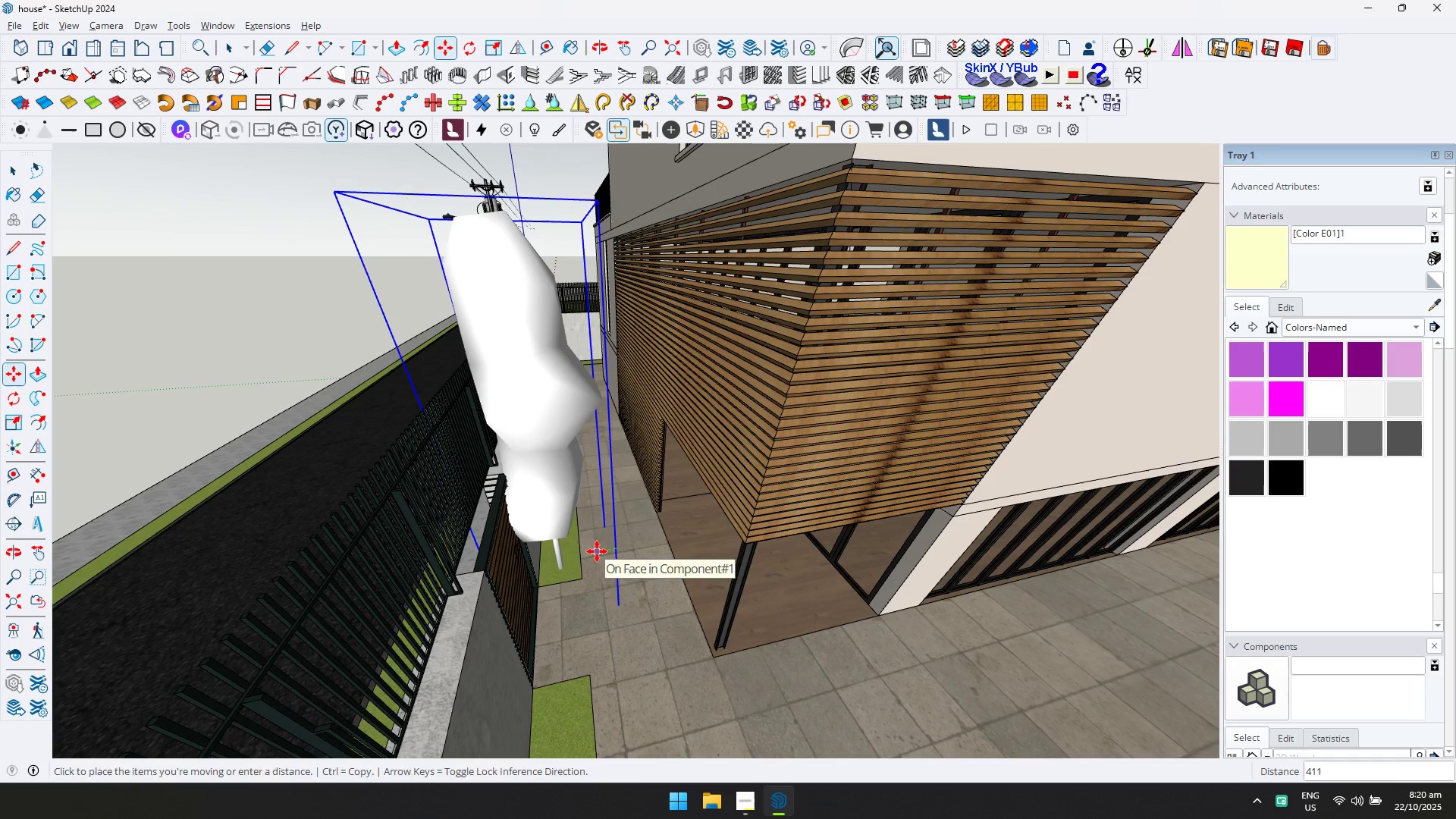 
key(Shift+ShiftLeft)
 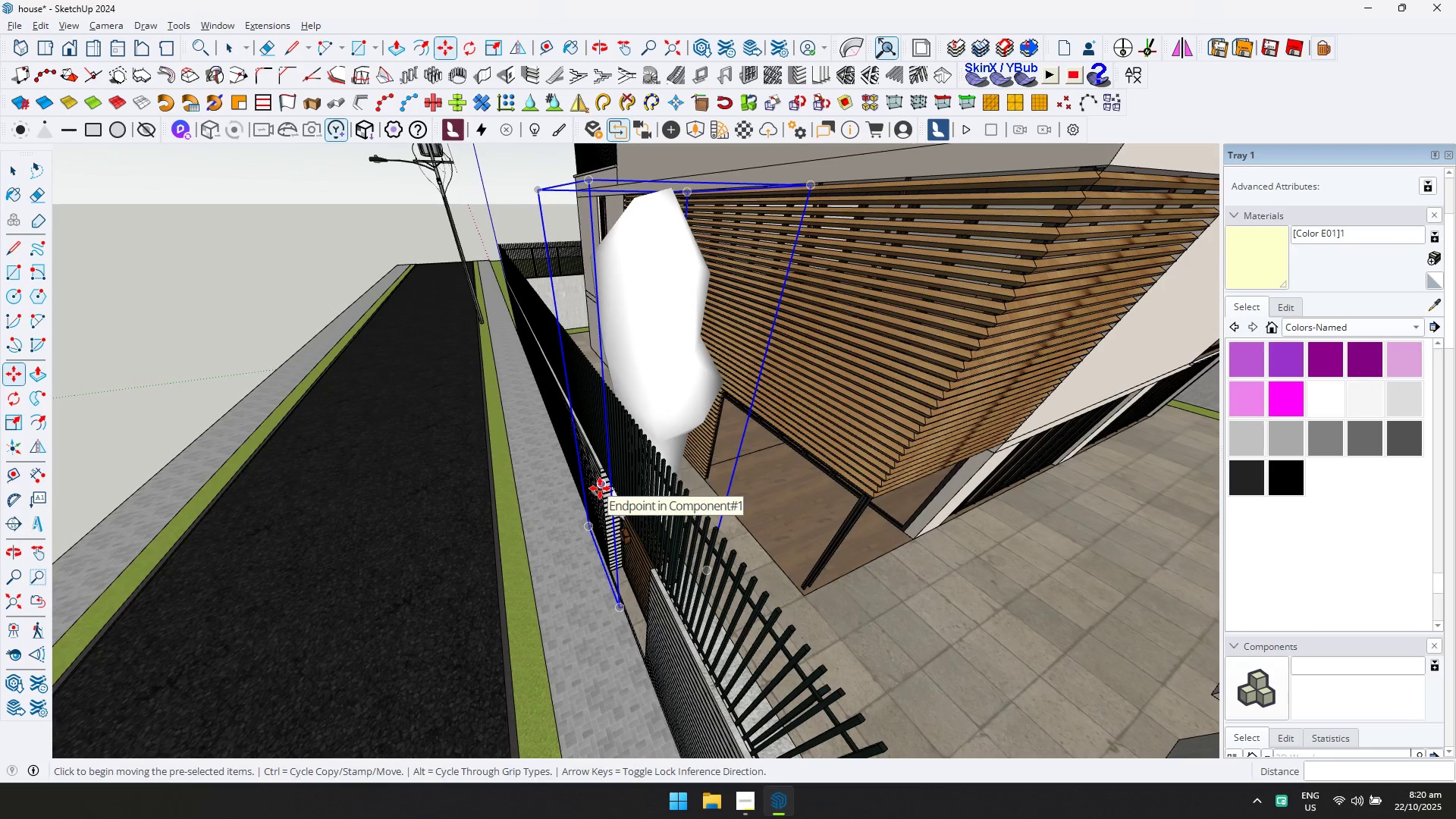 
key(S)
 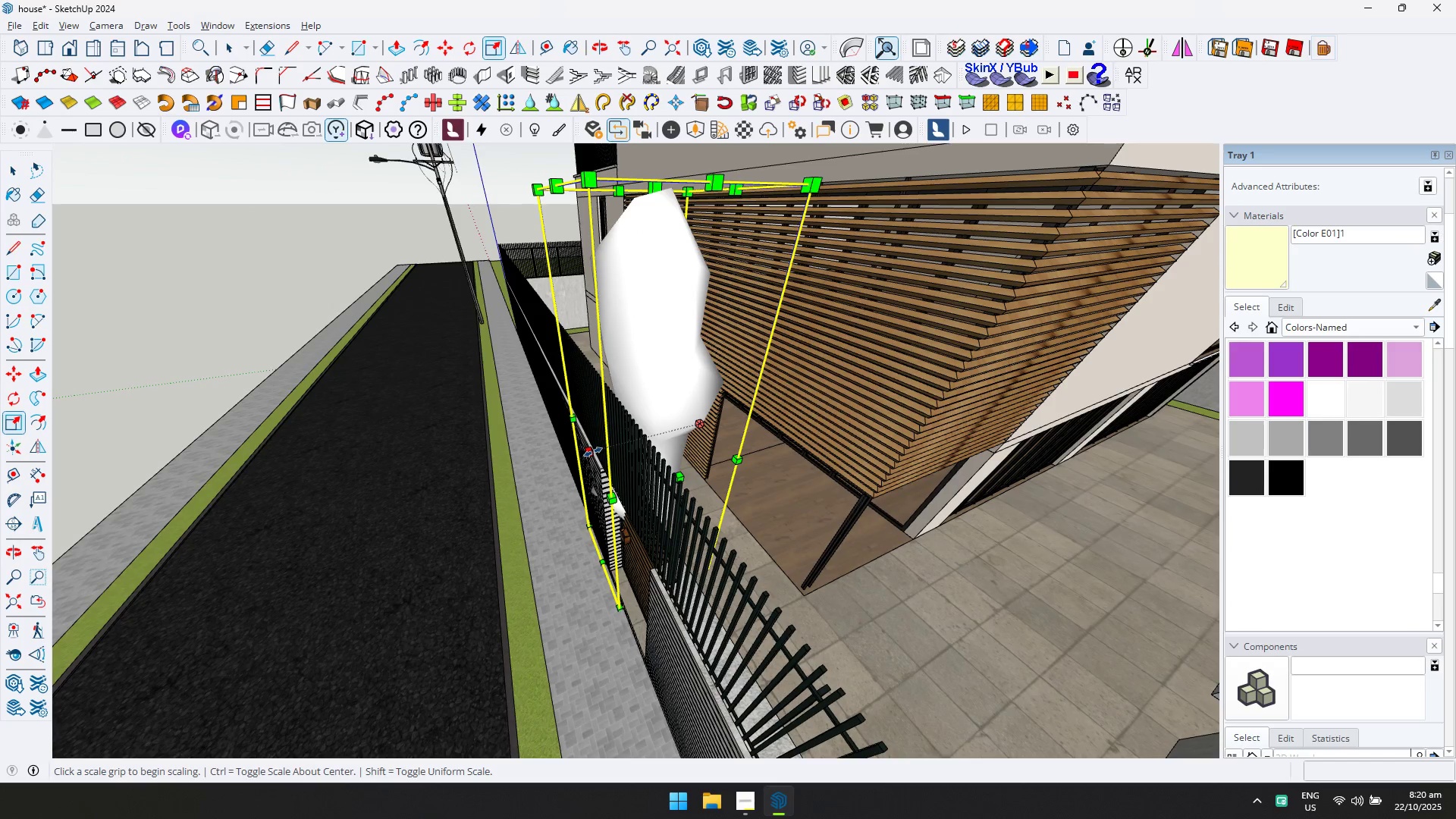 
left_click([593, 452])
 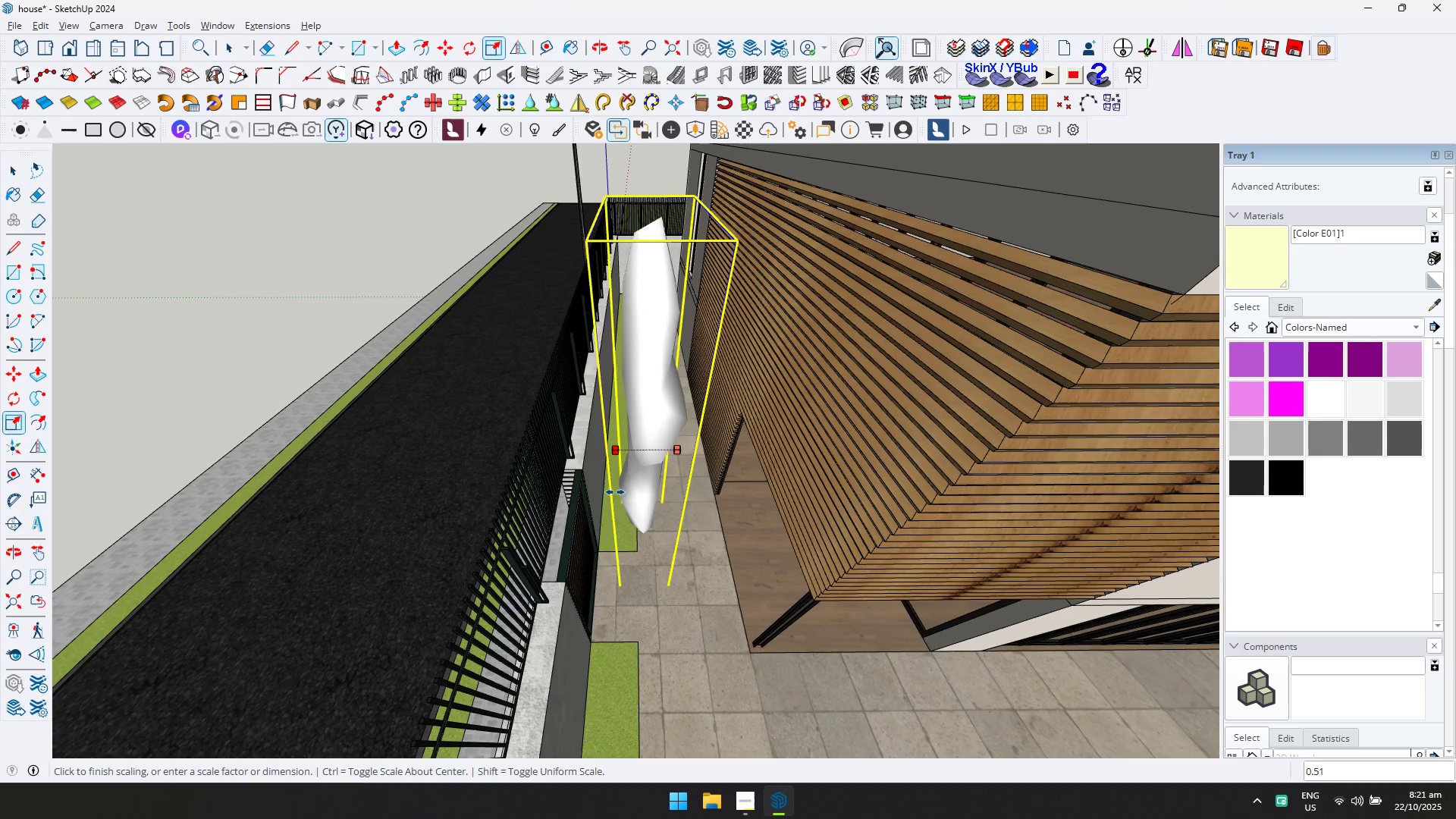 
left_click([585, 465])
 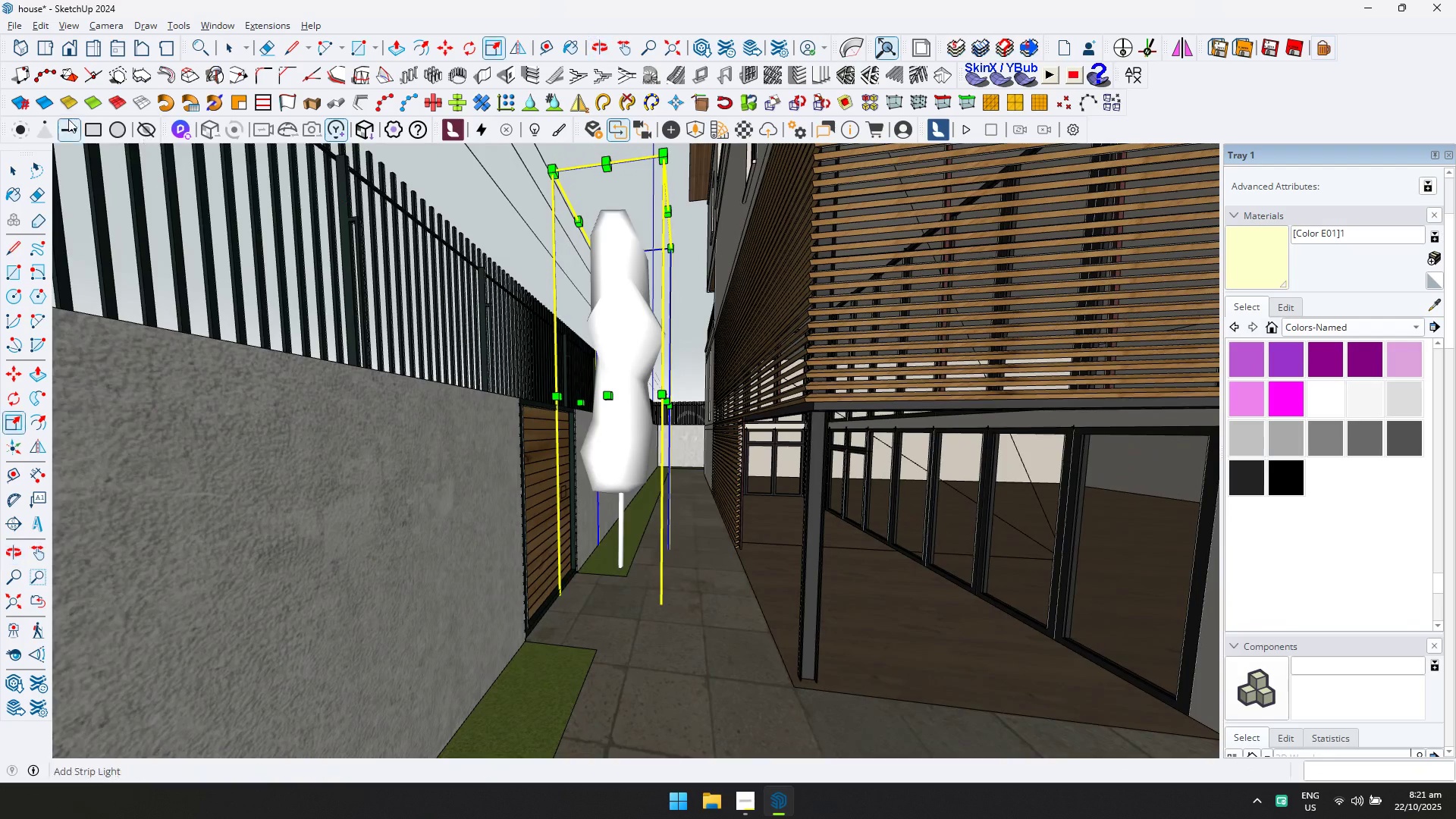 
left_click([23, 168])
 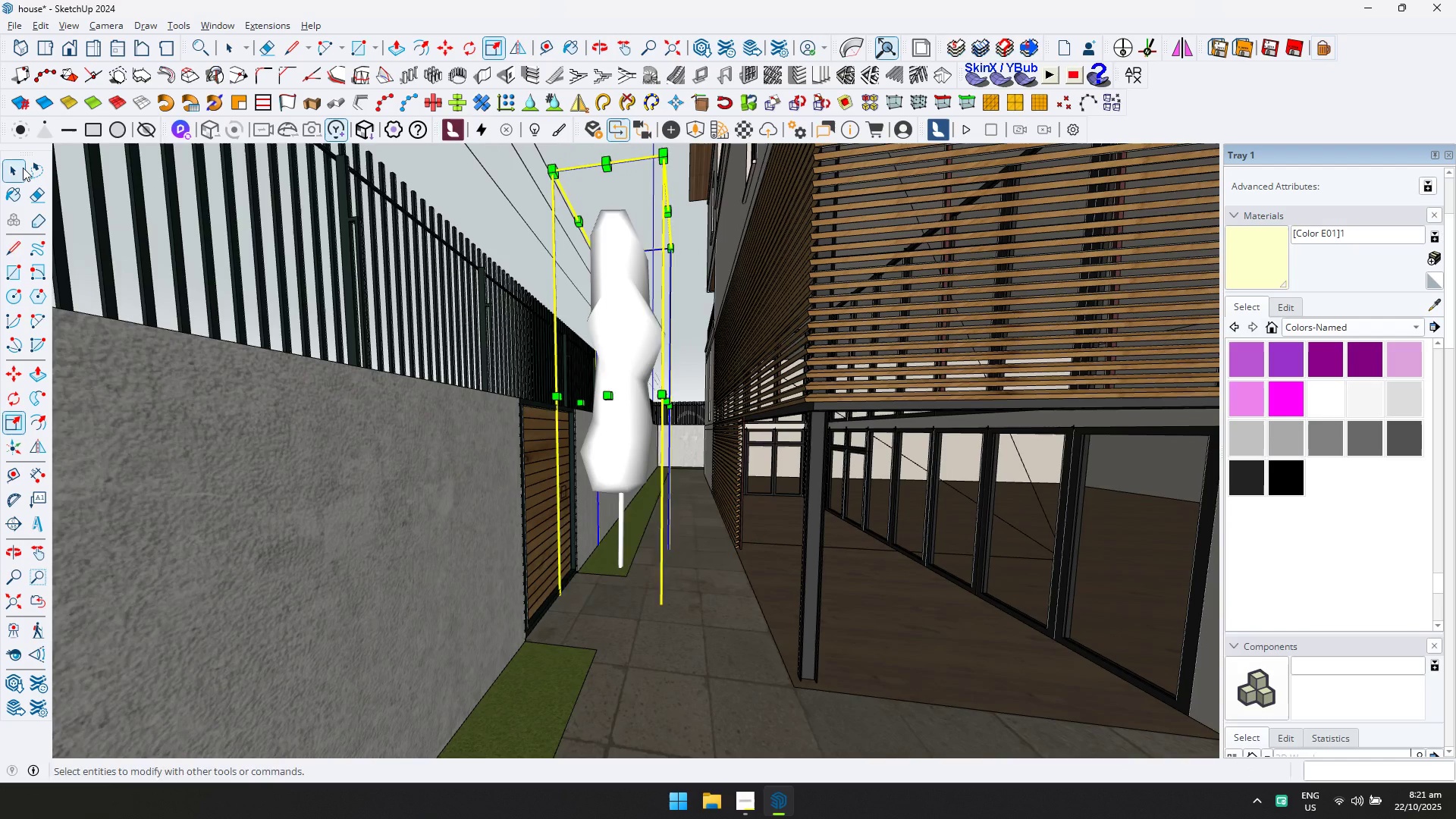 
left_click_drag(start_coordinate=[23, 168], to_coordinate=[18, 171])
 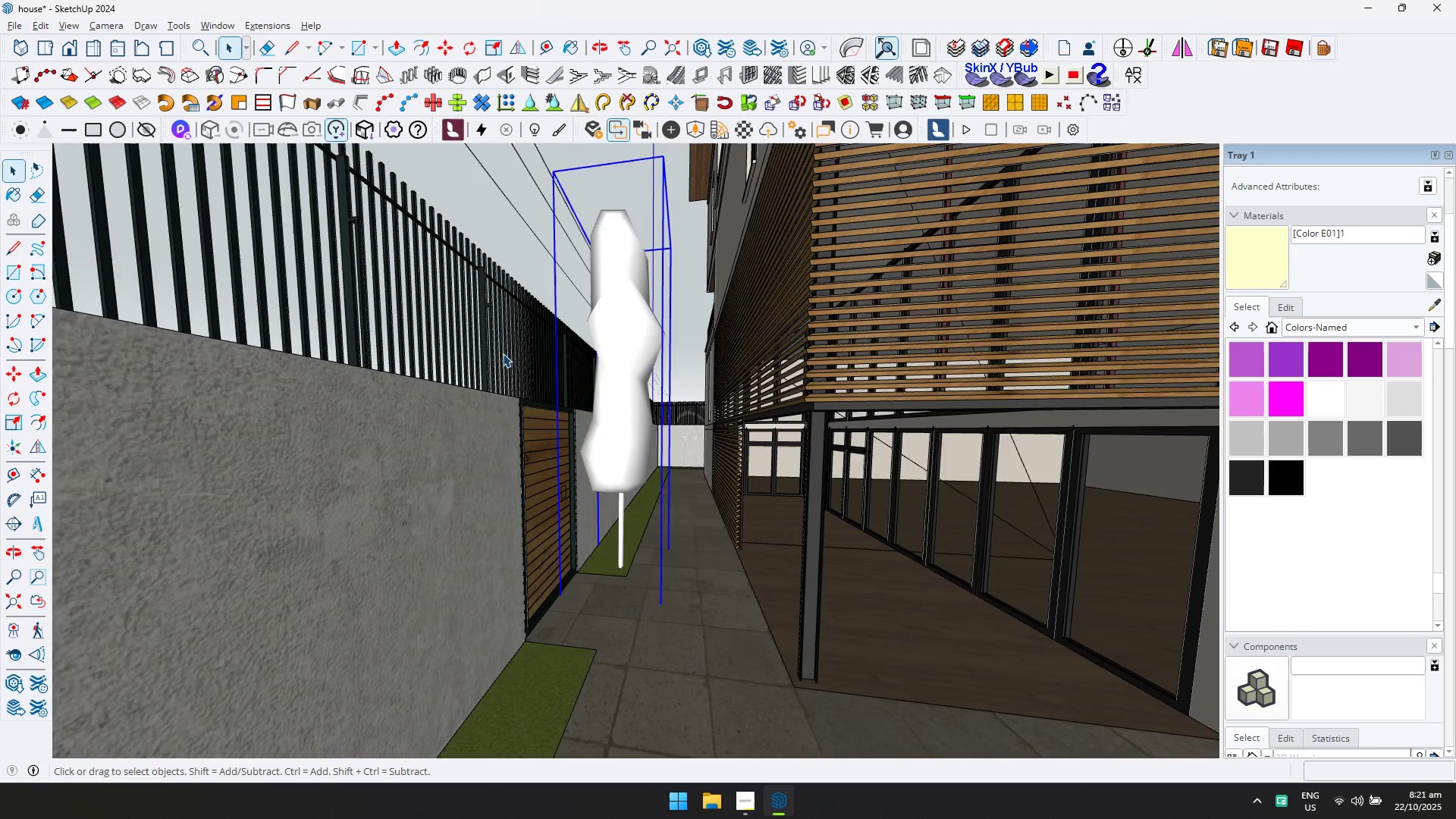 
scroll: coordinate [582, 457], scroll_direction: down, amount: 2.0
 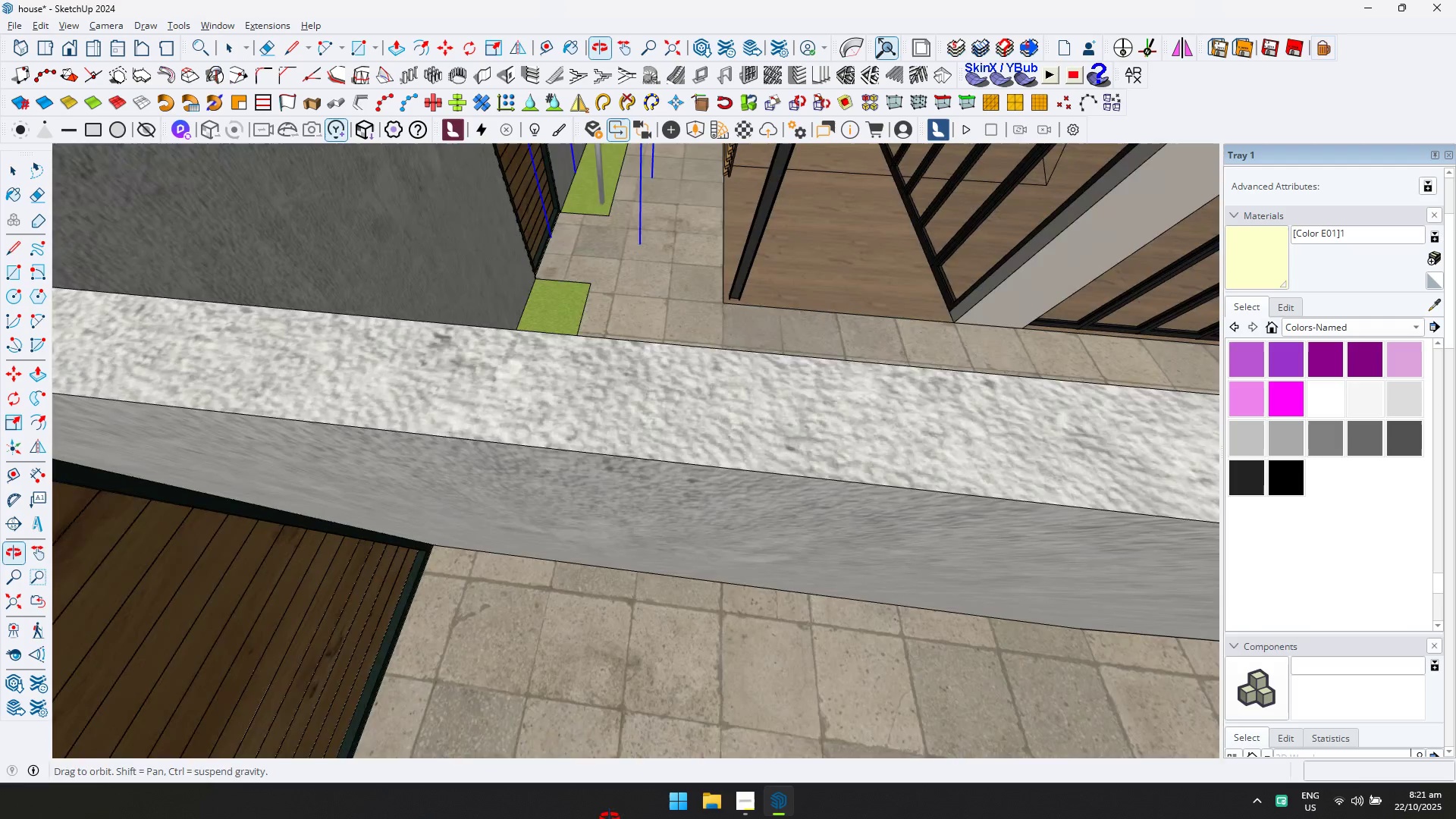 
hold_key(key=ShiftLeft, duration=0.47)
 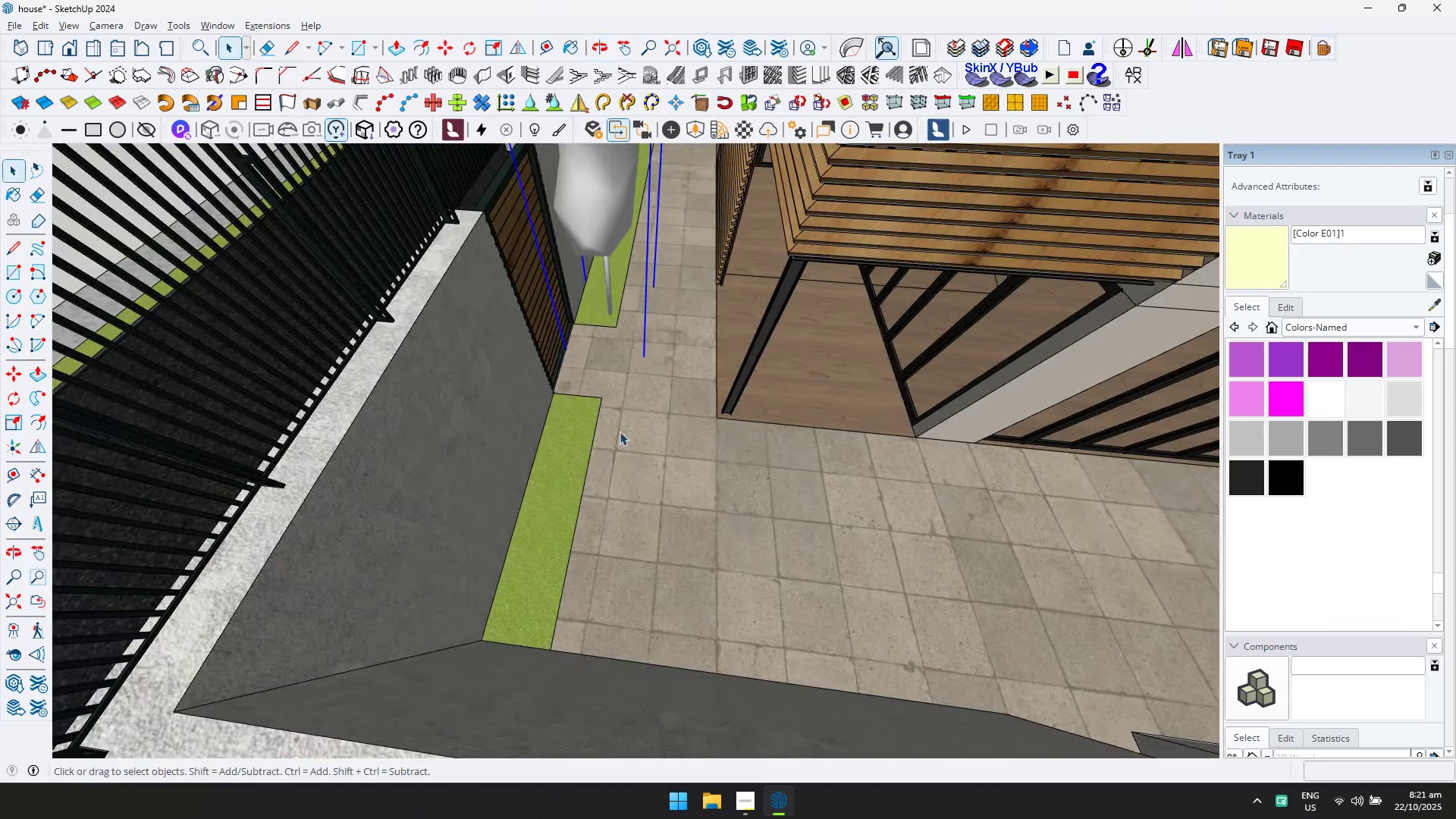 
scroll: coordinate [620, 431], scroll_direction: down, amount: 2.0
 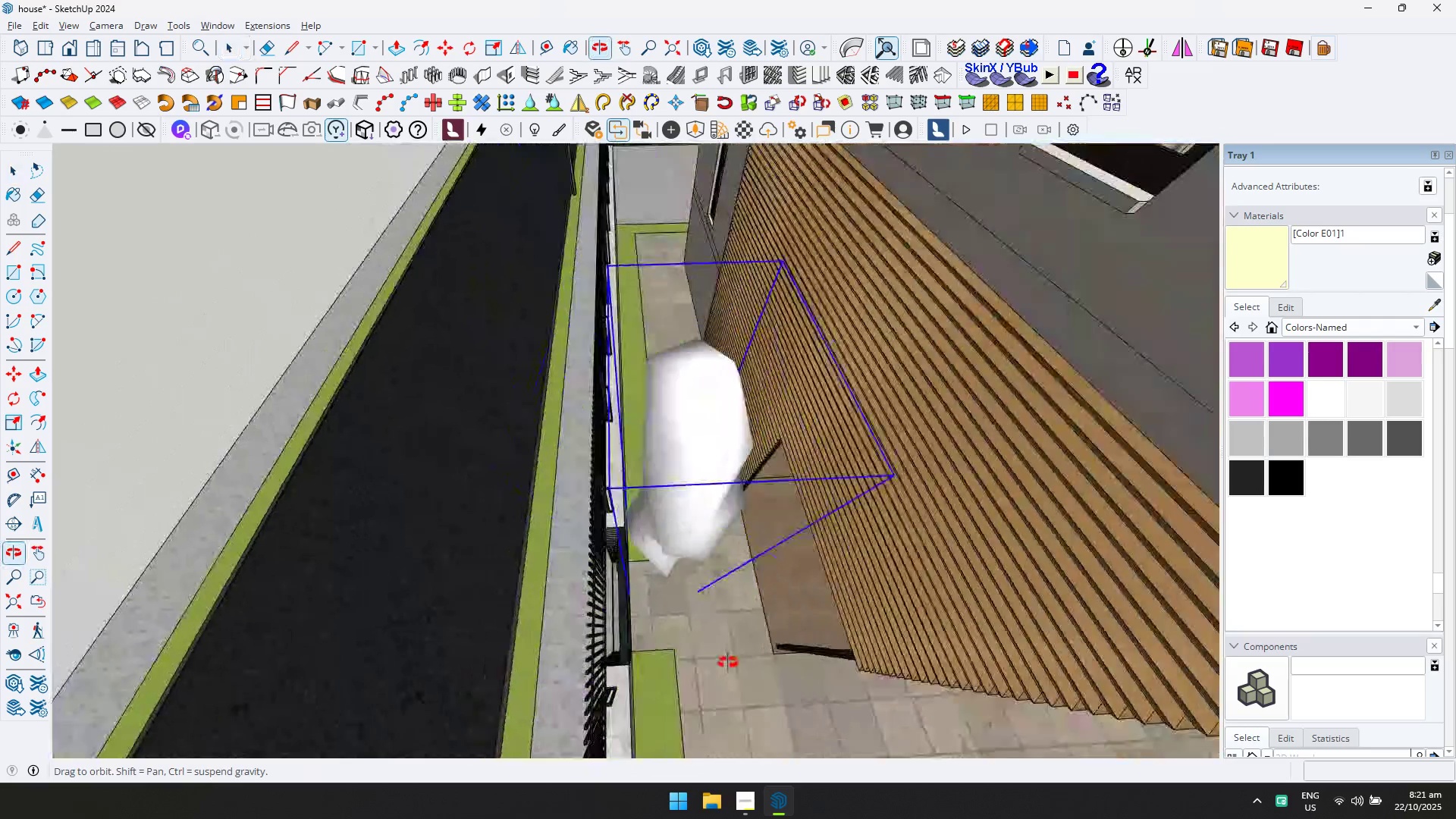 
hold_key(key=ShiftLeft, duration=0.34)
 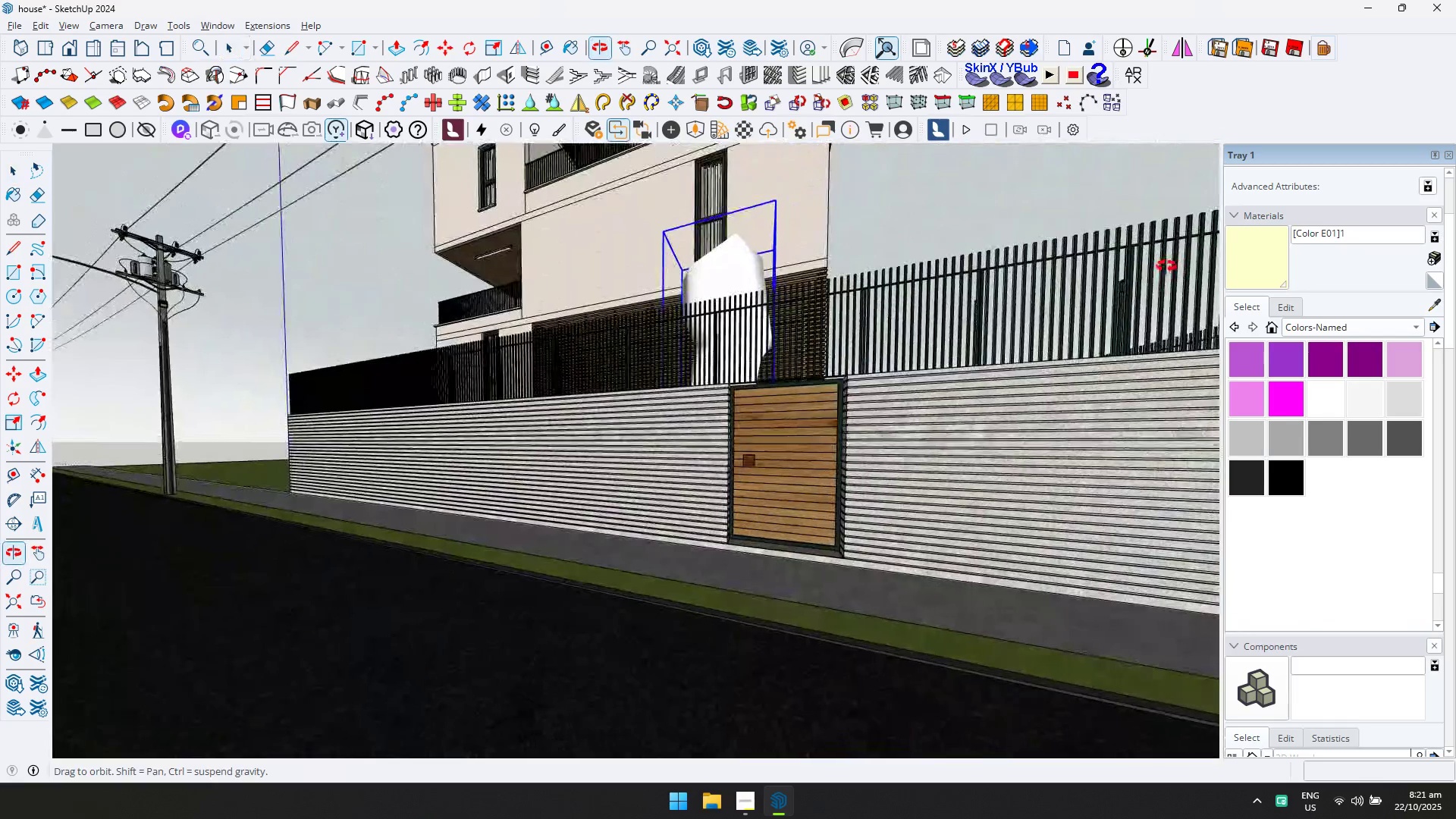 
key(S)
 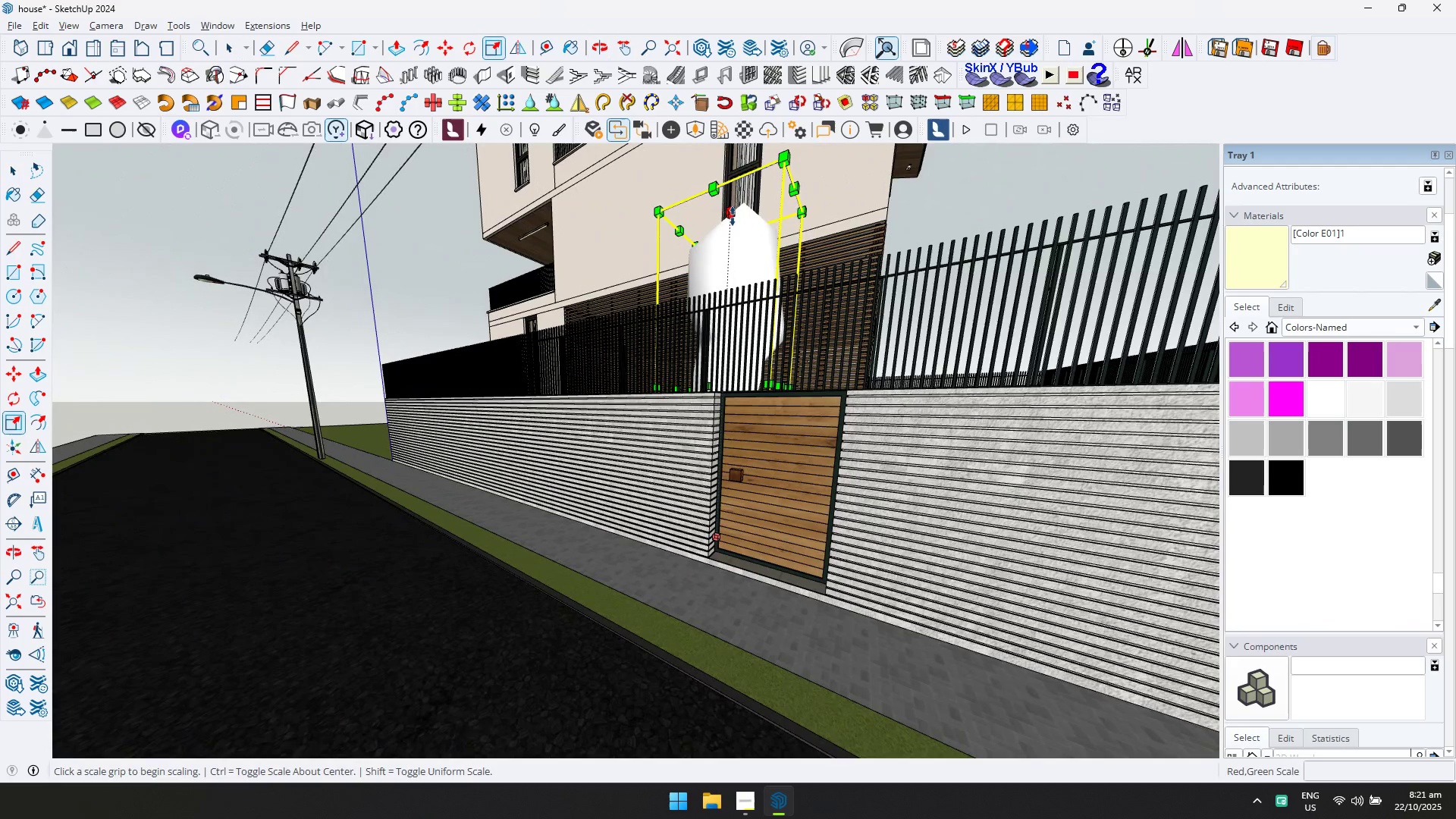 
left_click([732, 209])
 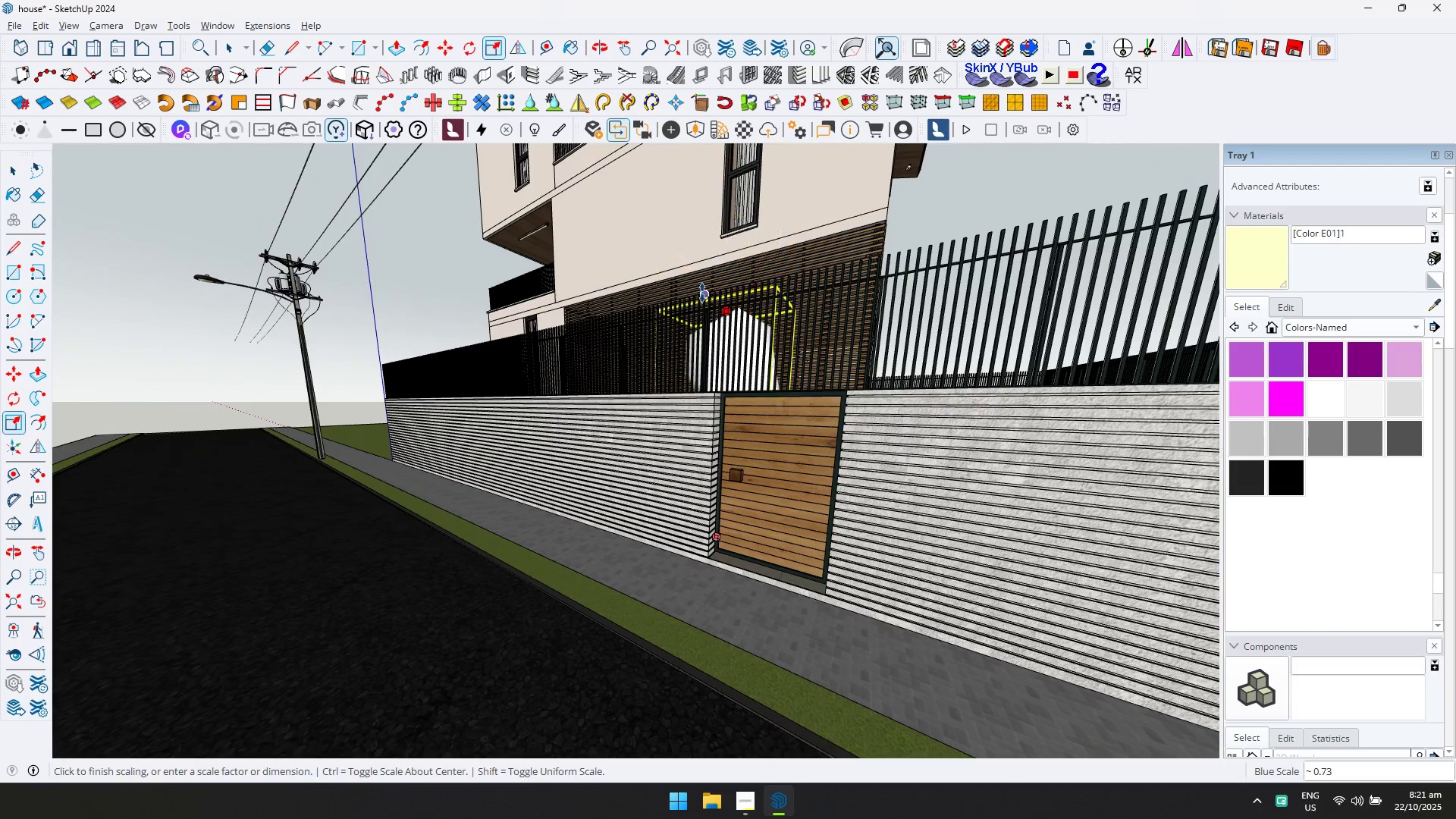 
left_click([702, 293])
 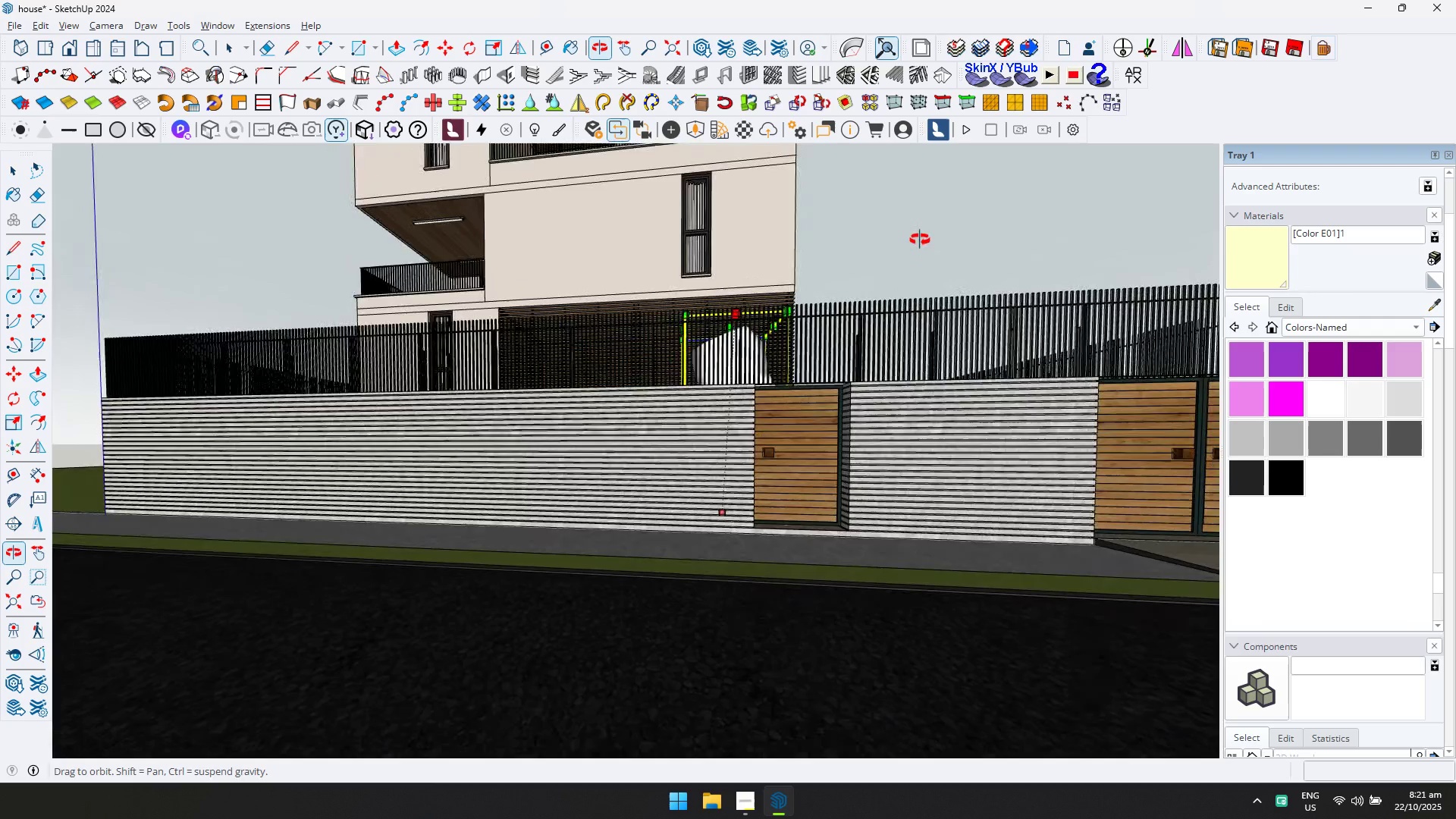 
key(Shift+ShiftLeft)
 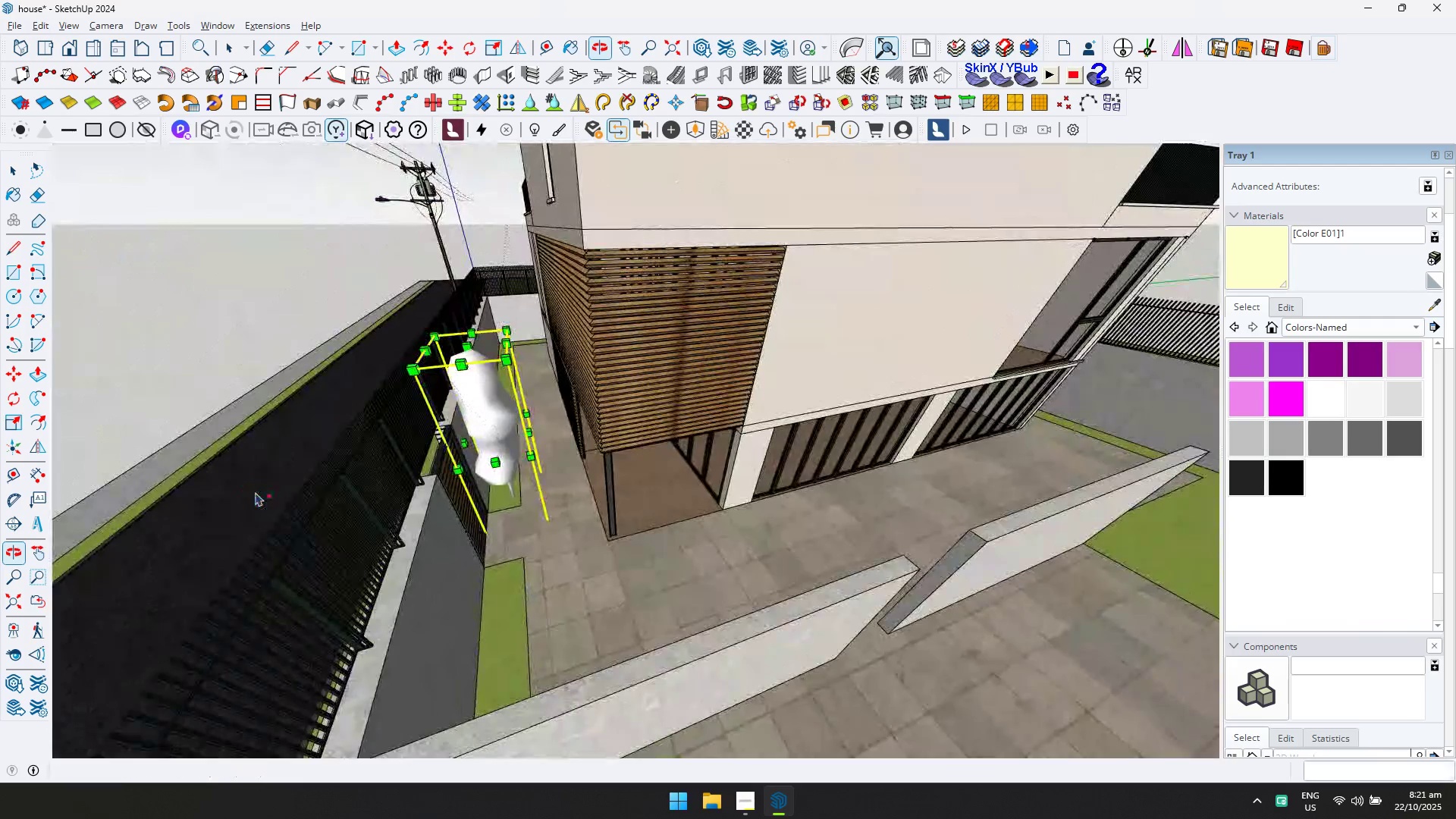 
scroll: coordinate [593, 514], scroll_direction: up, amount: 4.0
 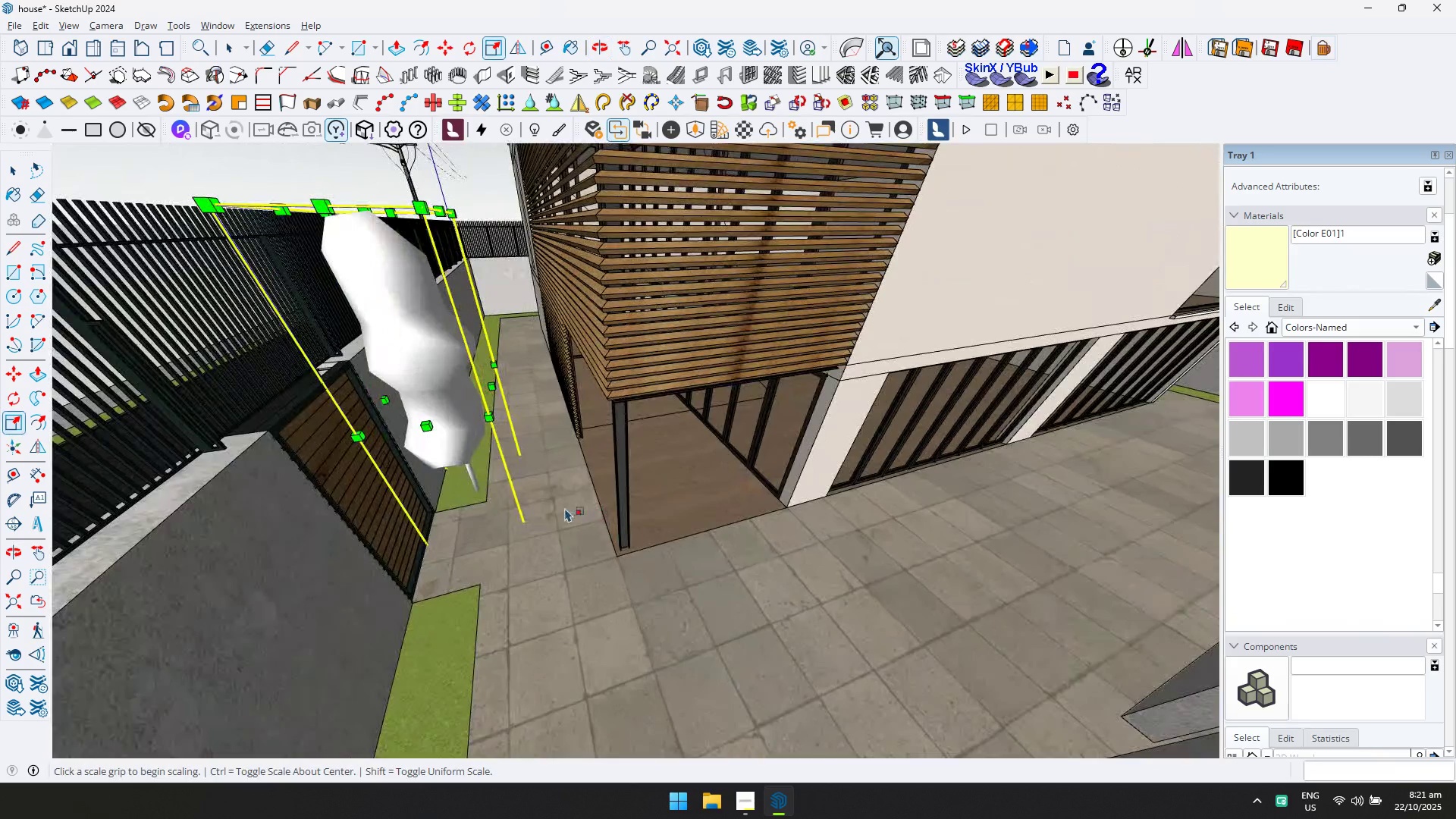 
key(M)
 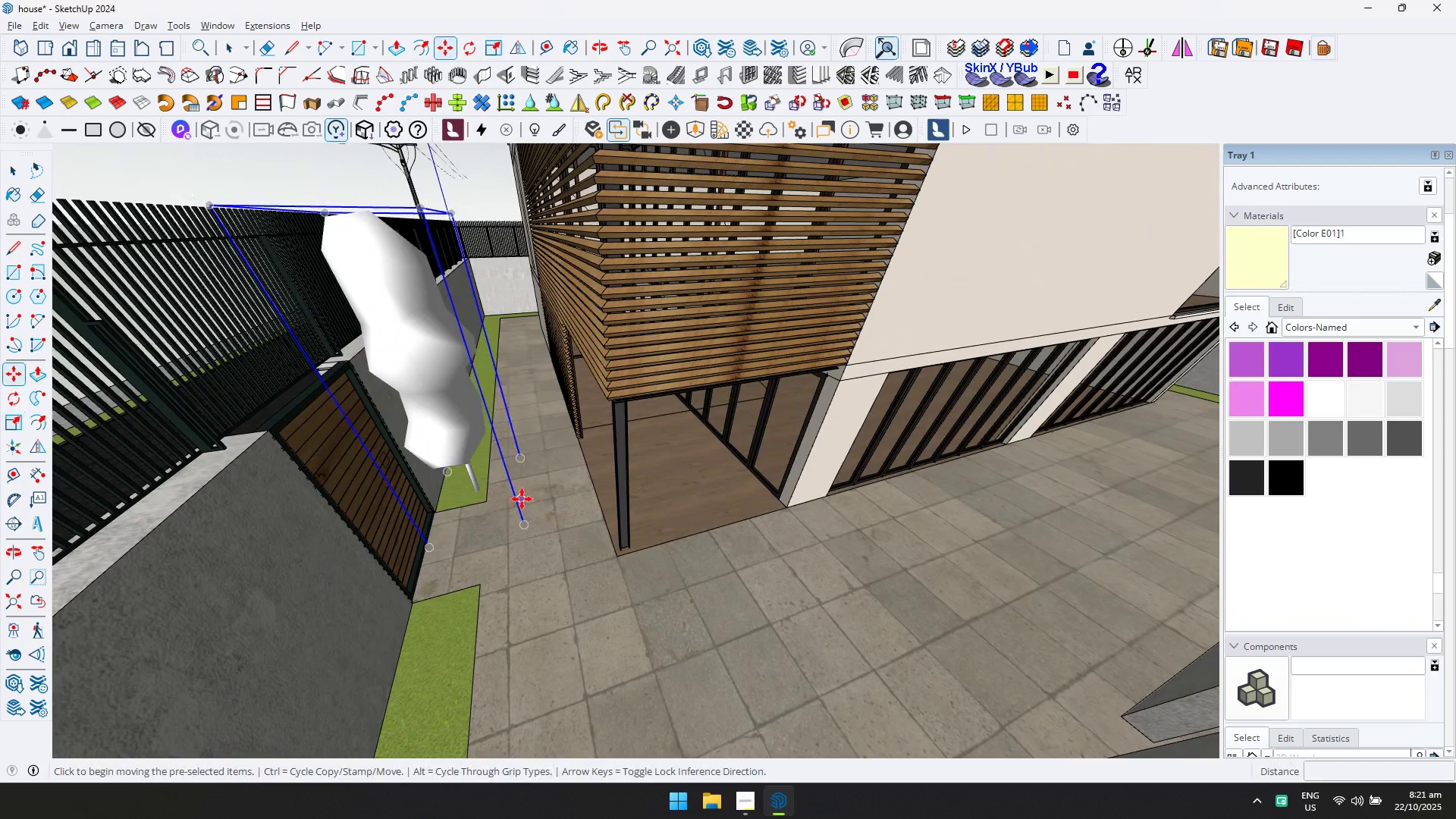 
left_click([522, 499])
 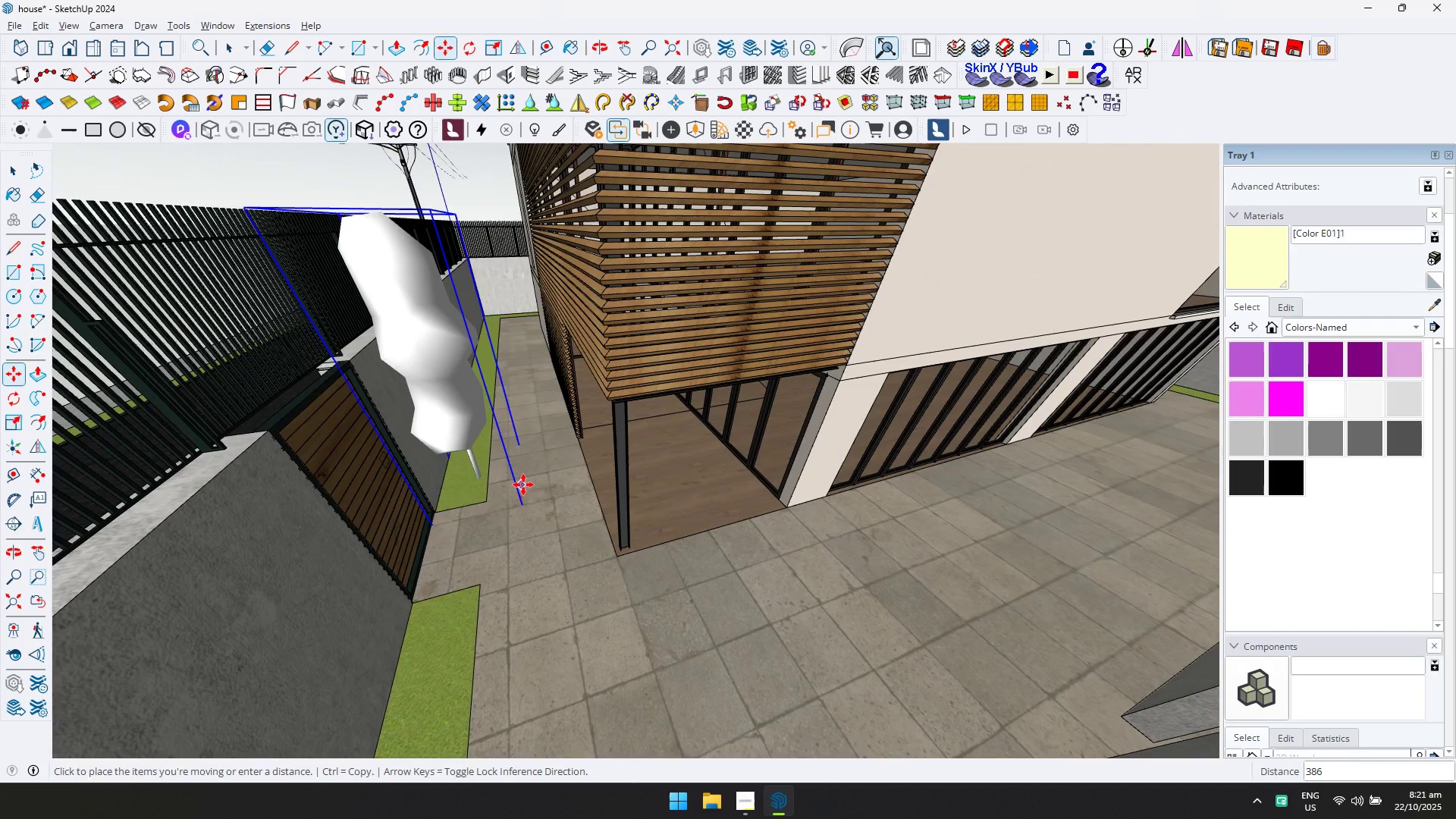 
key(Control+ControlLeft)
 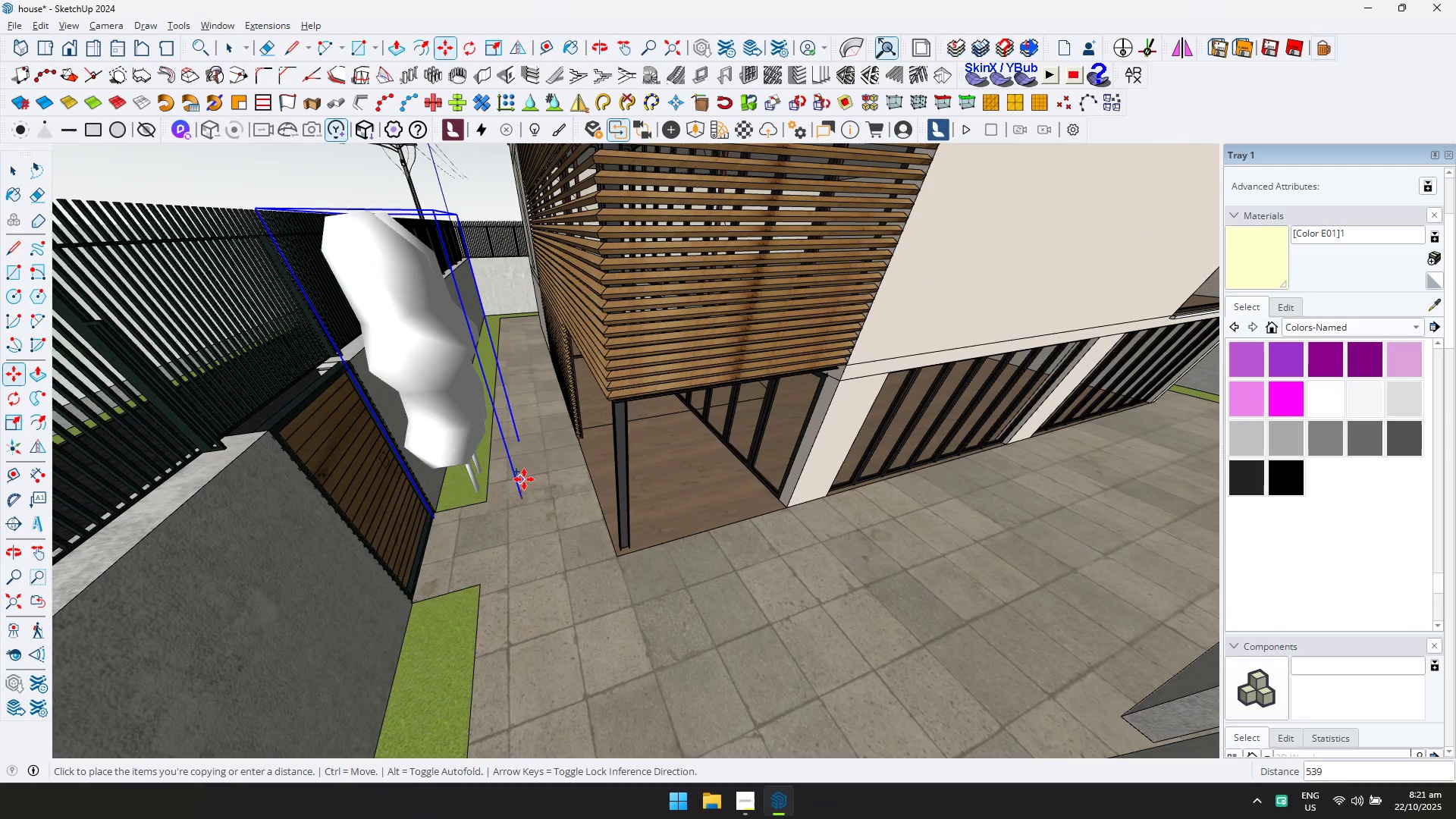 
left_click([524, 479])
 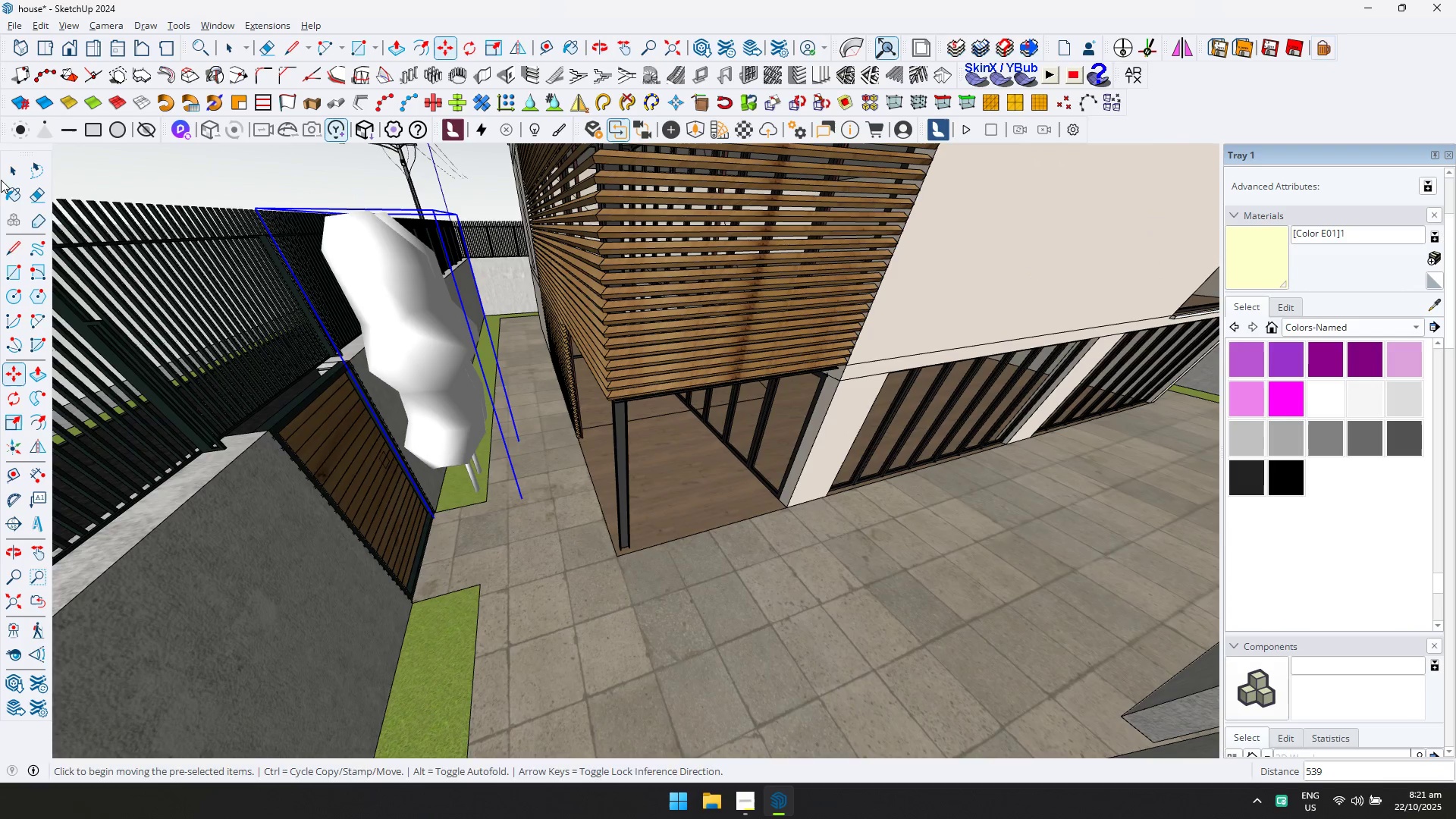 
left_click([2, 171])
 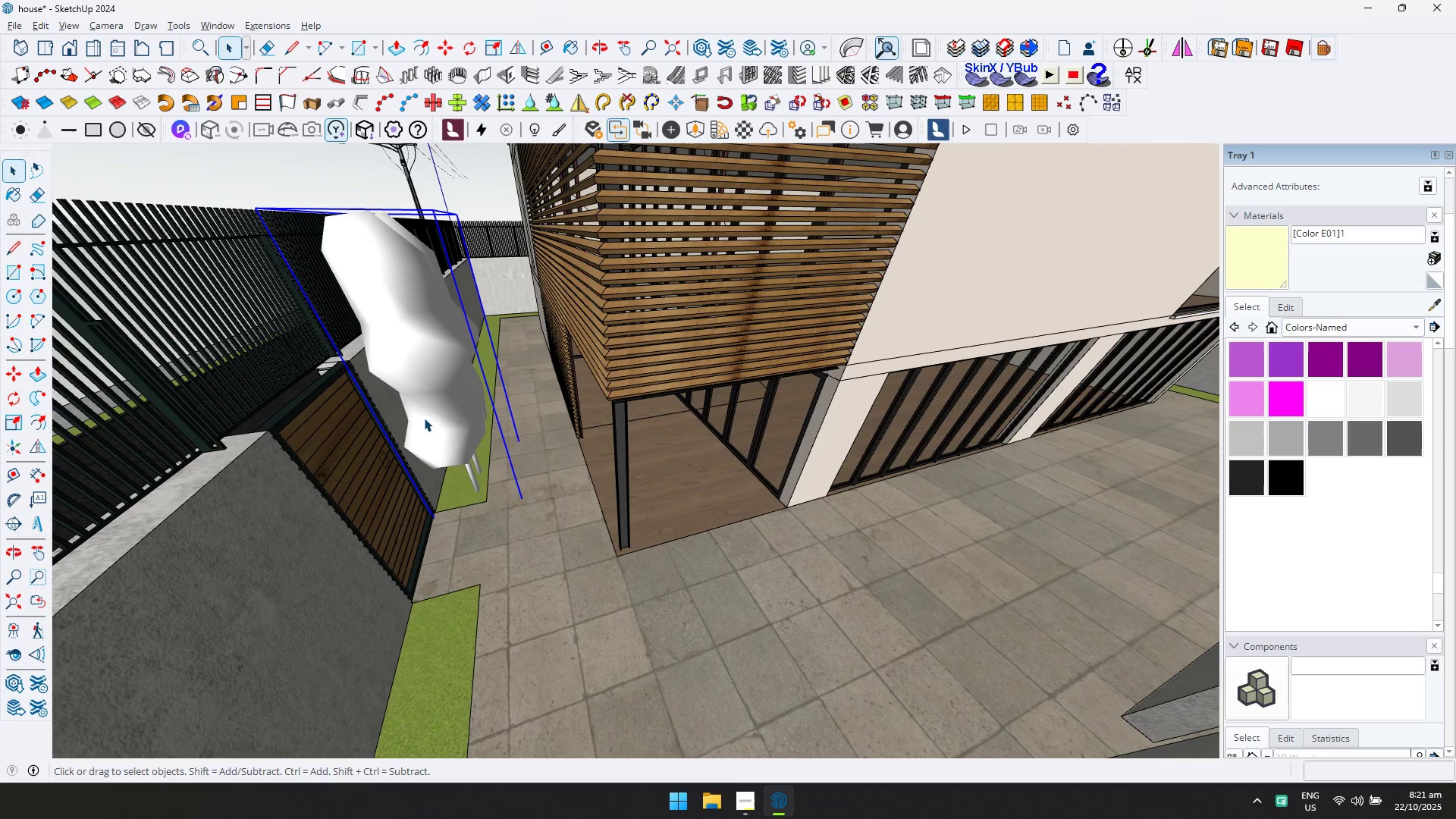 
left_click([431, 423])
 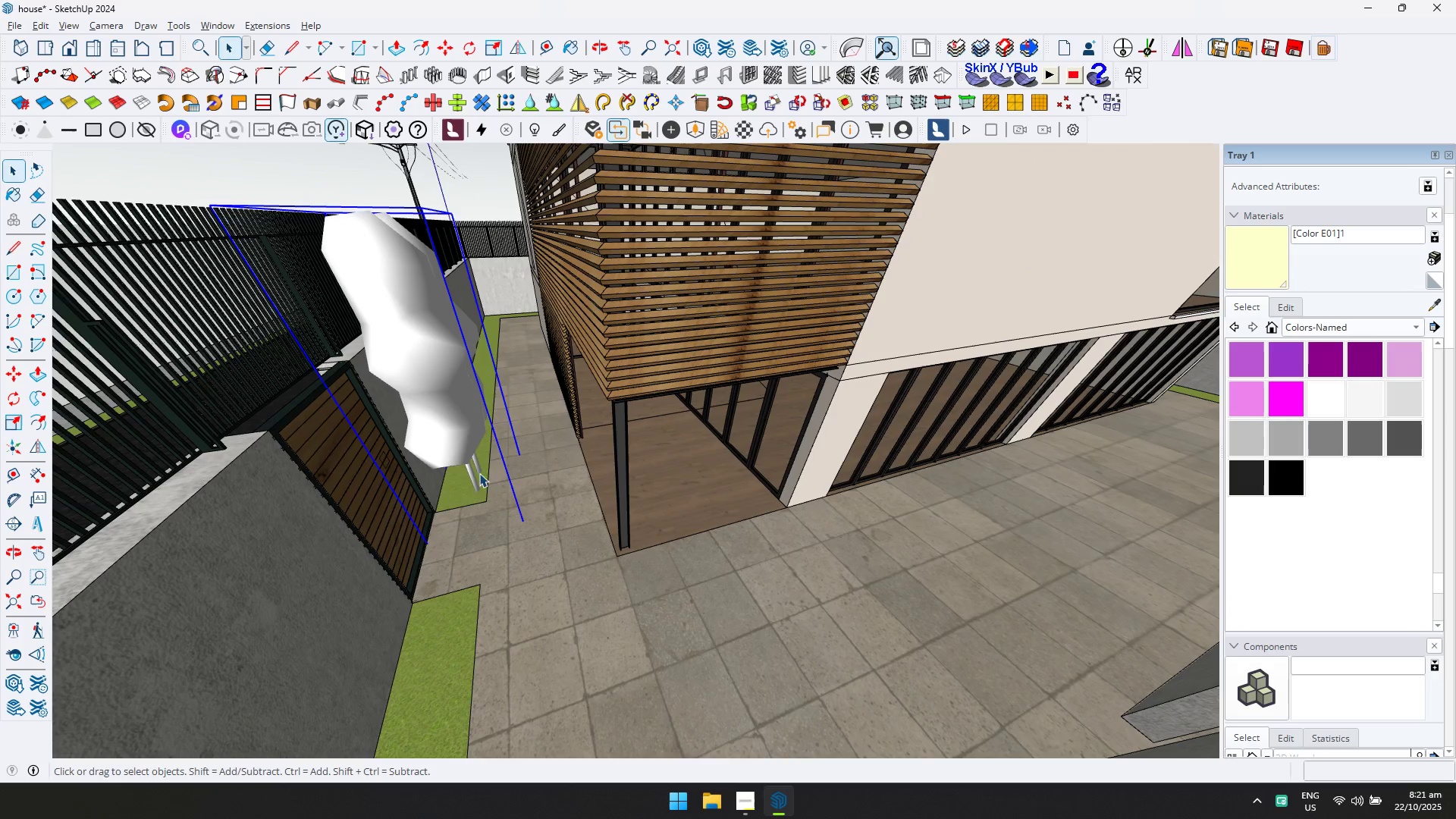 
key(M)
 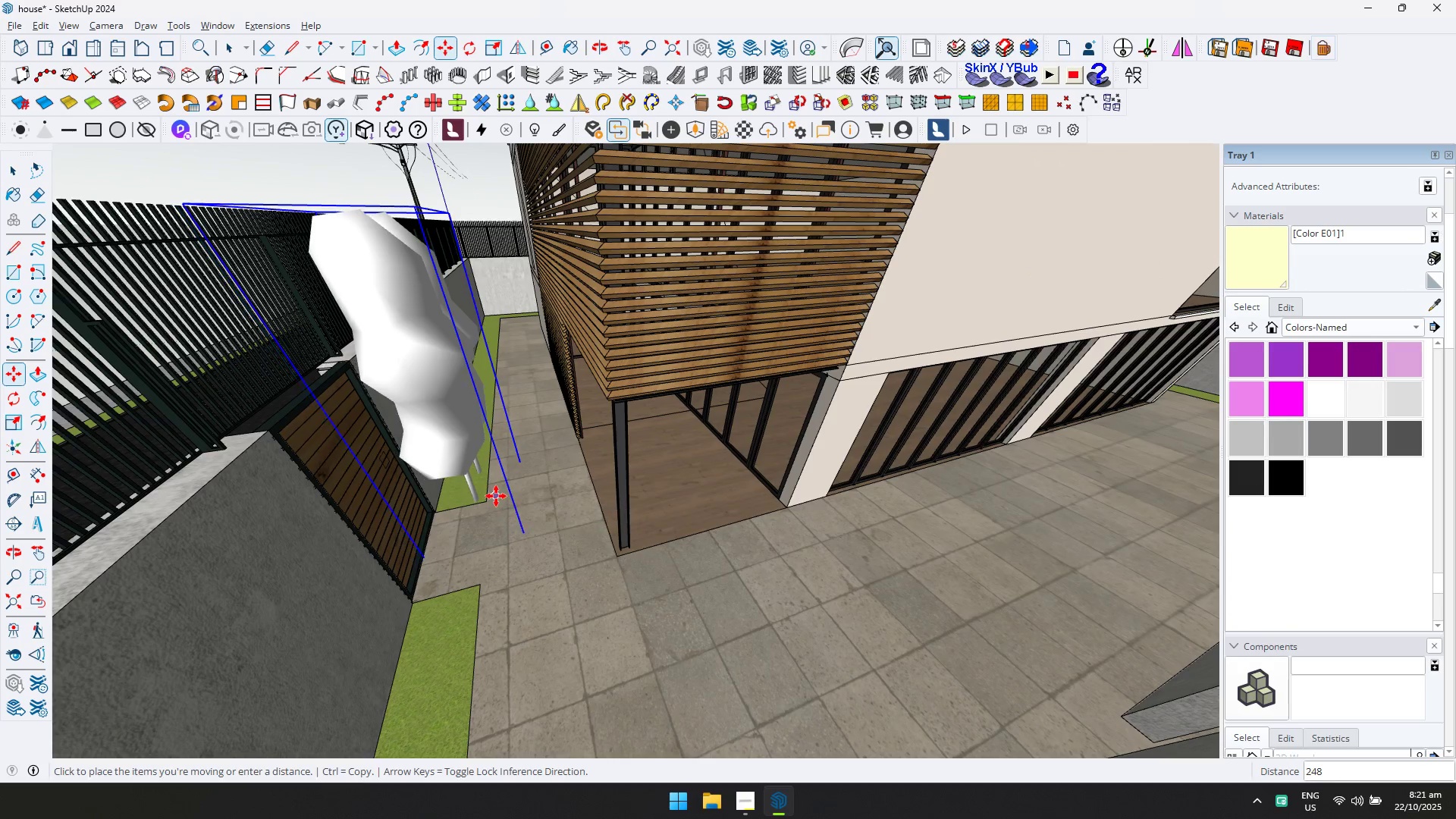 
left_click([496, 496])
 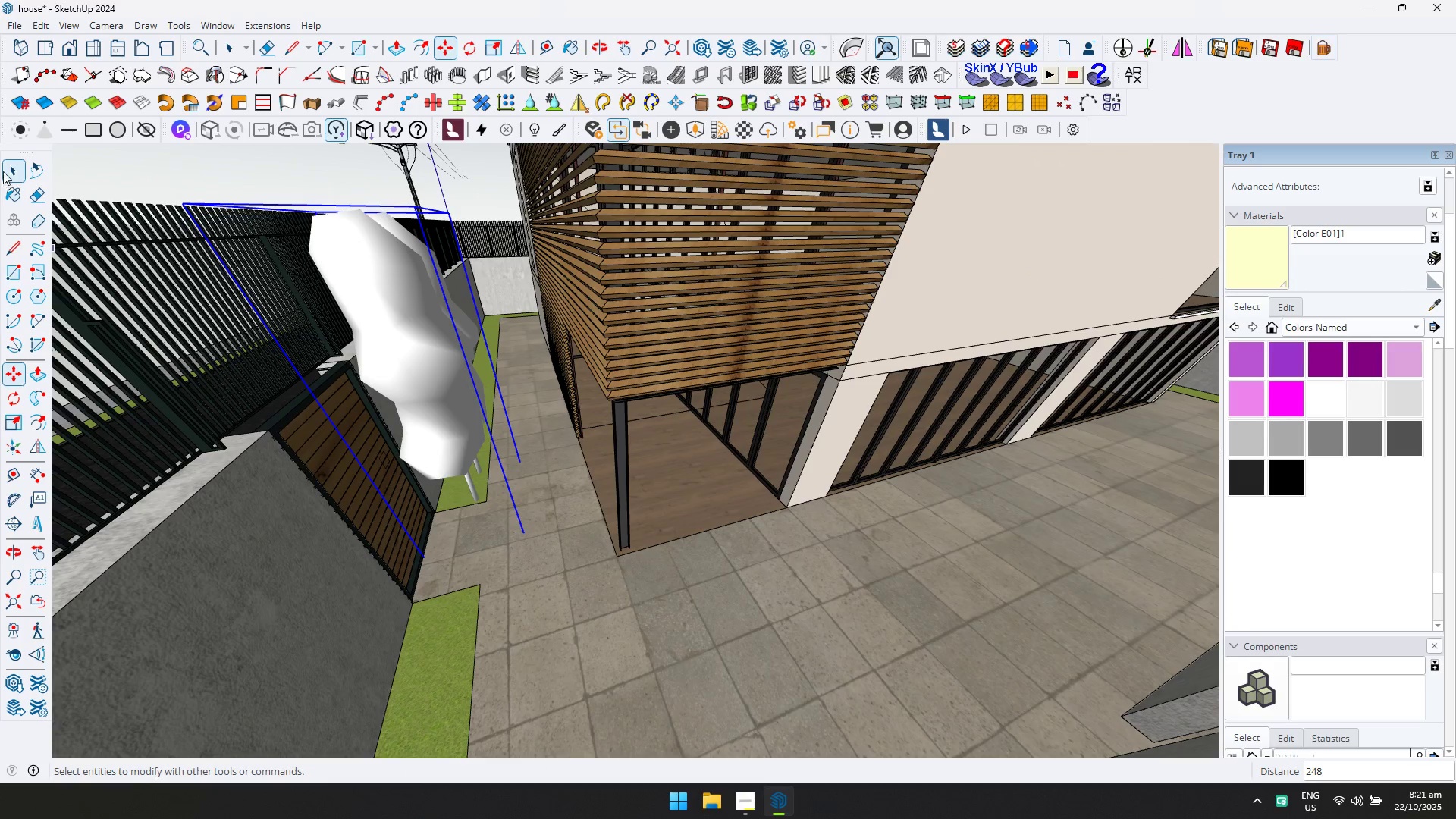 
left_click([14, 170])
 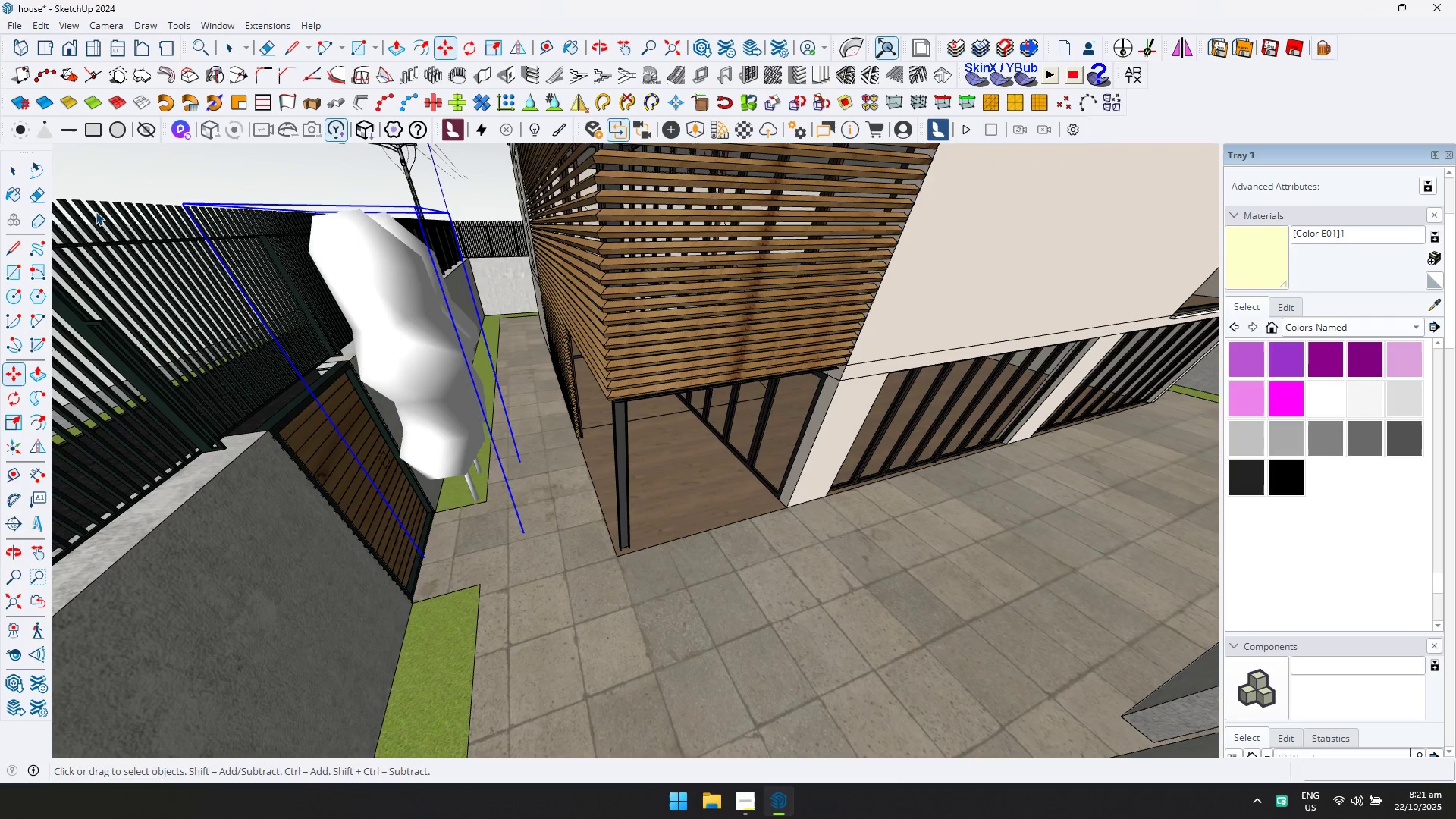 
hold_key(key=ControlLeft, duration=1.49)
left_click([479, 463])
 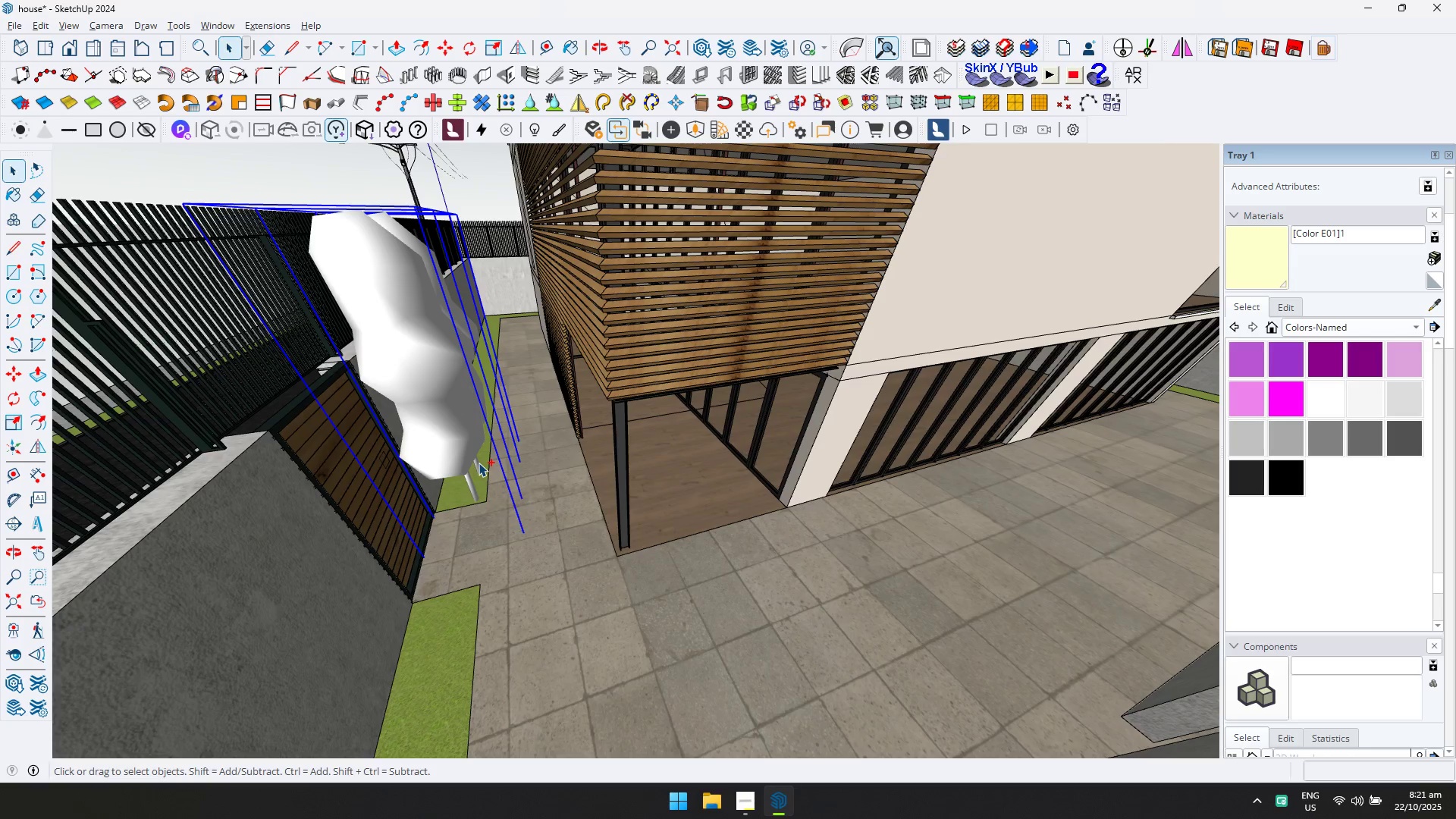 
right_click([479, 463])
 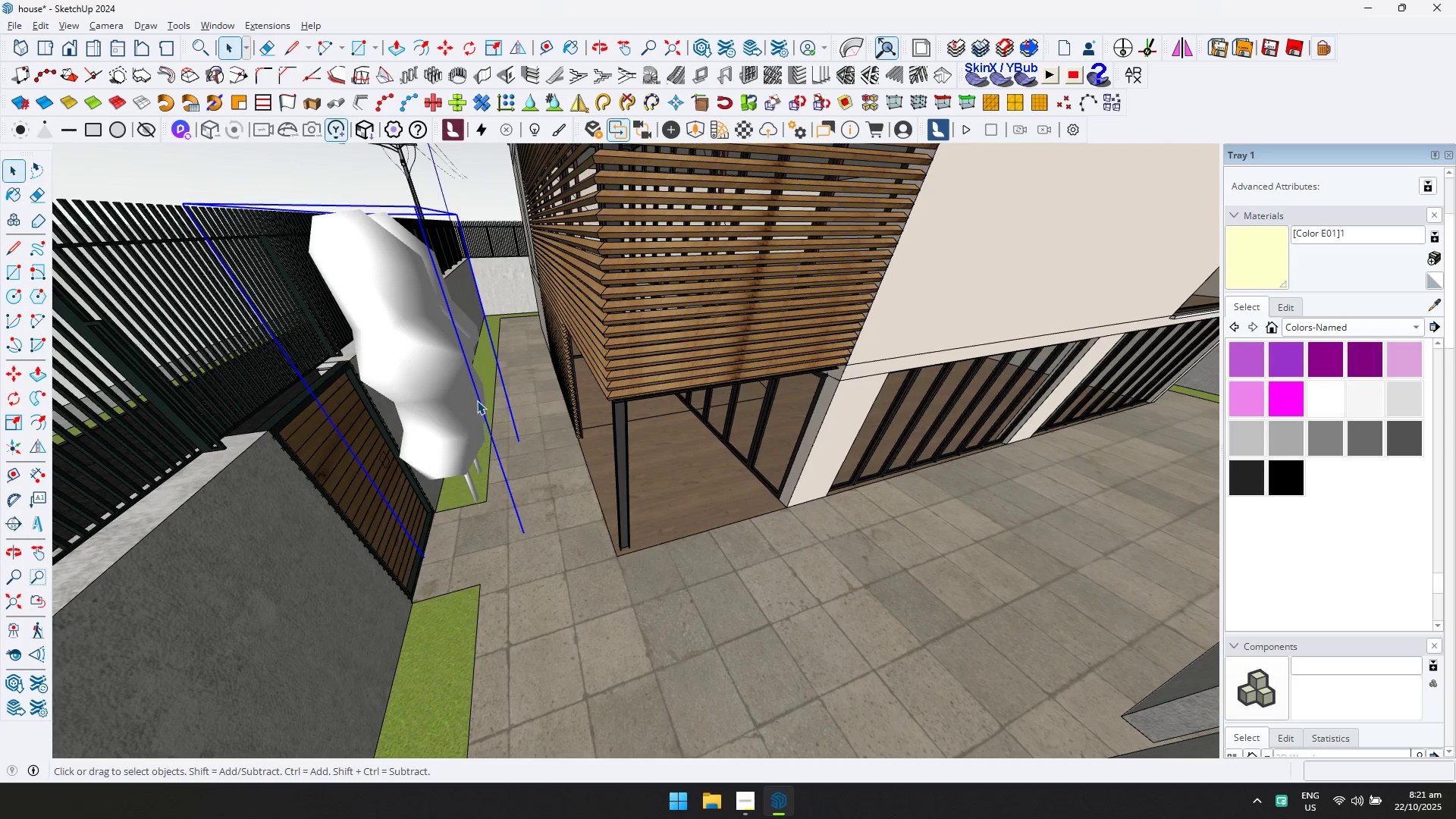 
double_click([479, 388])
 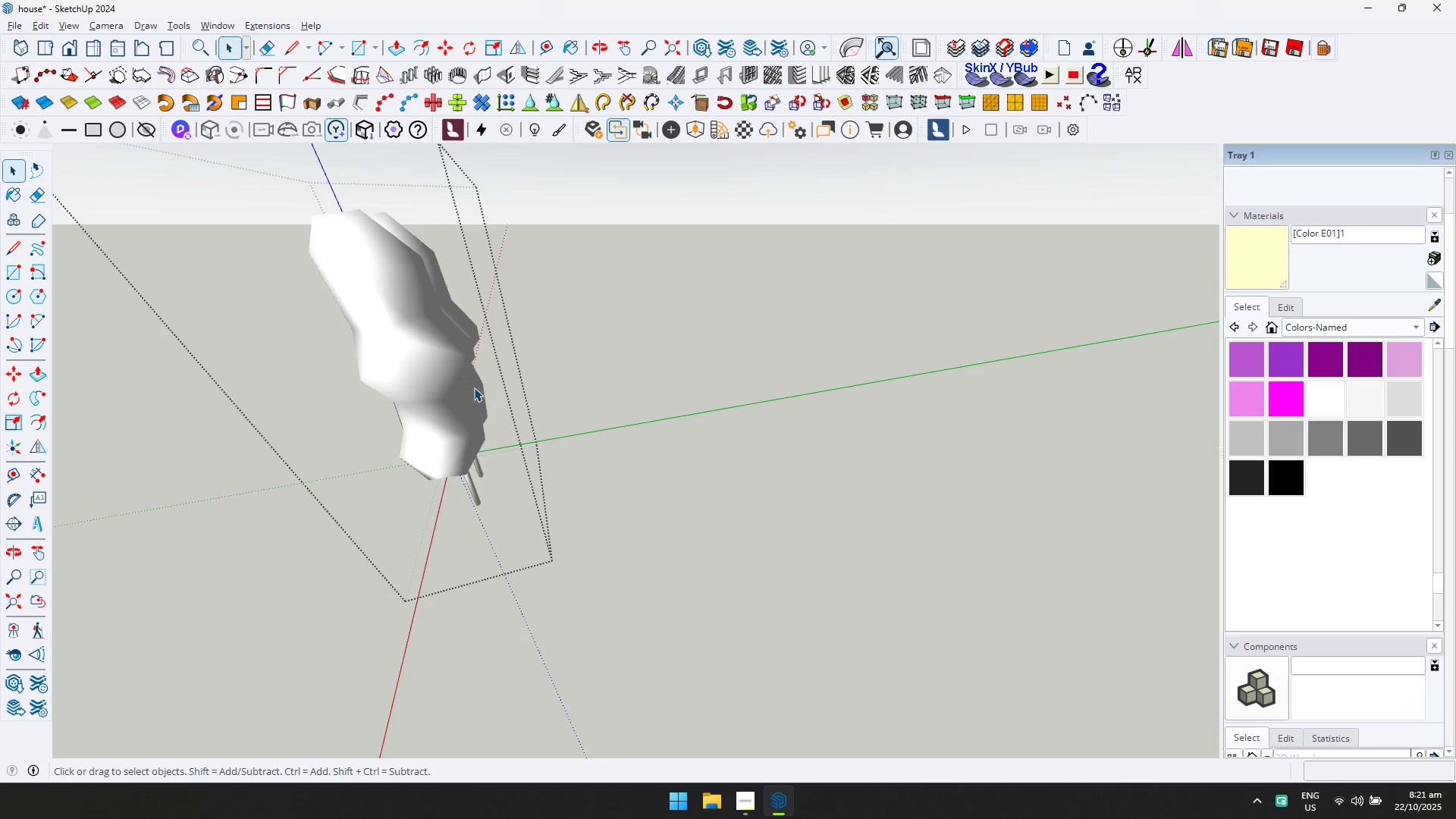 
scroll: coordinate [413, 368], scroll_direction: down, amount: 2.0
 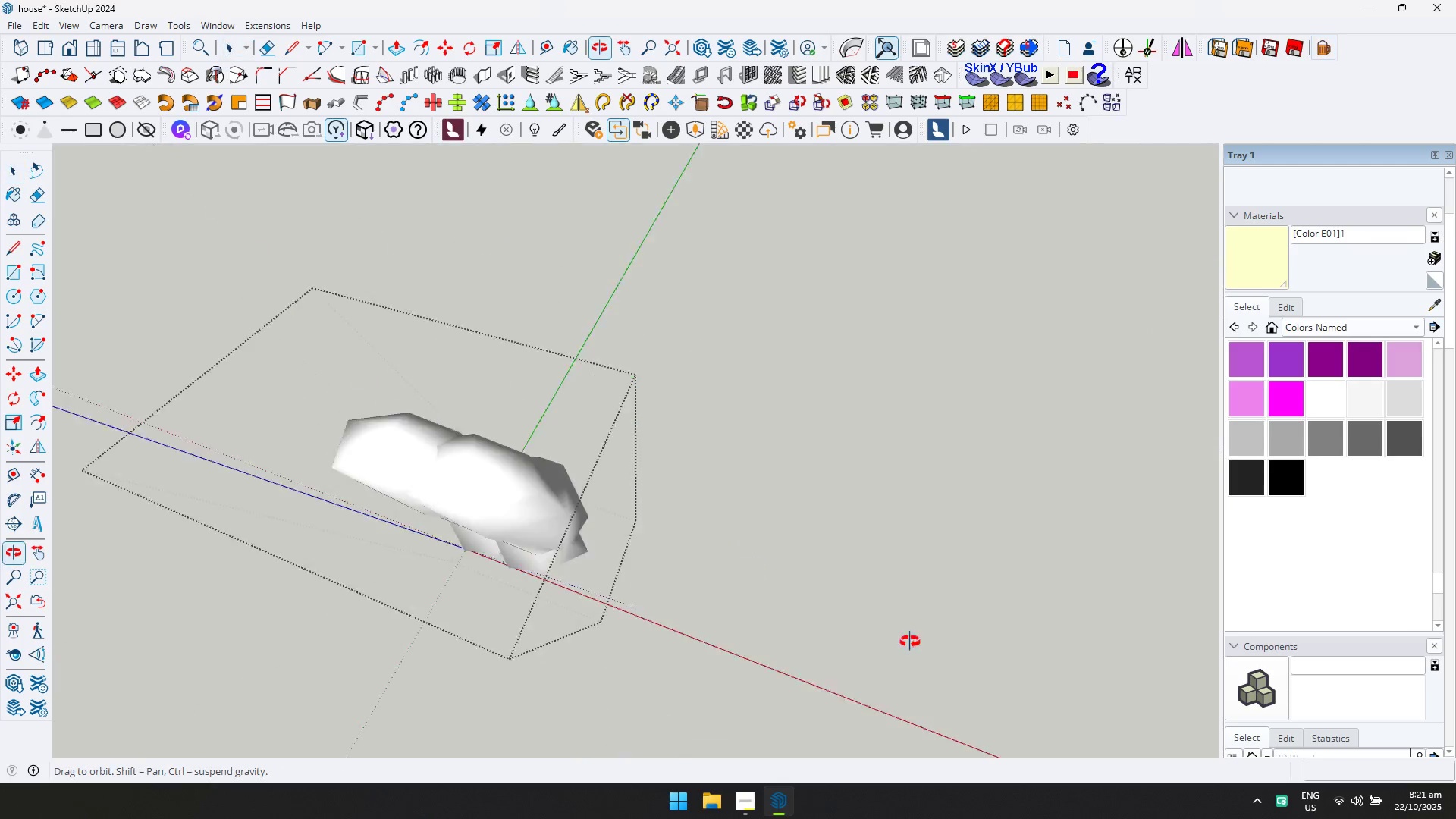 
key(Shift+ShiftLeft)
 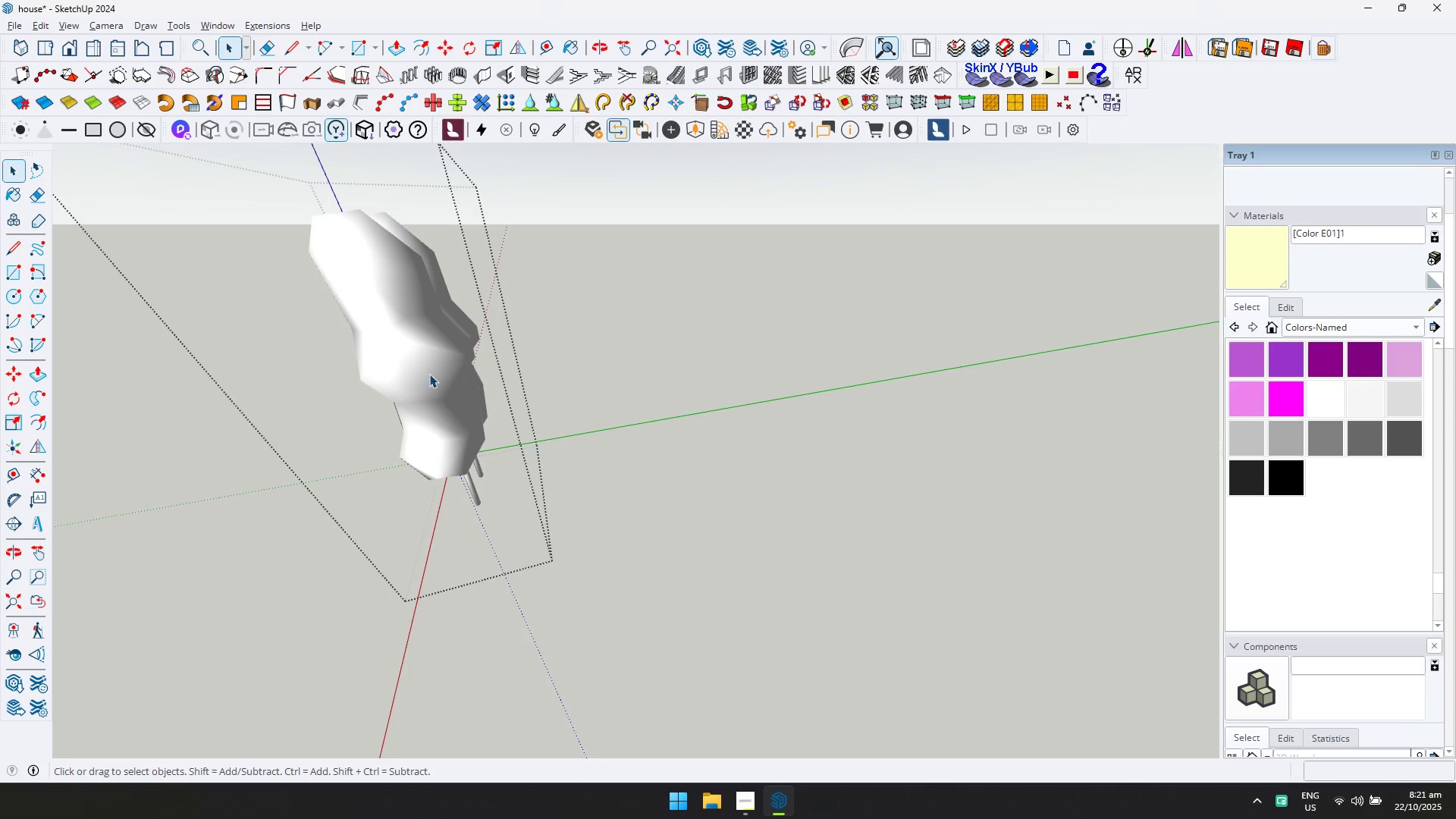 
key(D)
 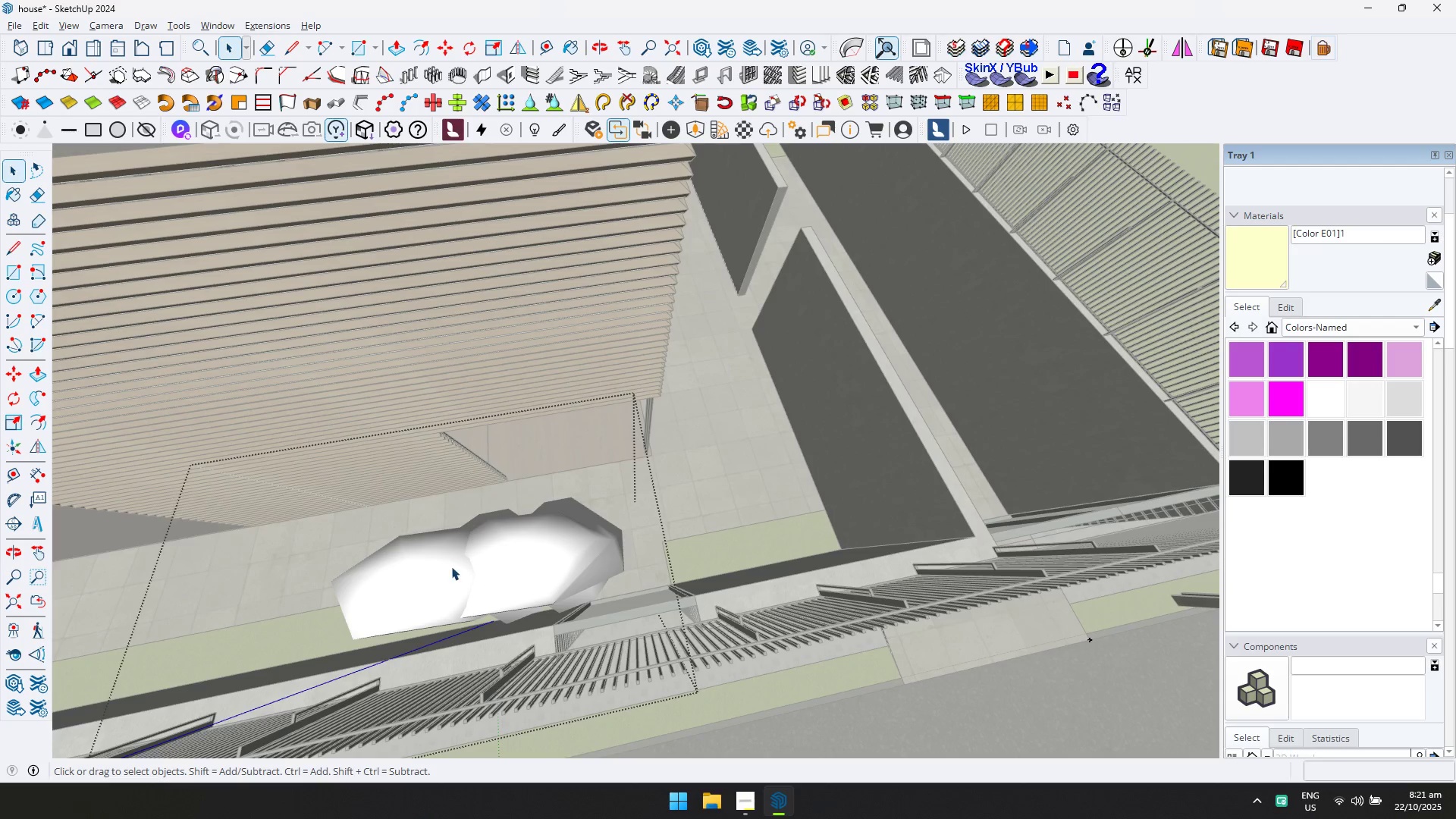 
key(Shift+ShiftLeft)
 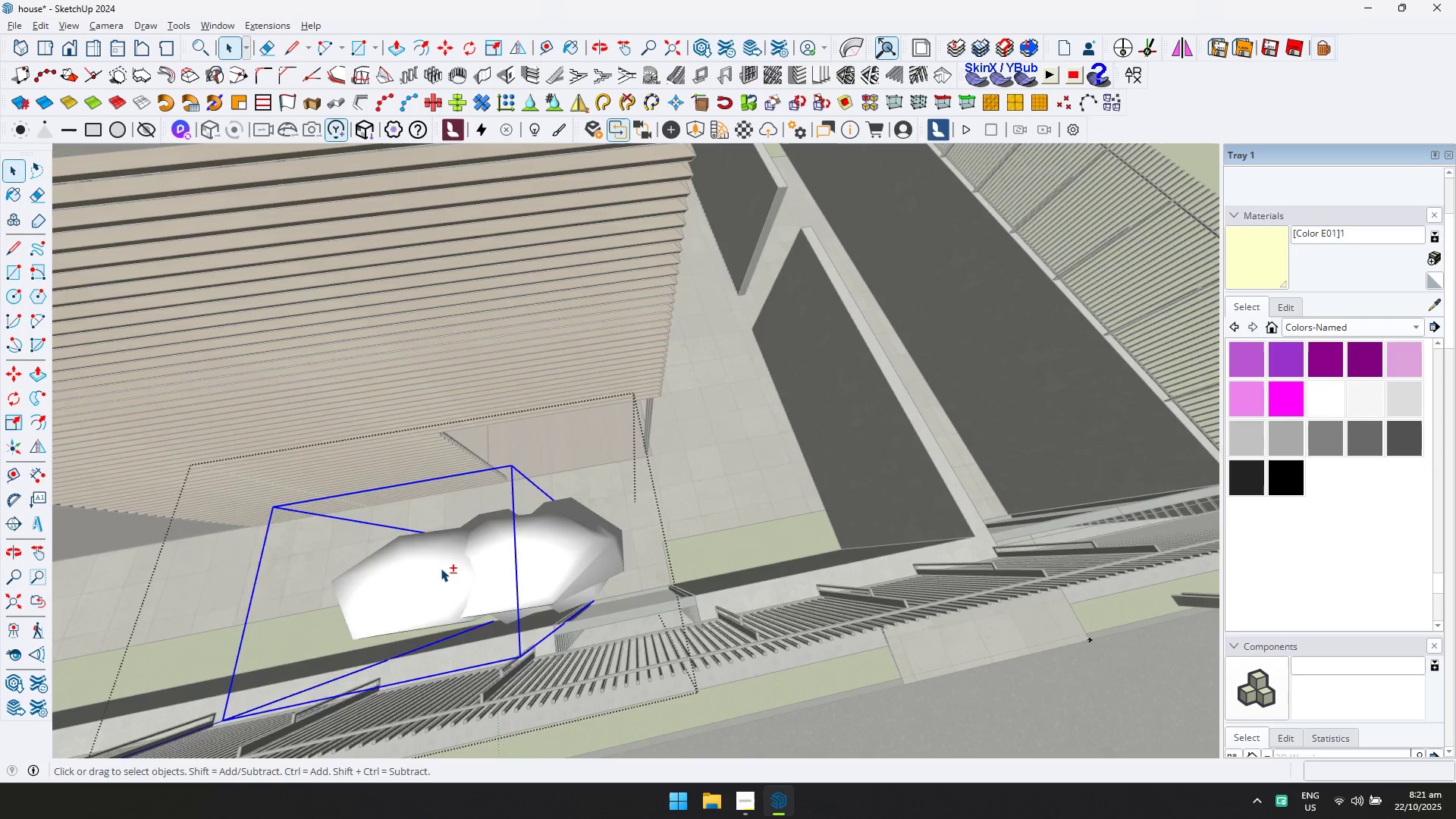 
scroll: coordinate [475, 545], scroll_direction: down, amount: 2.0
 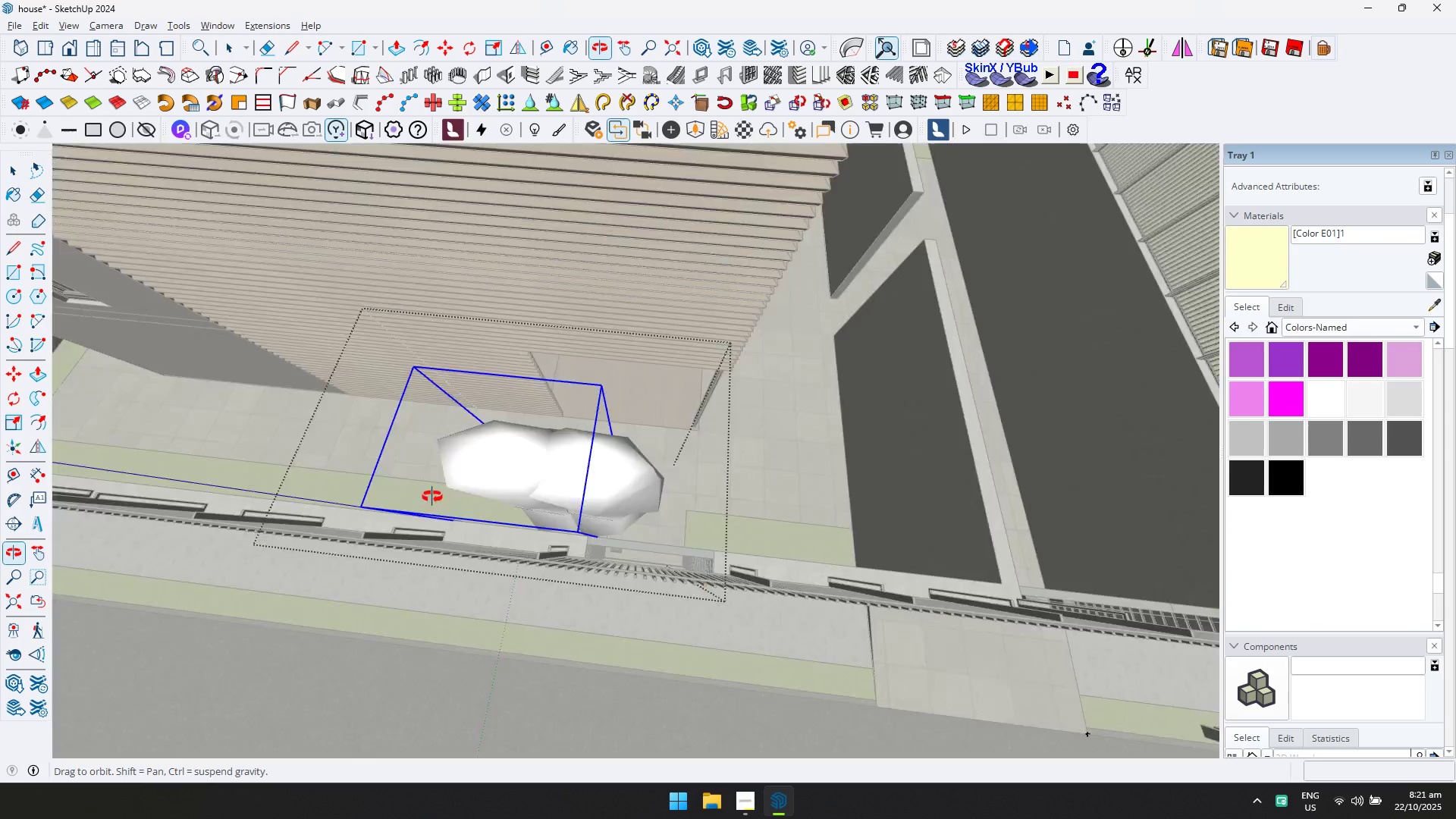 
key(M)
 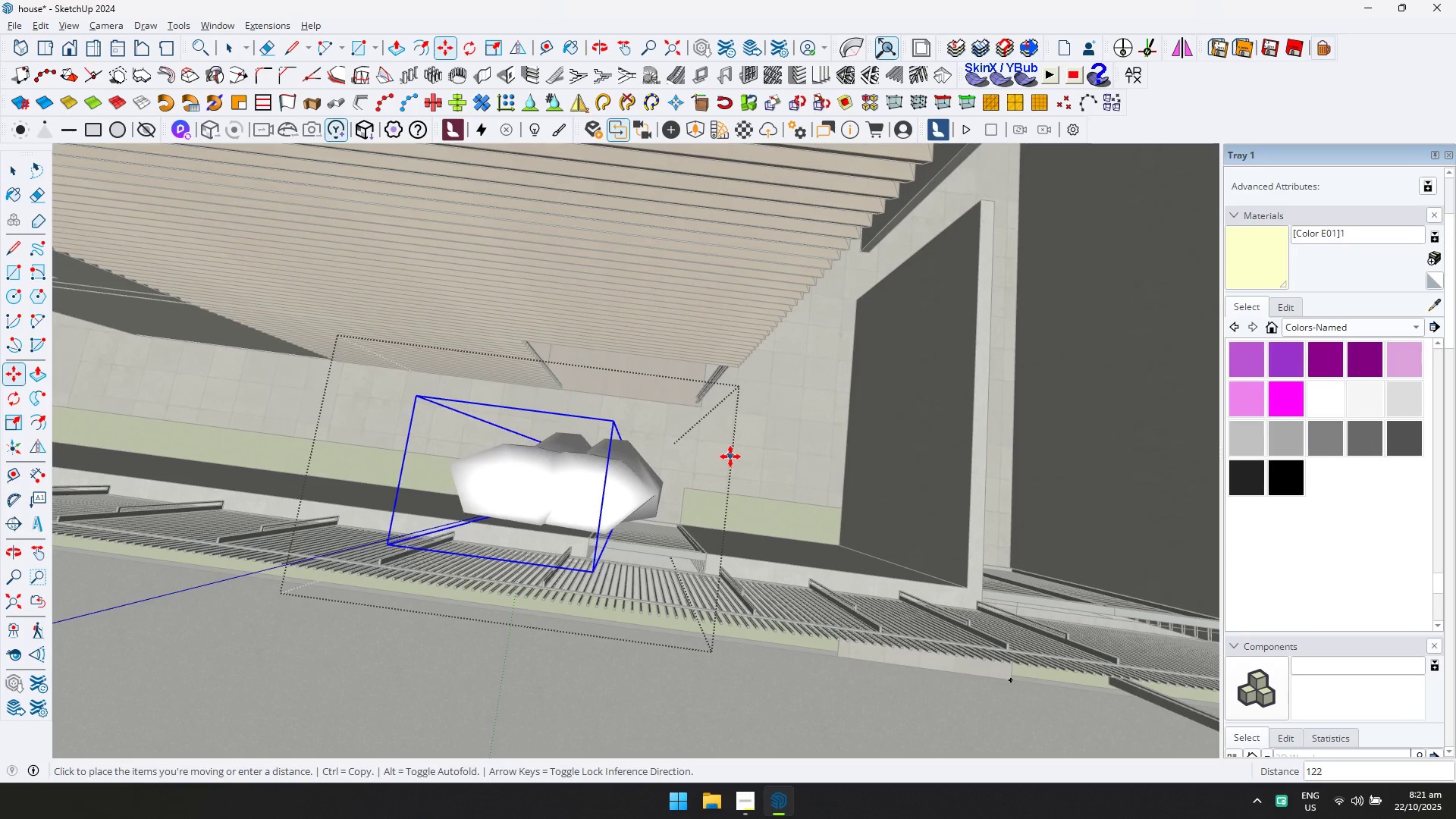 
left_click([731, 457])
 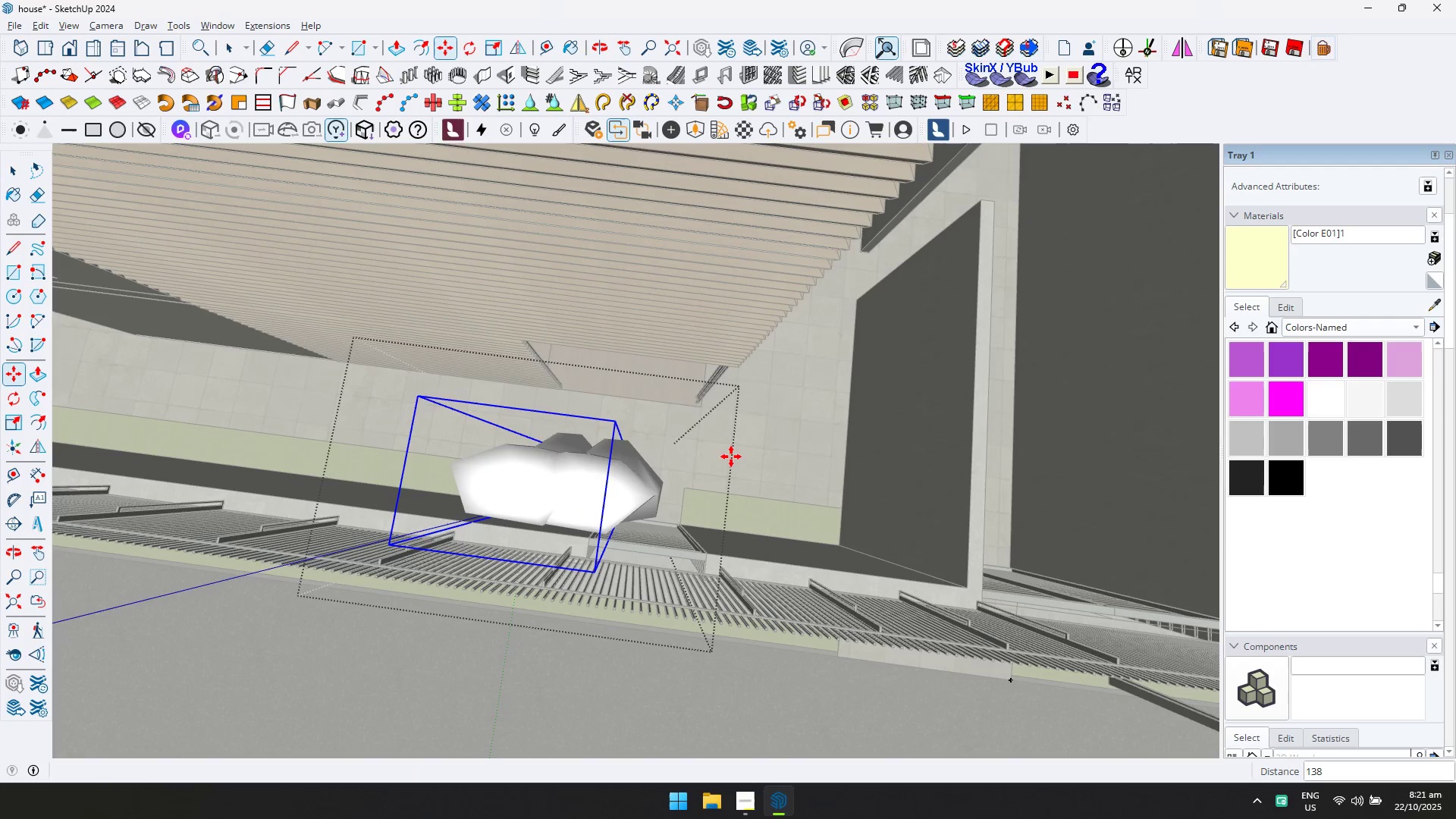 
key(Control+ControlLeft)
 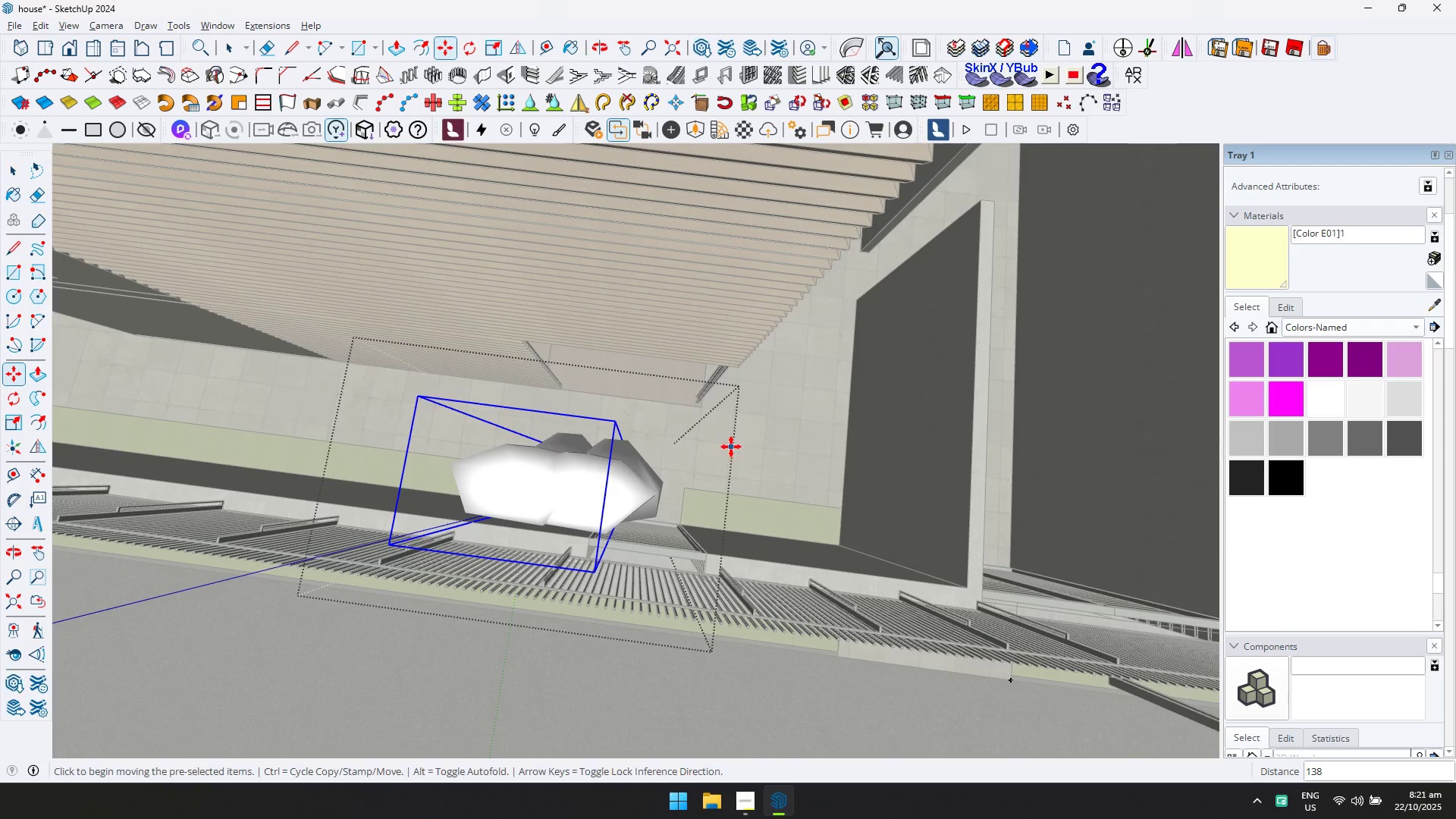 
left_click_drag(start_coordinate=[731, 446], to_coordinate=[726, 447])
 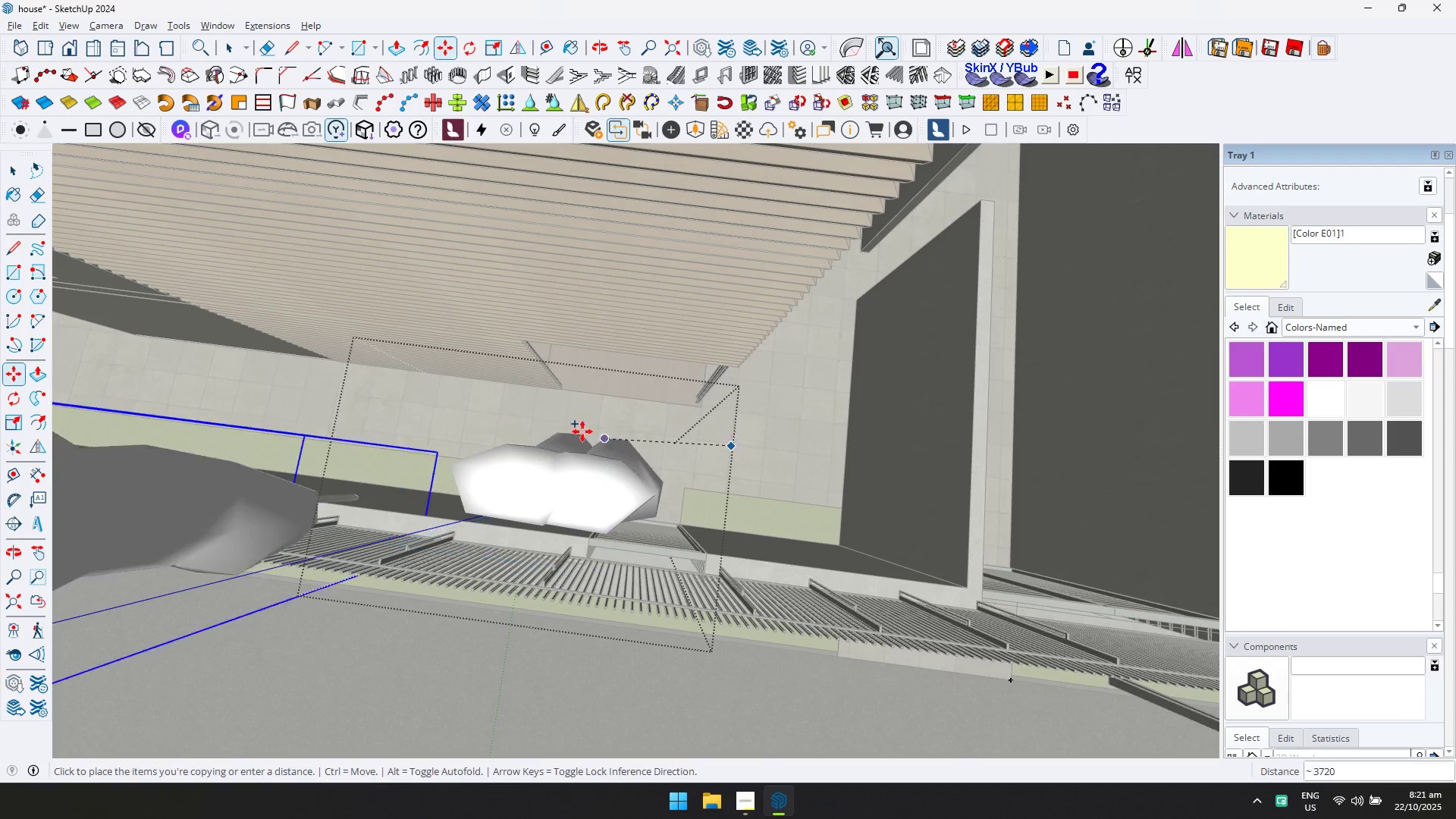 
hold_key(key=ShiftLeft, duration=0.45)
 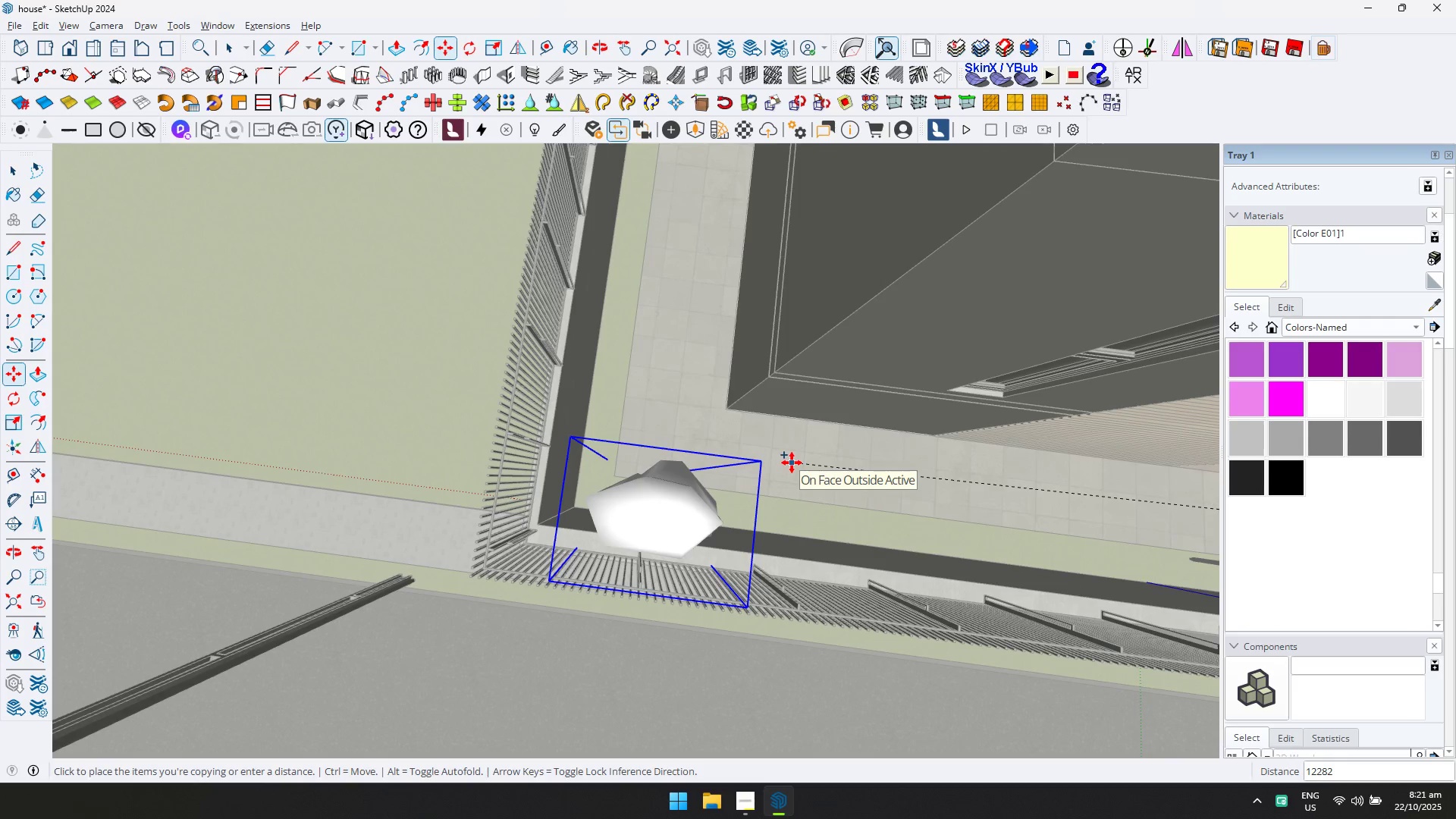 
key(ArrowLeft)
 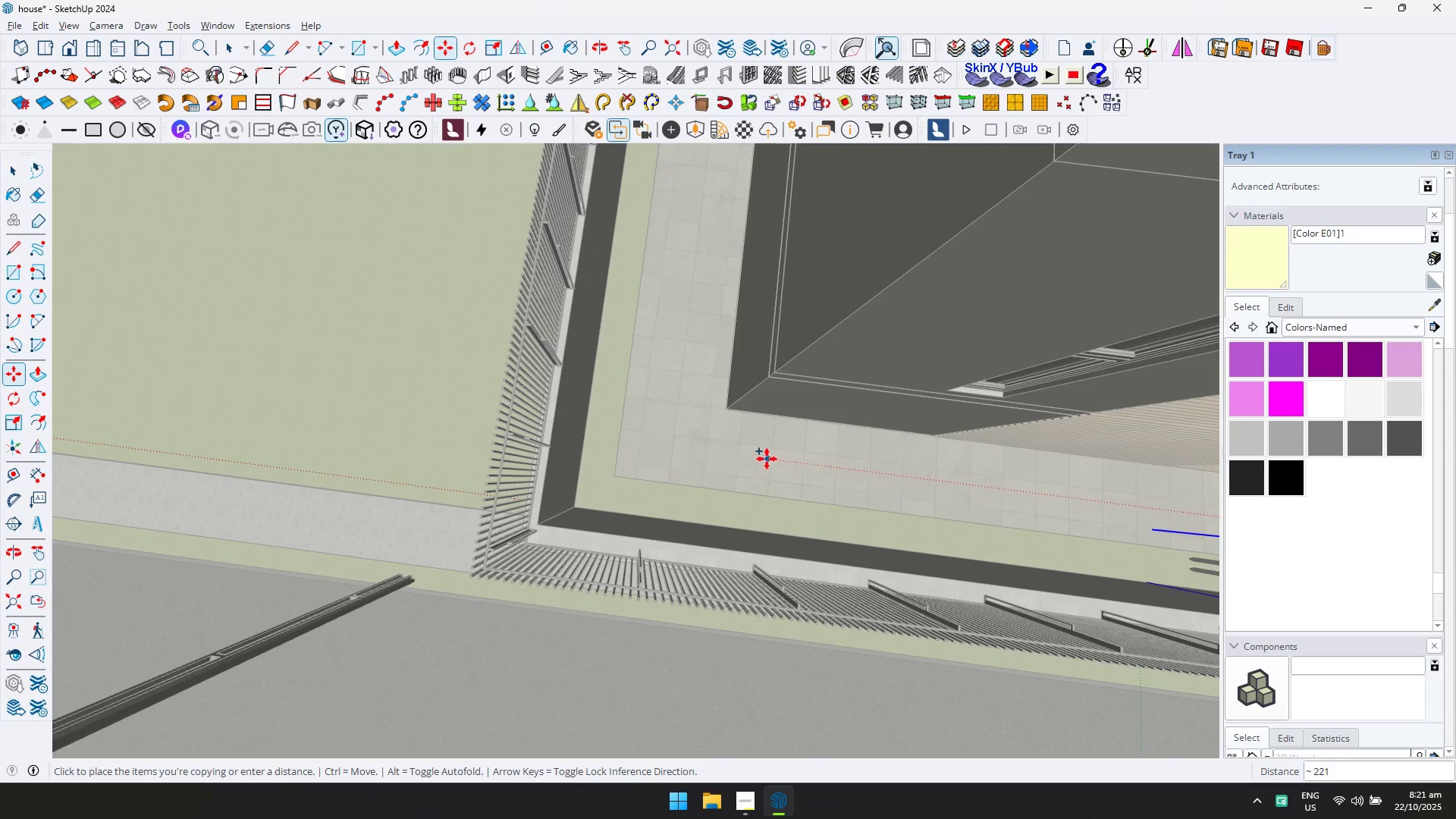 
key(ArrowRight)
 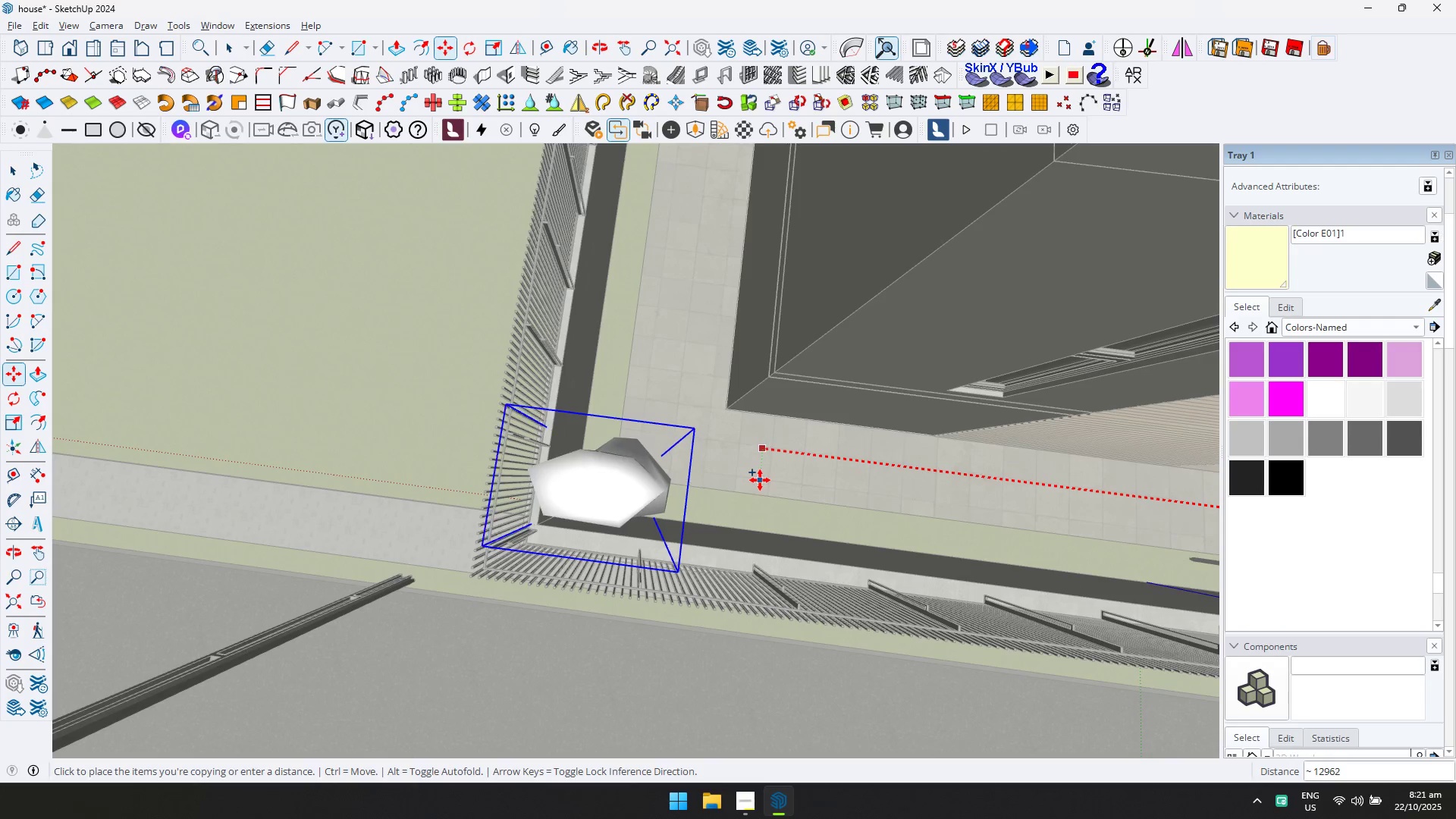 
key(Shift+ShiftLeft)
 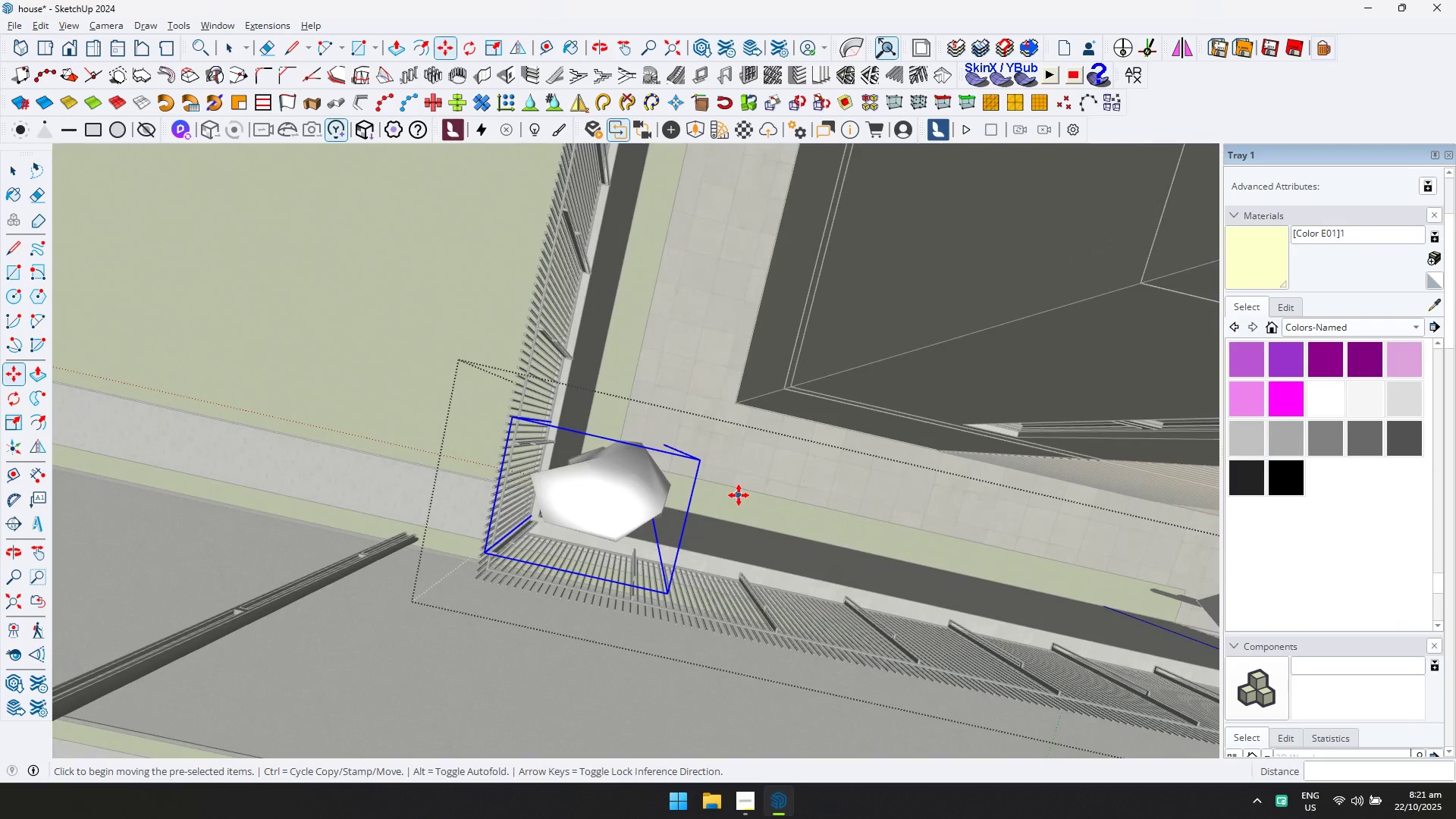 
key(Slash)
 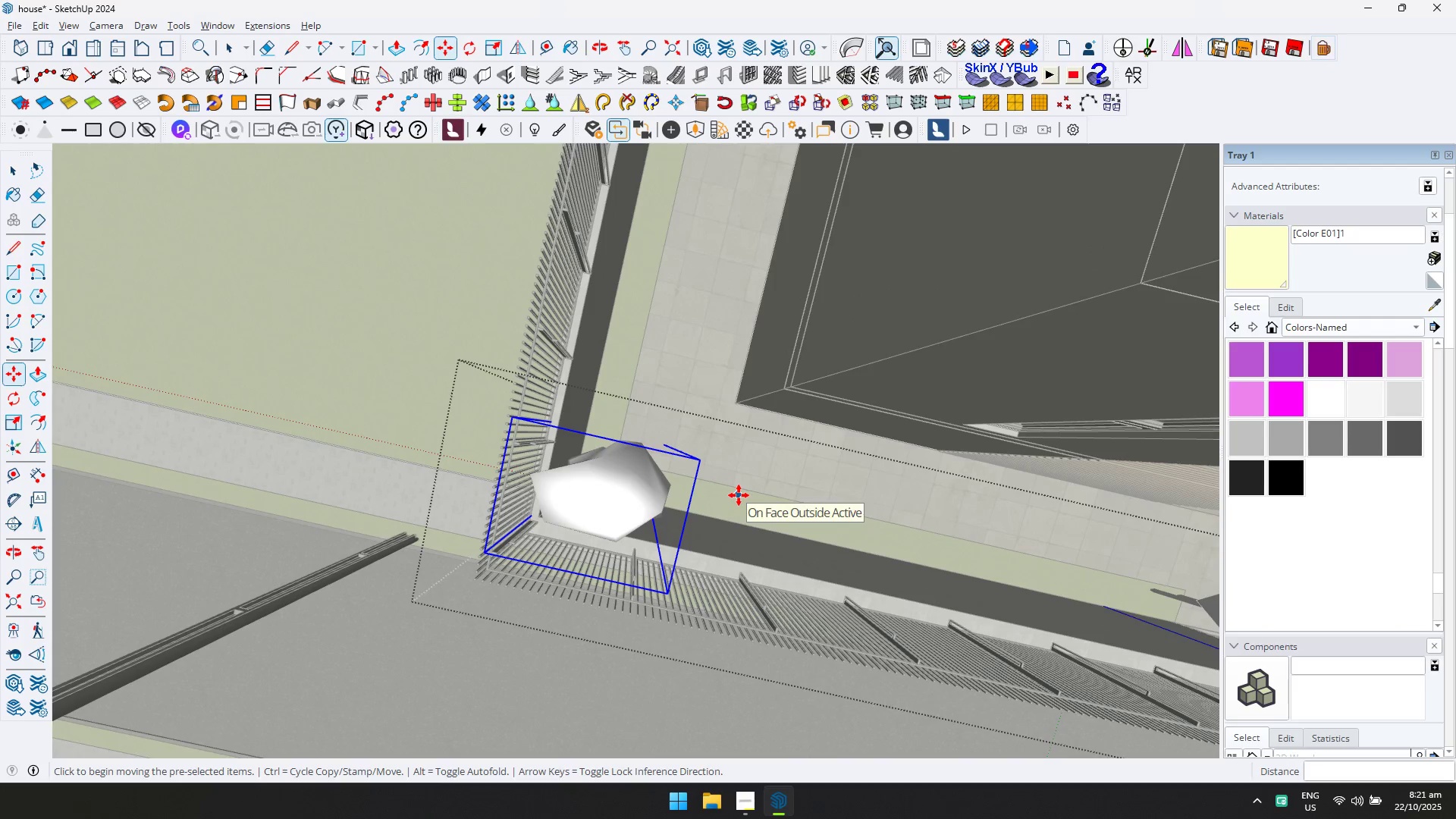 
key(ArrowUp)
 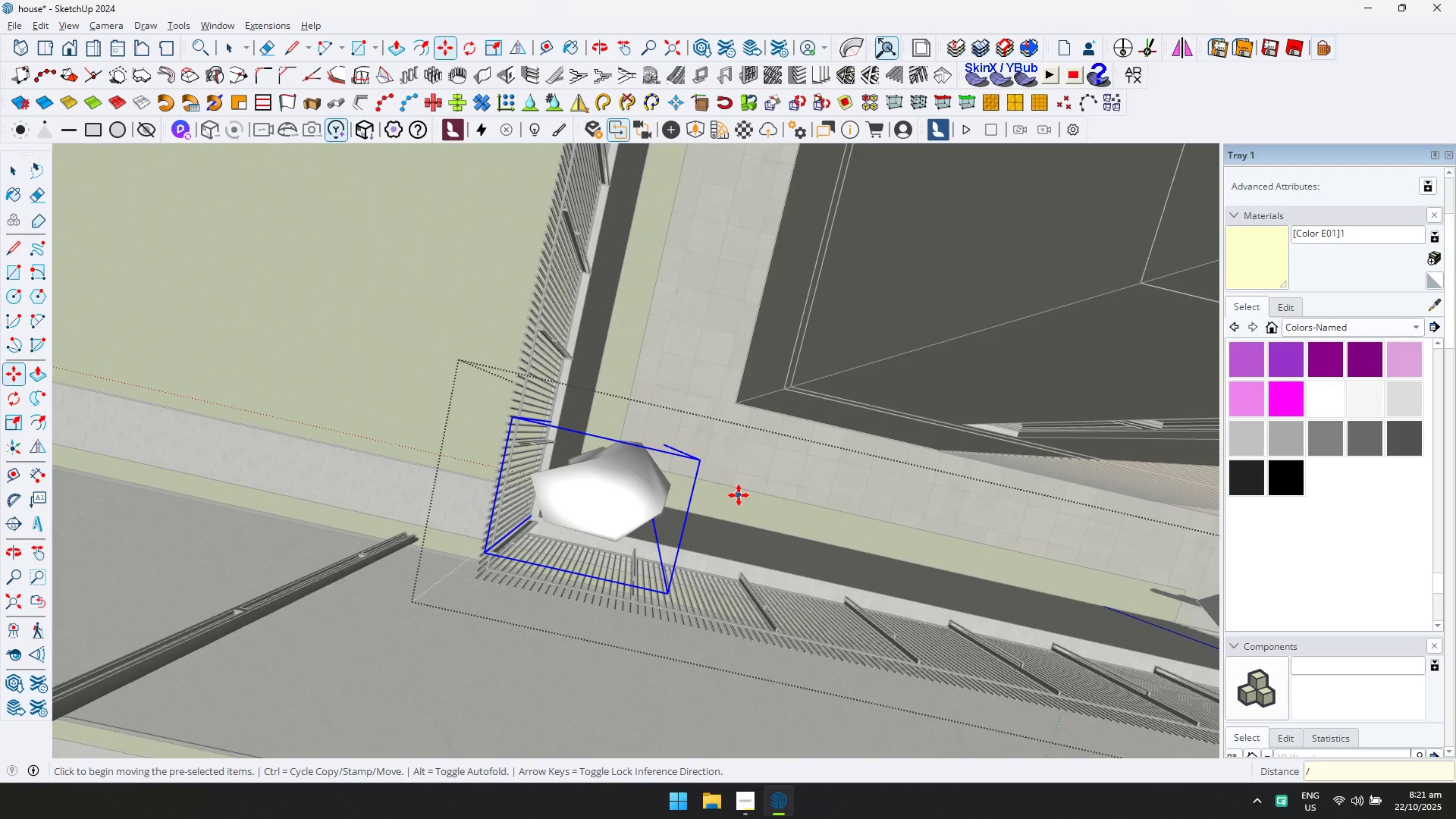 
type(10)
 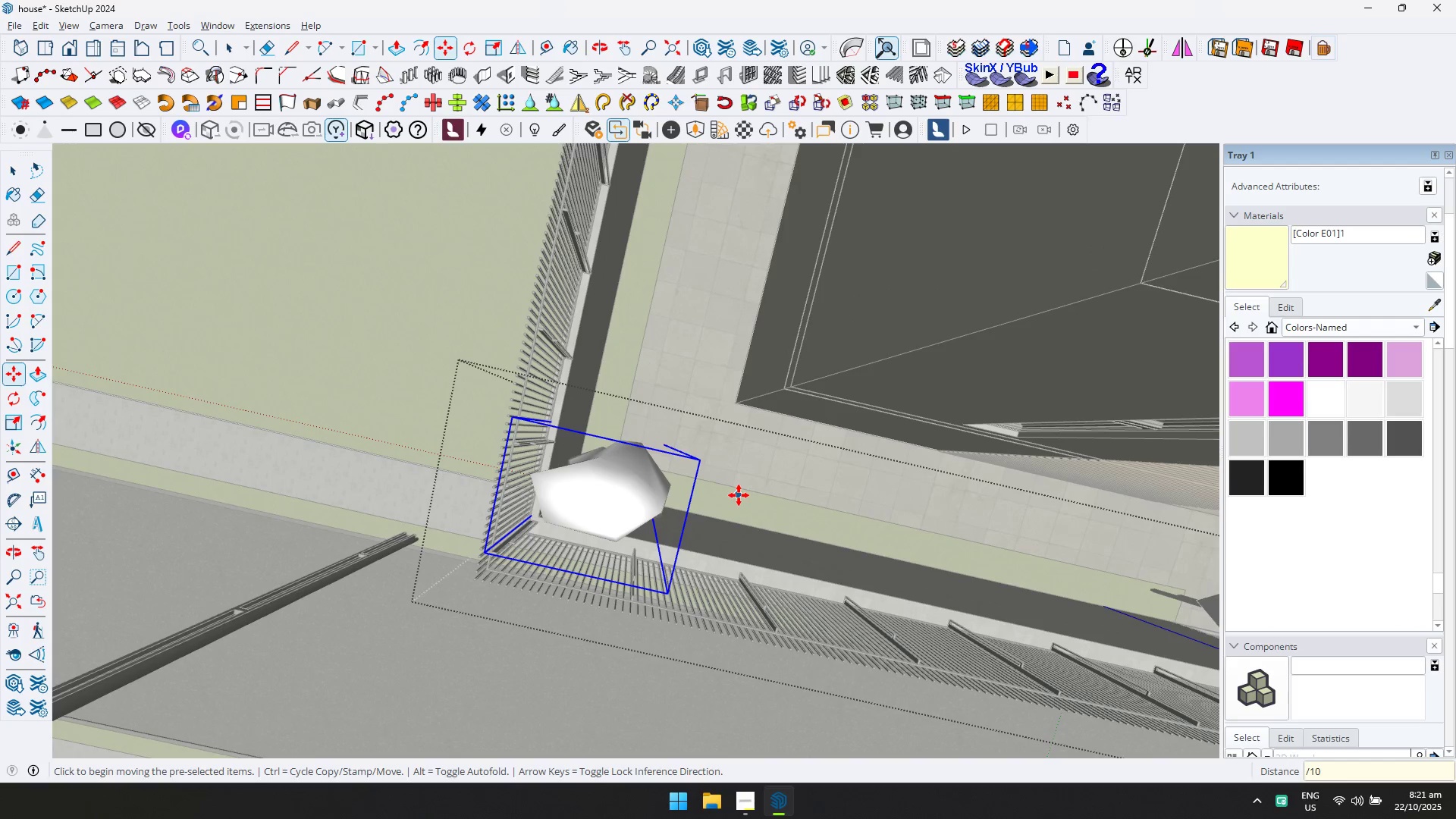 
key(Enter)
 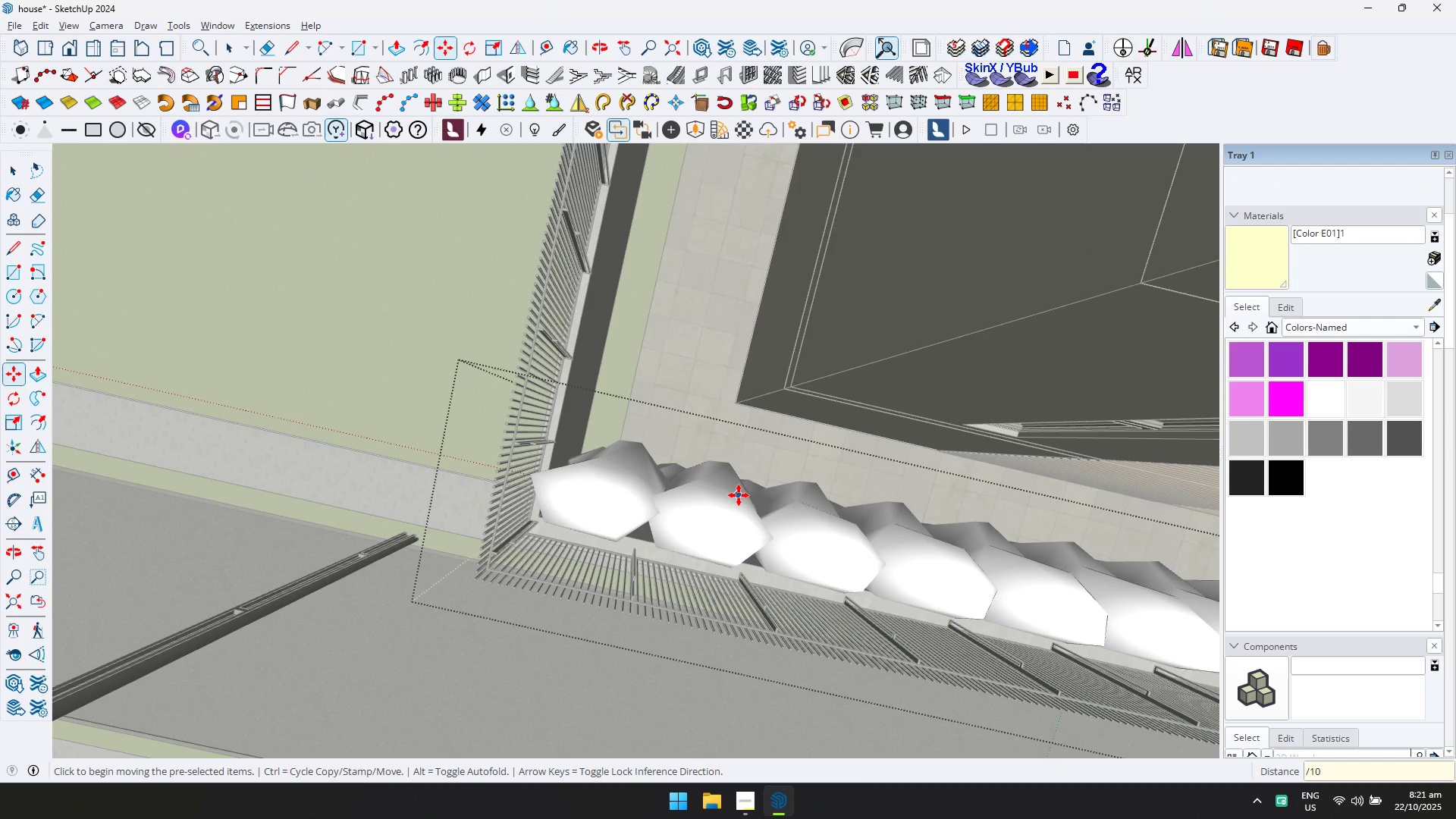 
key(Slash)
 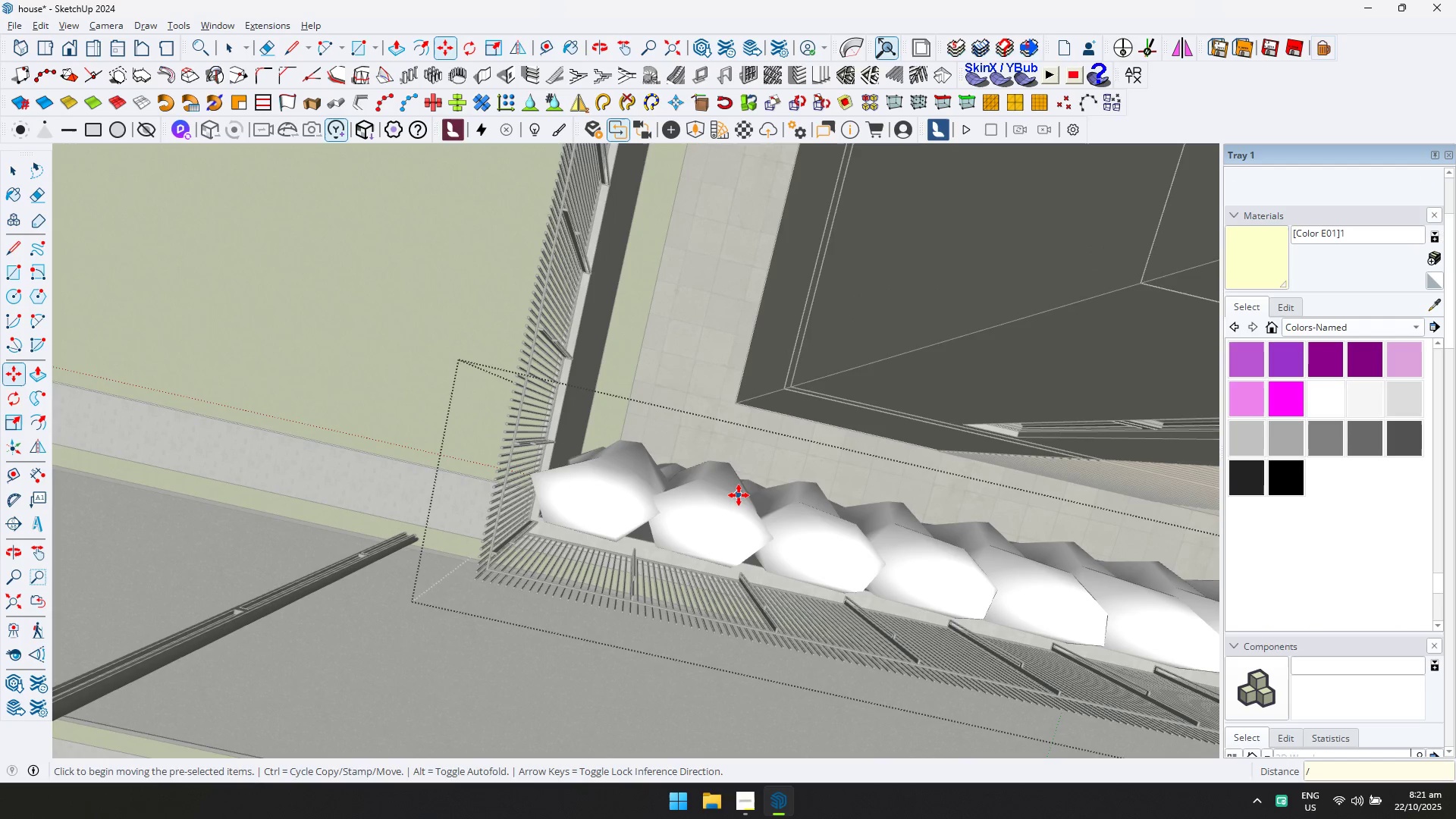 
key(ArrowUp)
 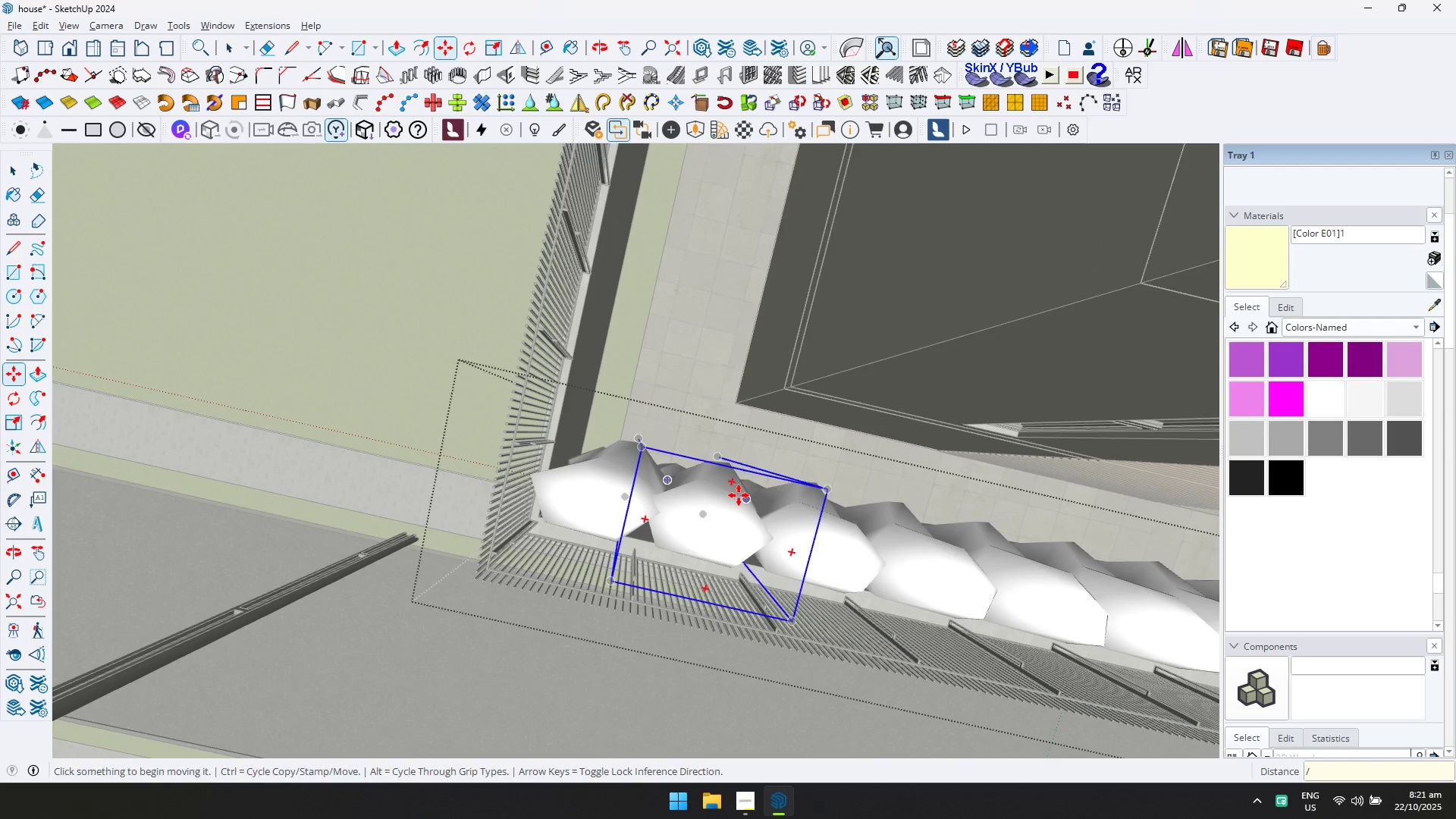 
type(15)
 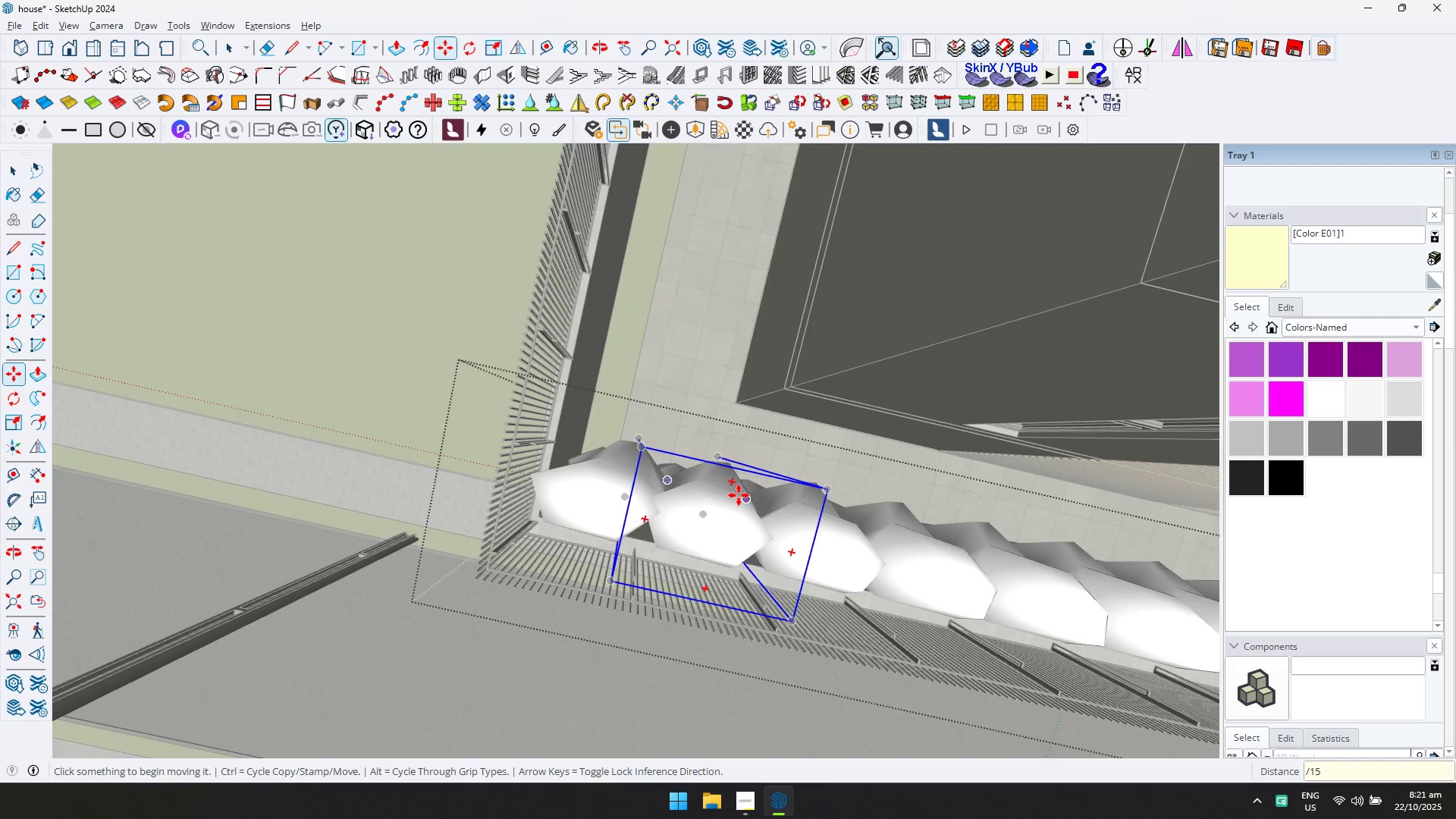 
key(Enter)
 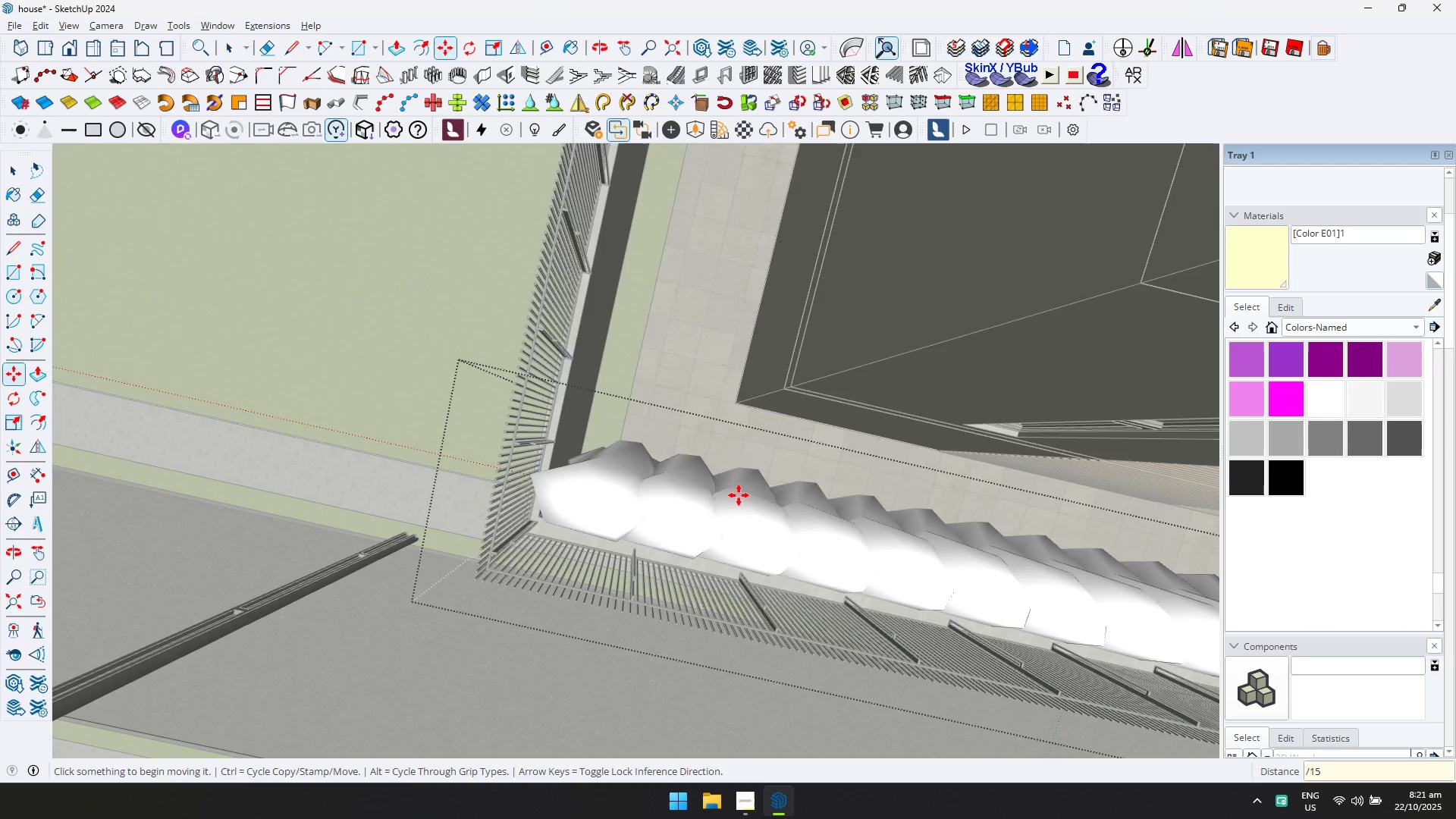 
scroll: coordinate [733, 413], scroll_direction: down, amount: 7.0
 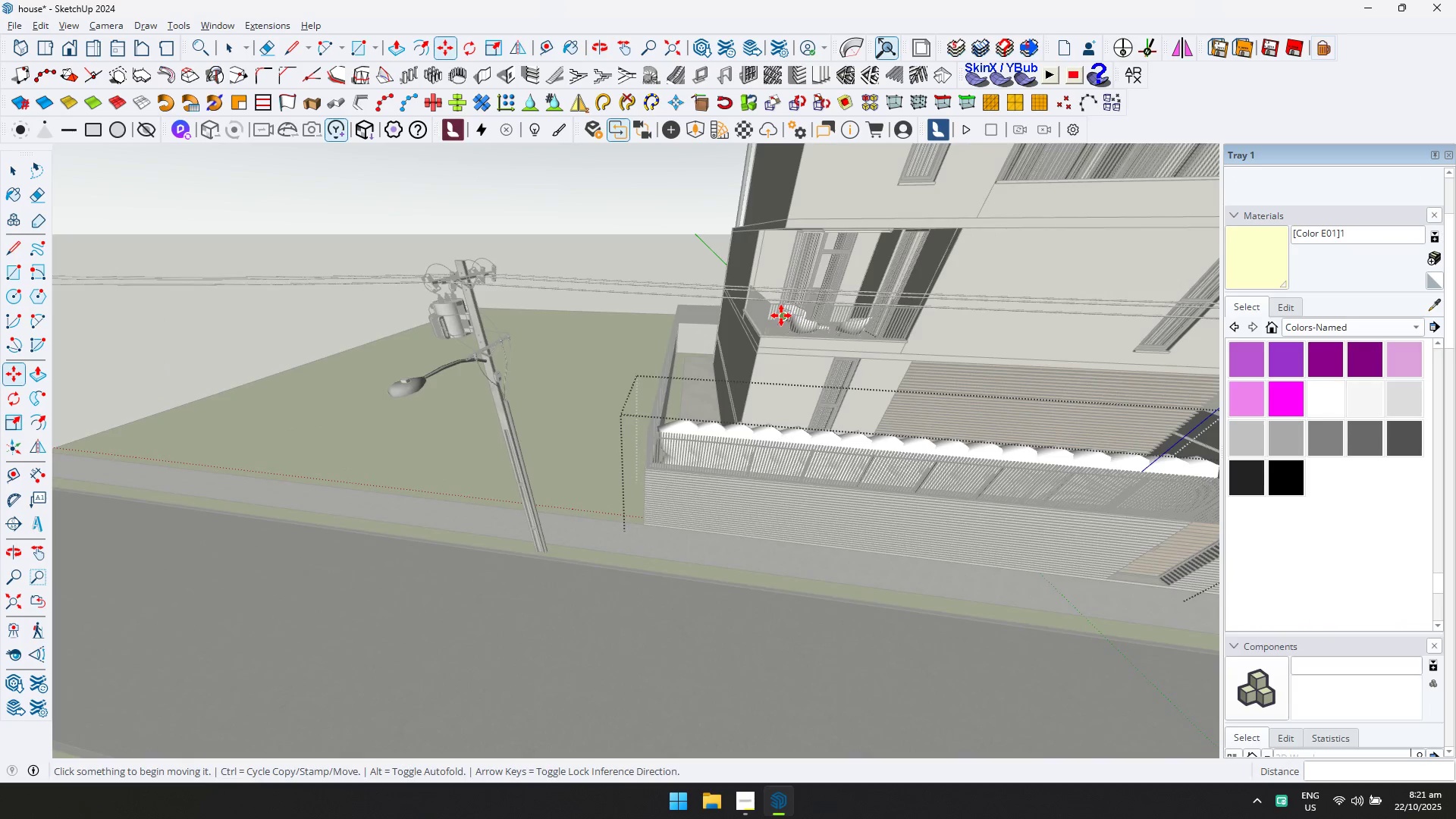 
key(Slash)
 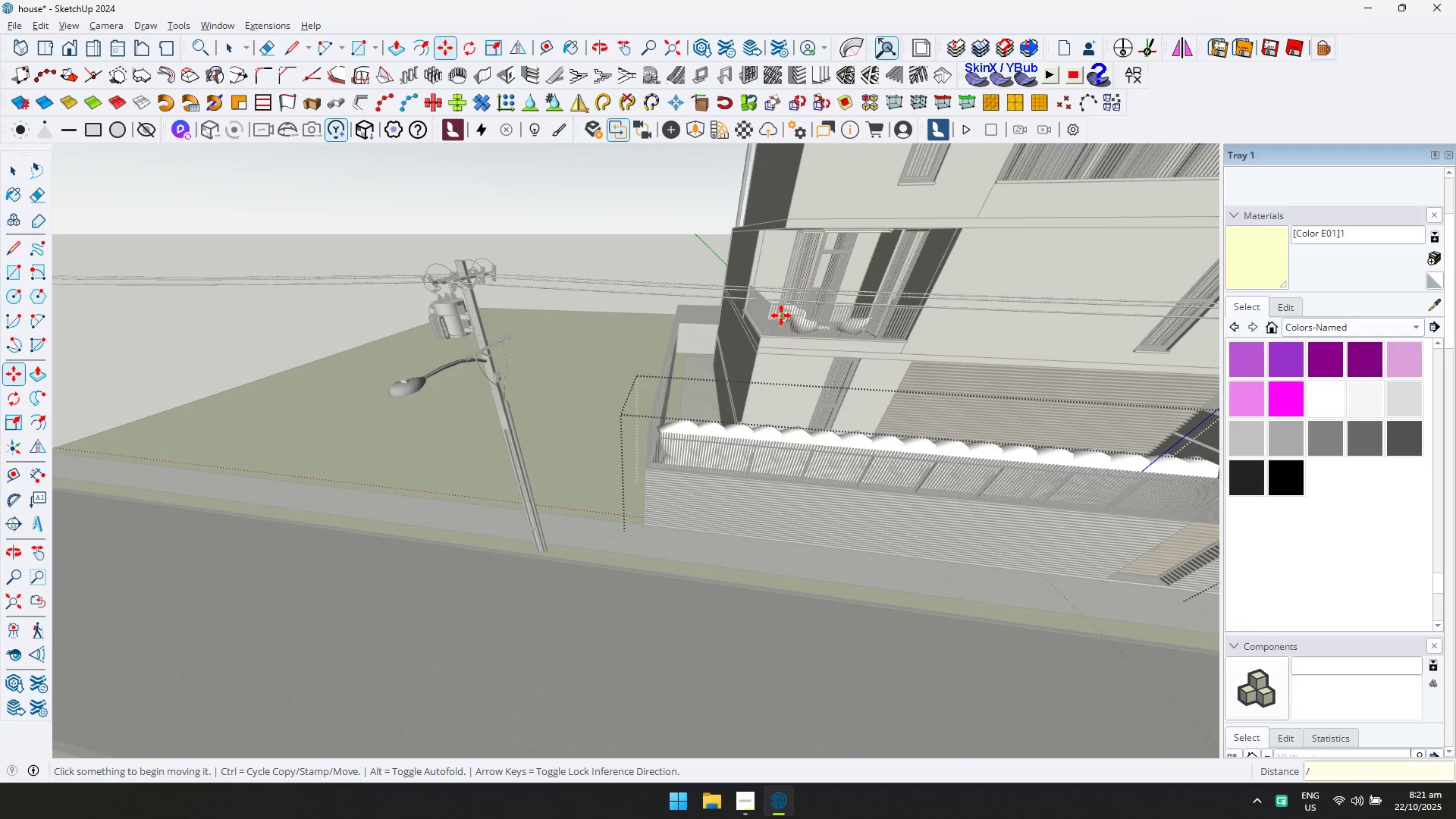 
key(ArrowUp)
 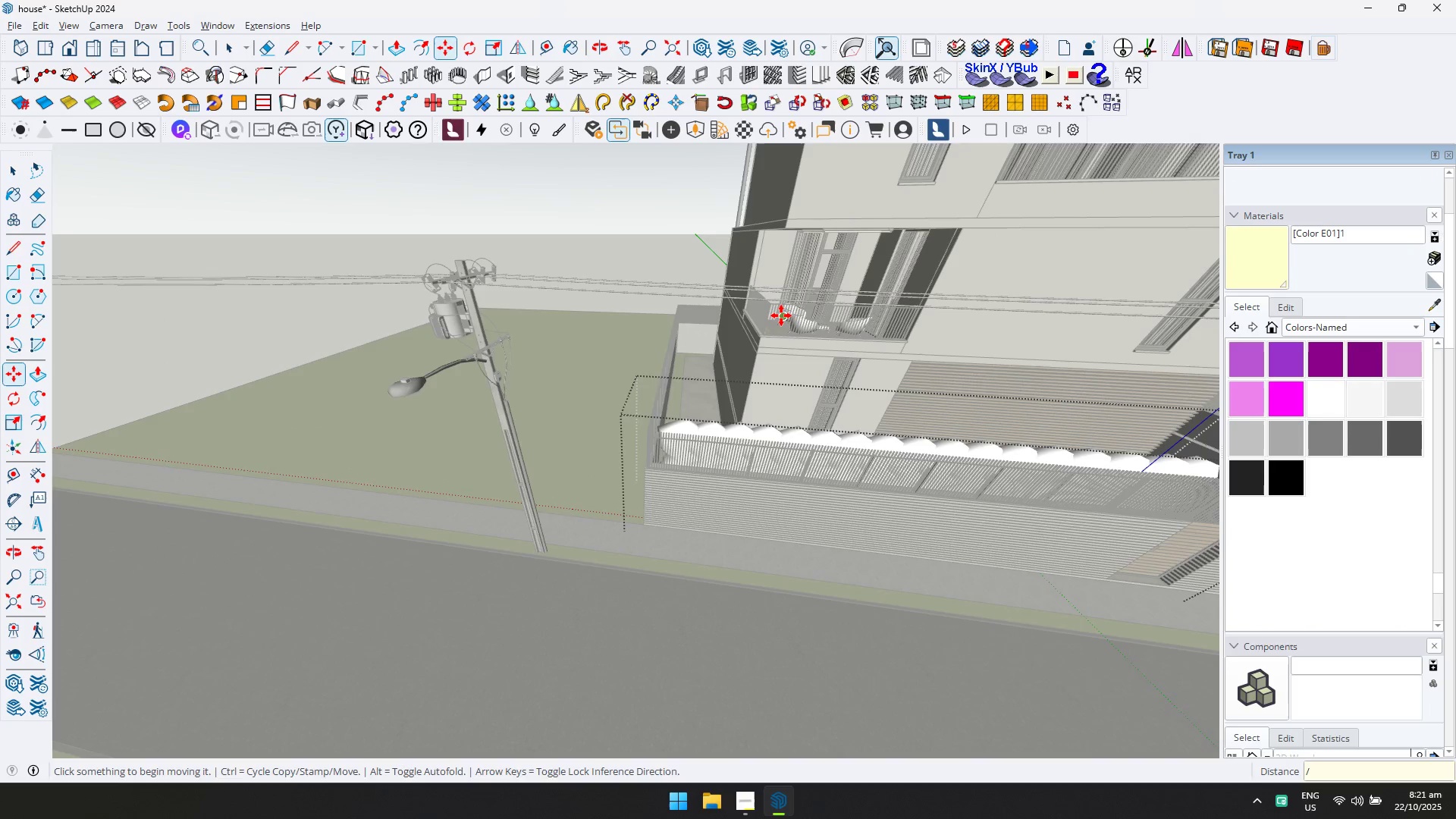 
type(20)
 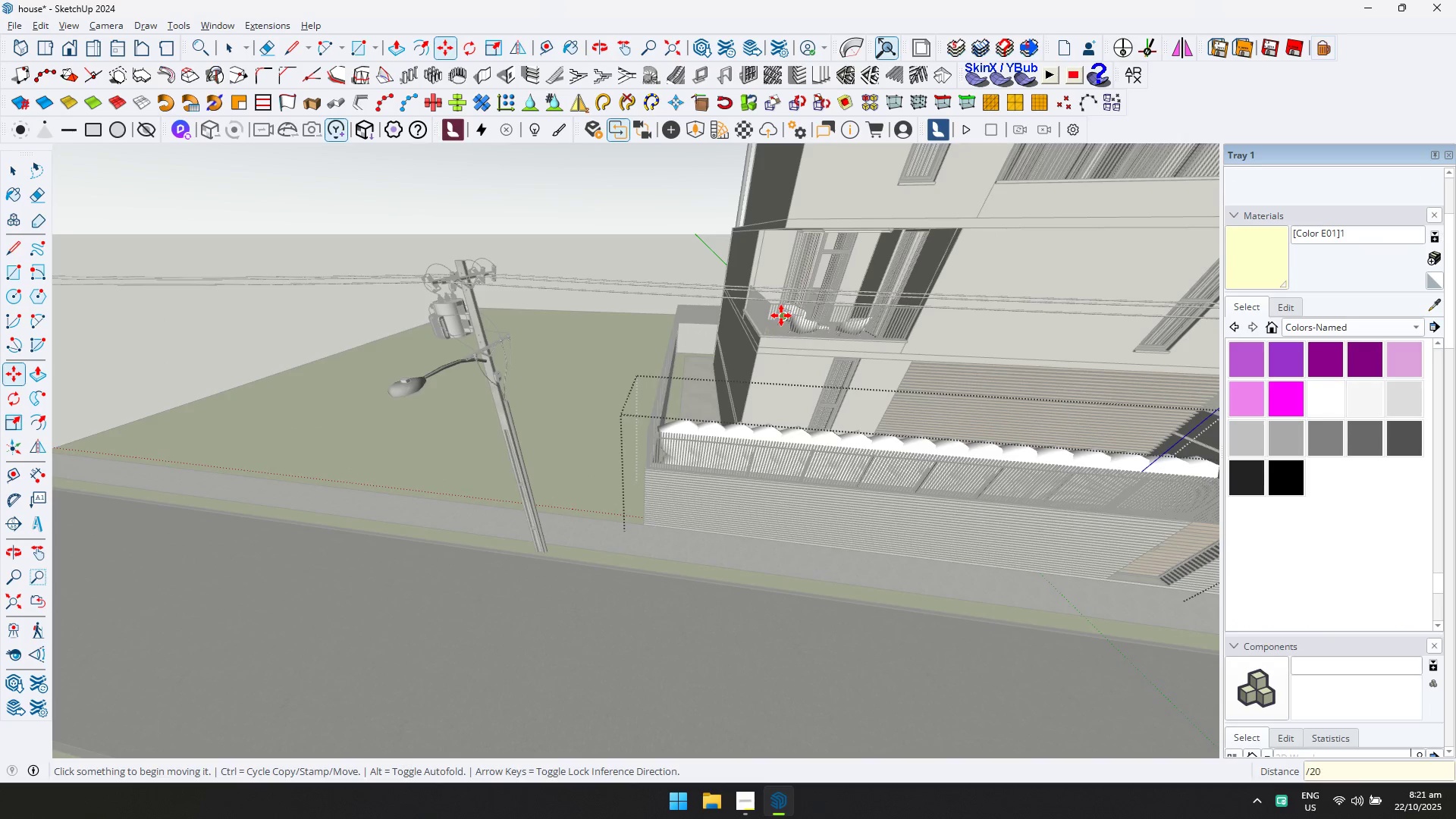 
key(Enter)
 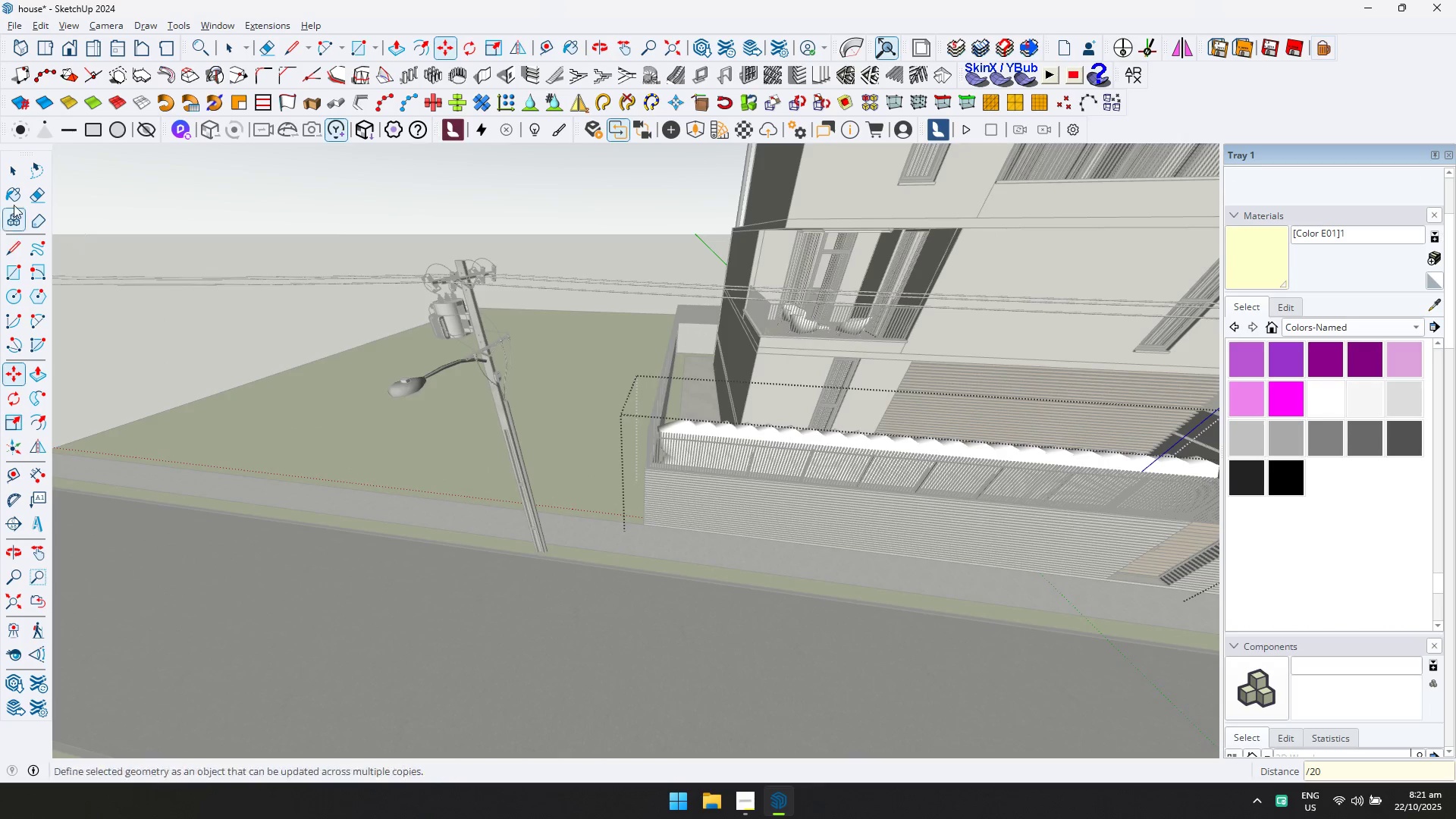 
left_click([9, 166])
 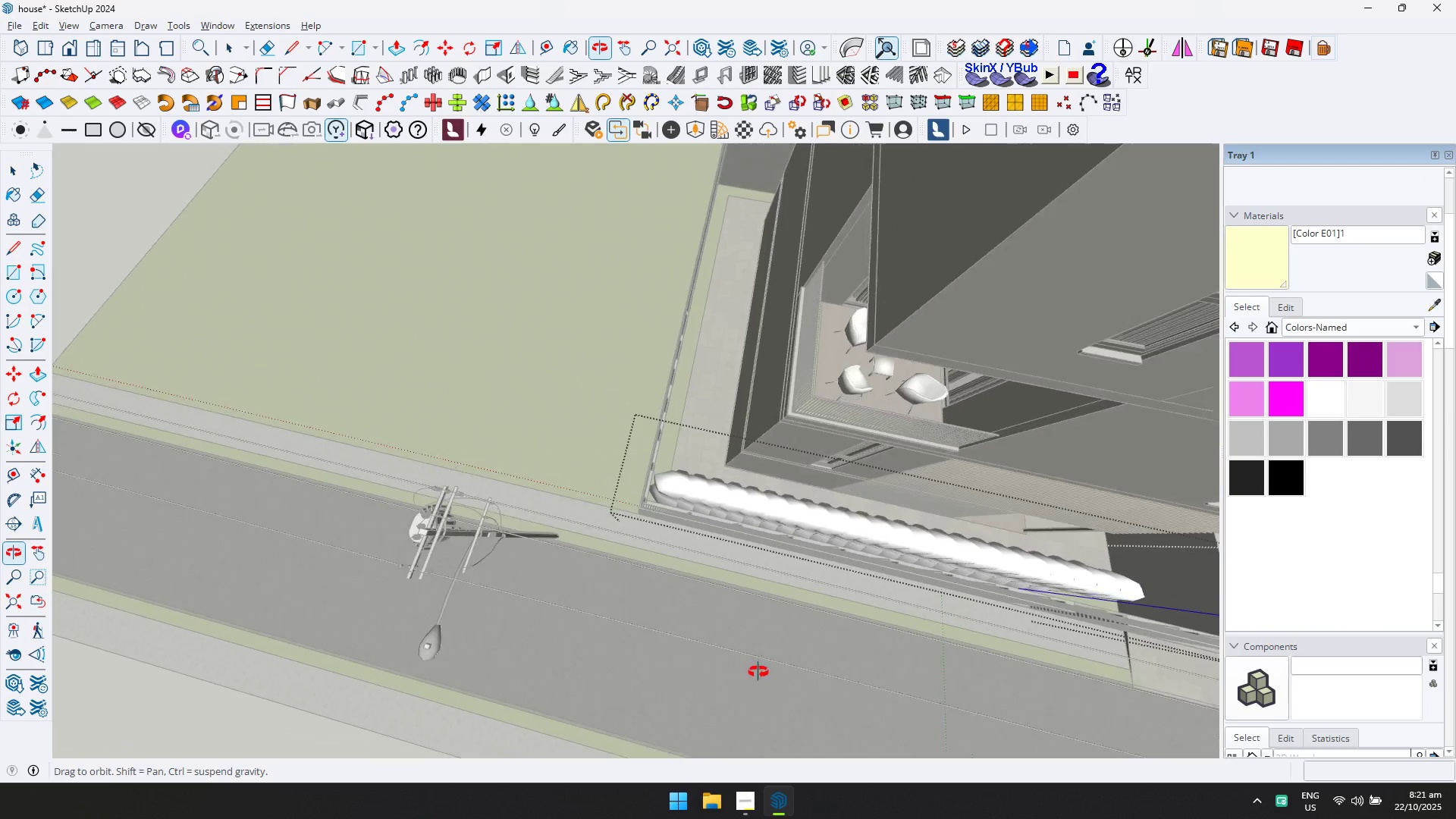 
scroll: coordinate [657, 489], scroll_direction: up, amount: 8.0
 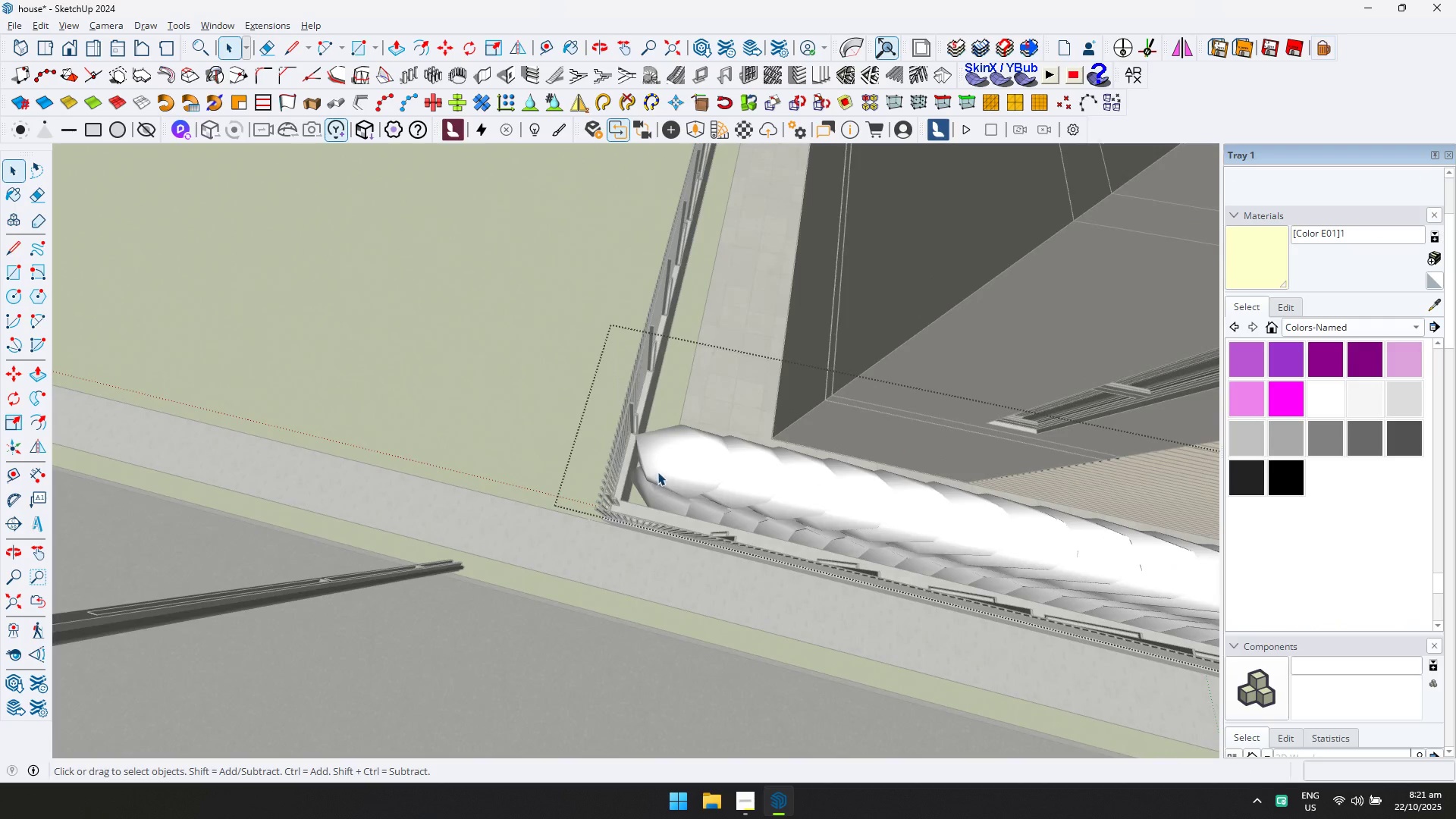 
left_click([657, 472])
 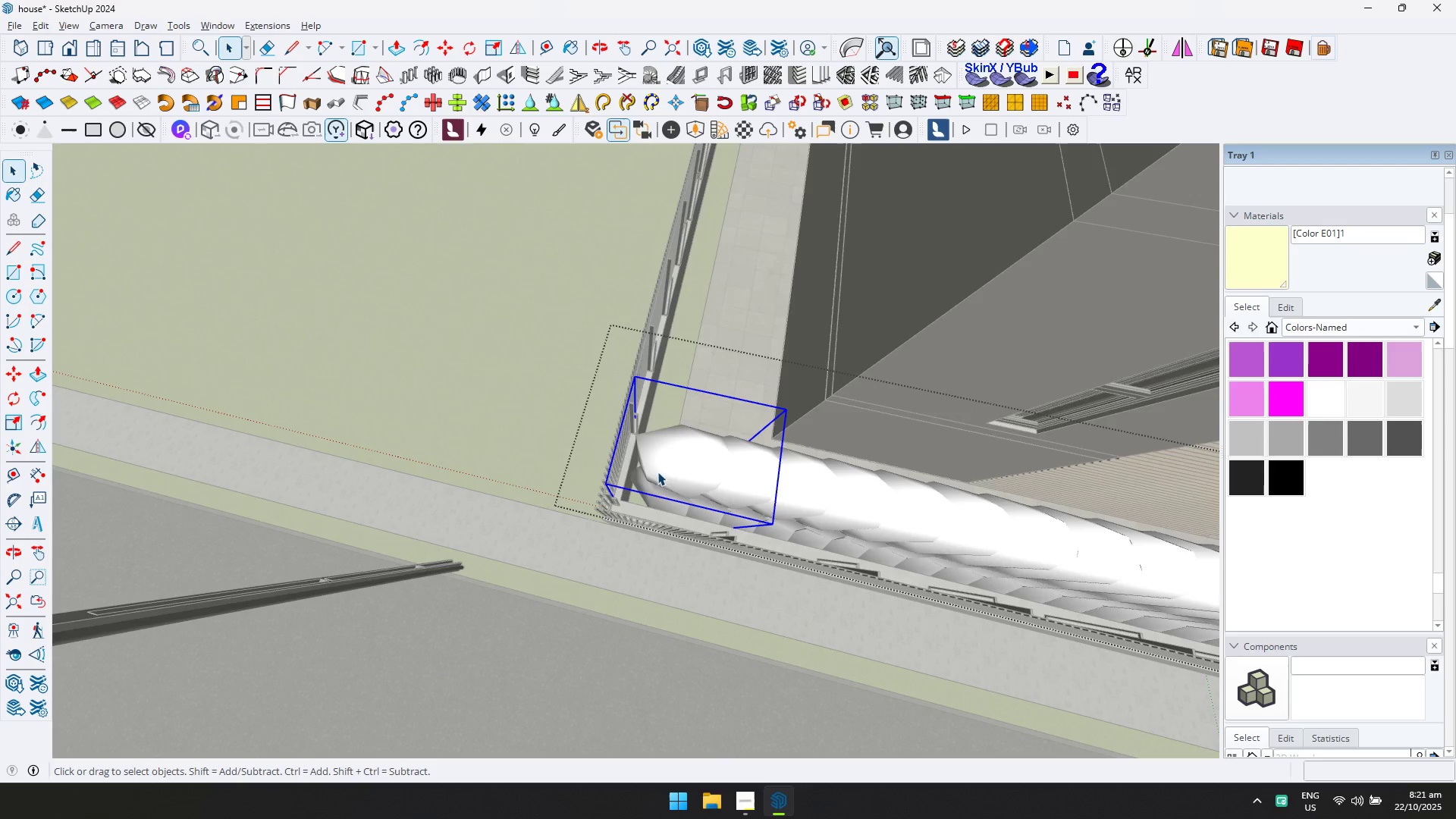 
scroll: coordinate [653, 413], scroll_direction: up, amount: 9.0
 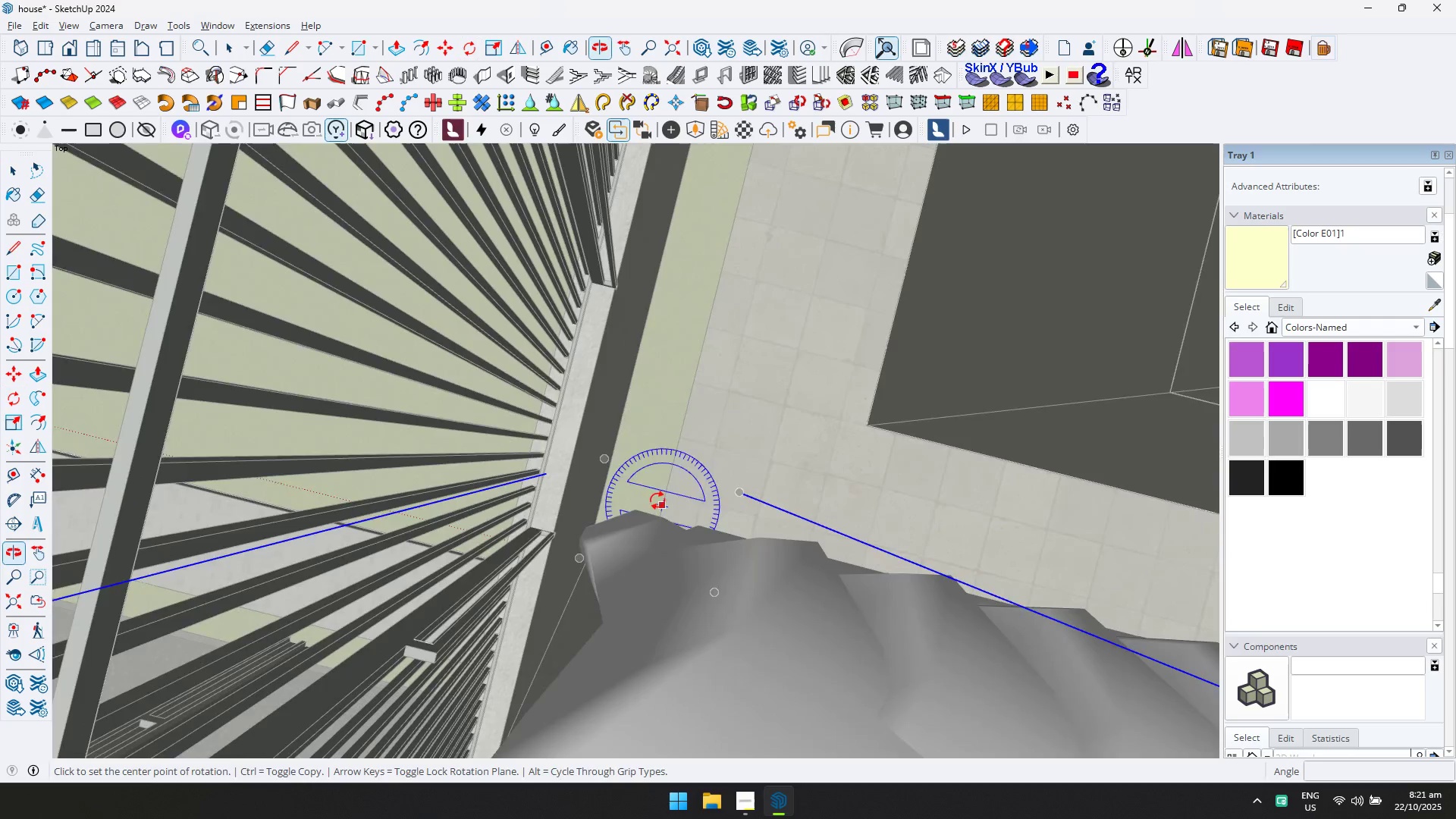 
key(Q)
 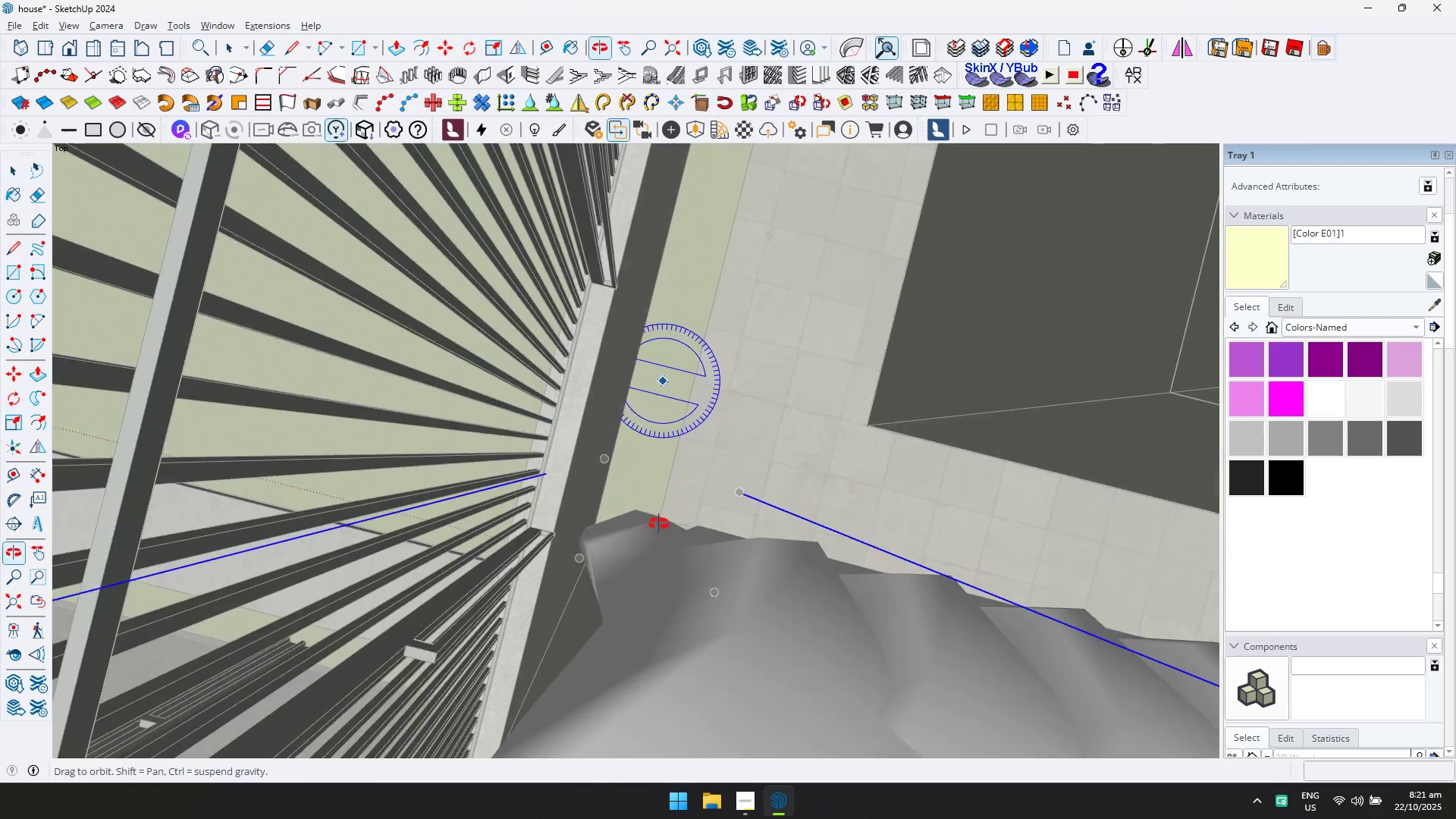 
scroll: coordinate [664, 466], scroll_direction: down, amount: 1.0
 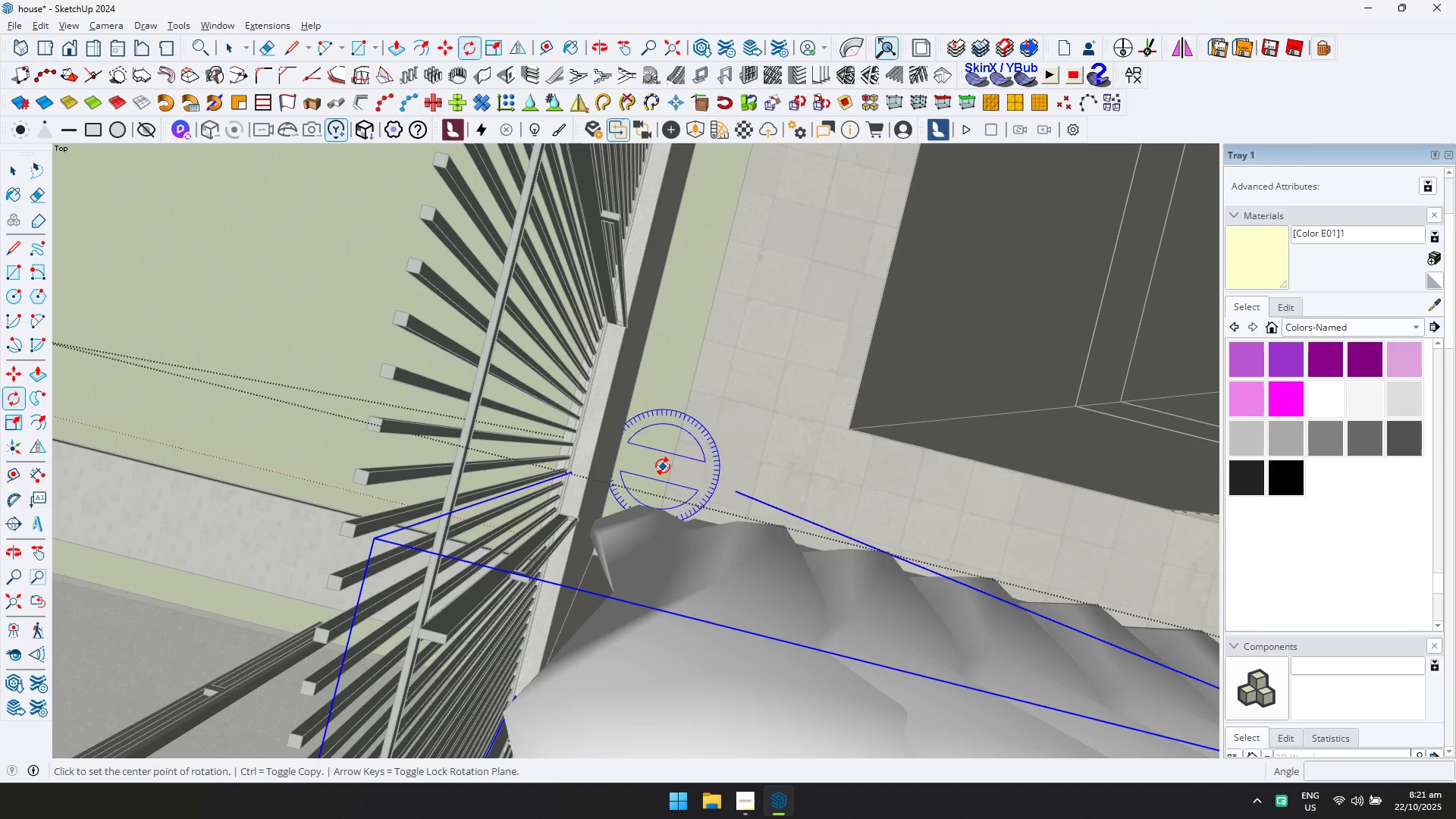 
key(Control+ControlLeft)
 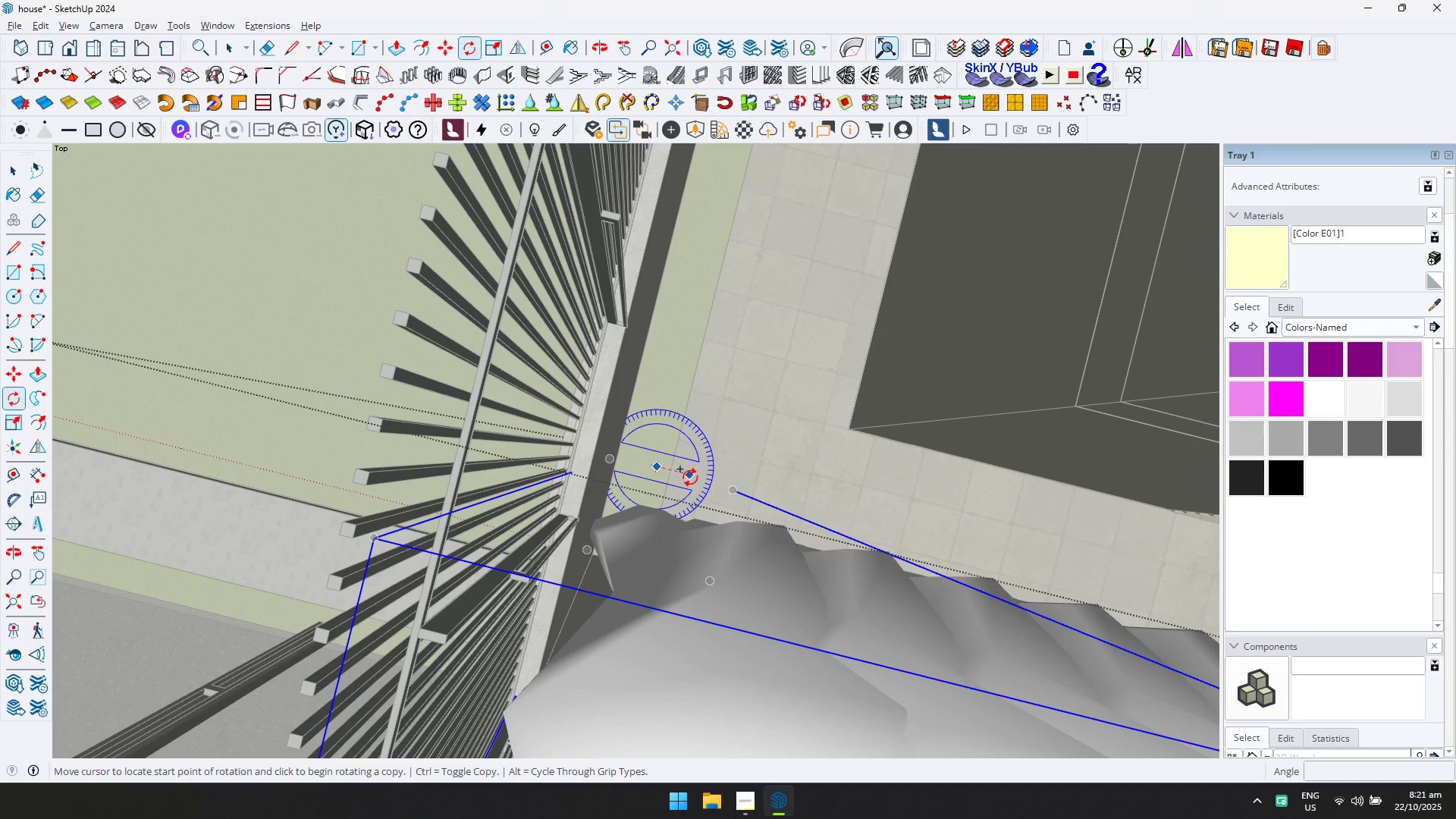 
double_click([689, 478])
 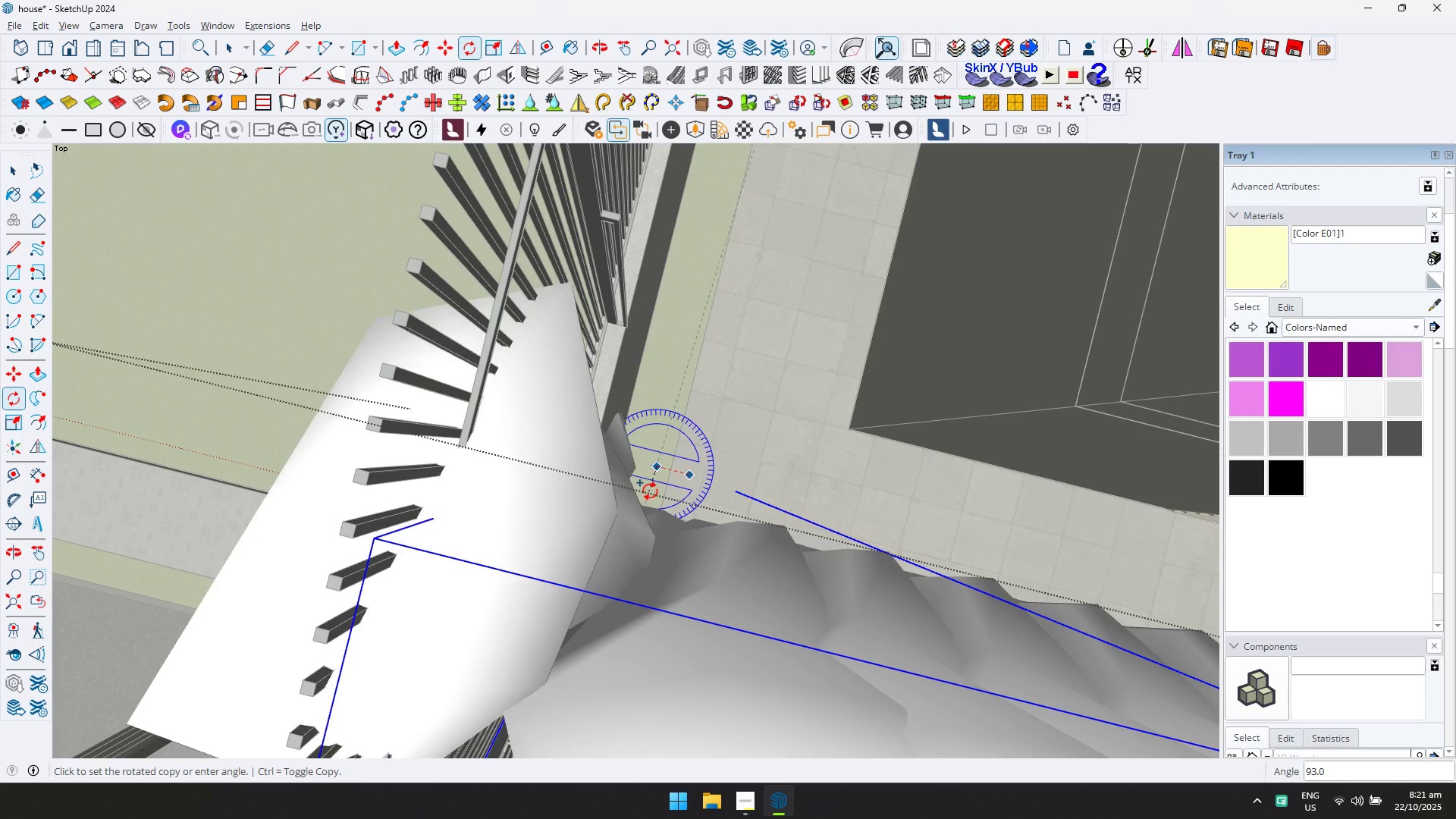 
type(90)
 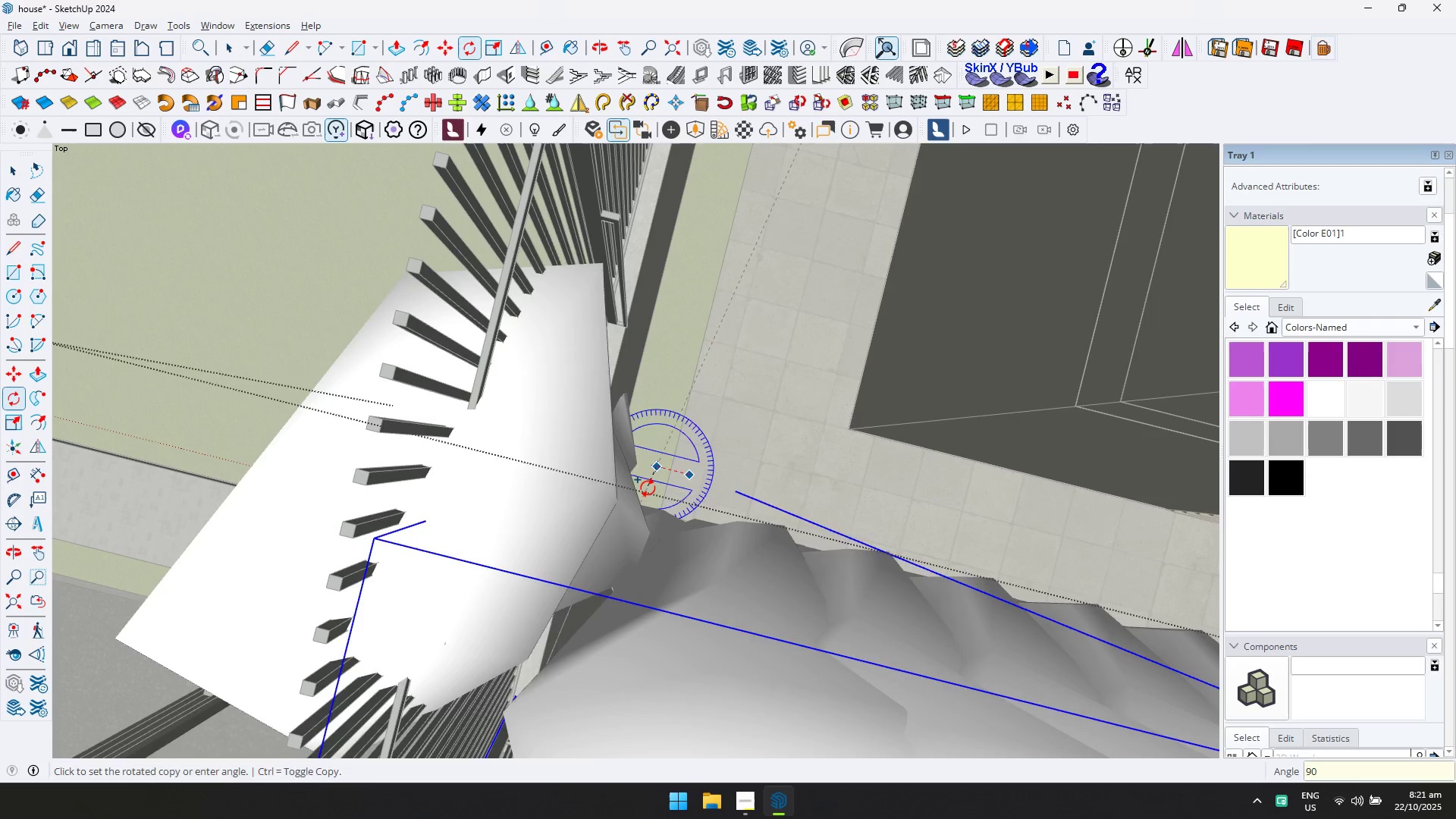 
key(Enter)
 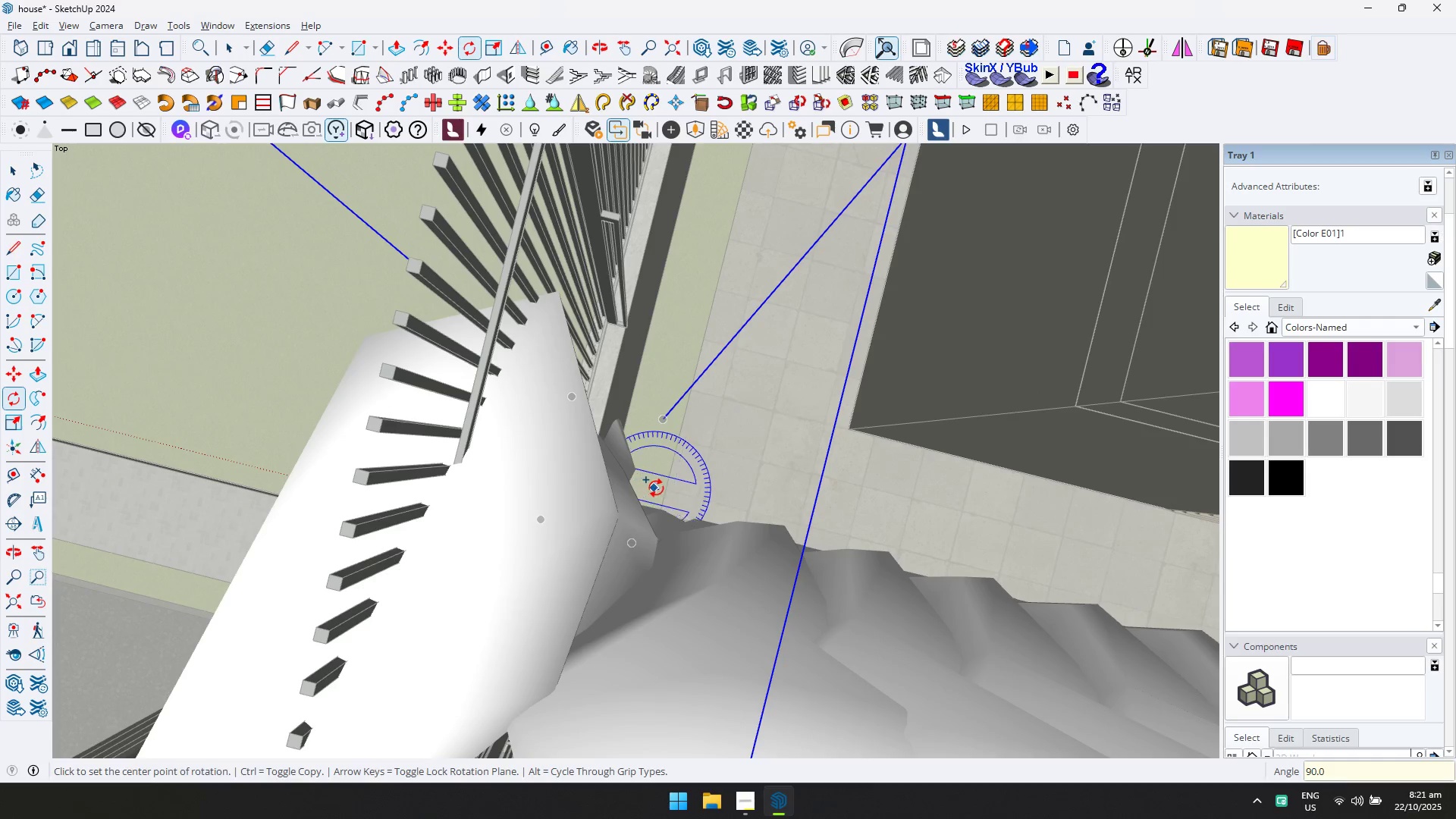 
scroll: coordinate [666, 483], scroll_direction: down, amount: 7.0
 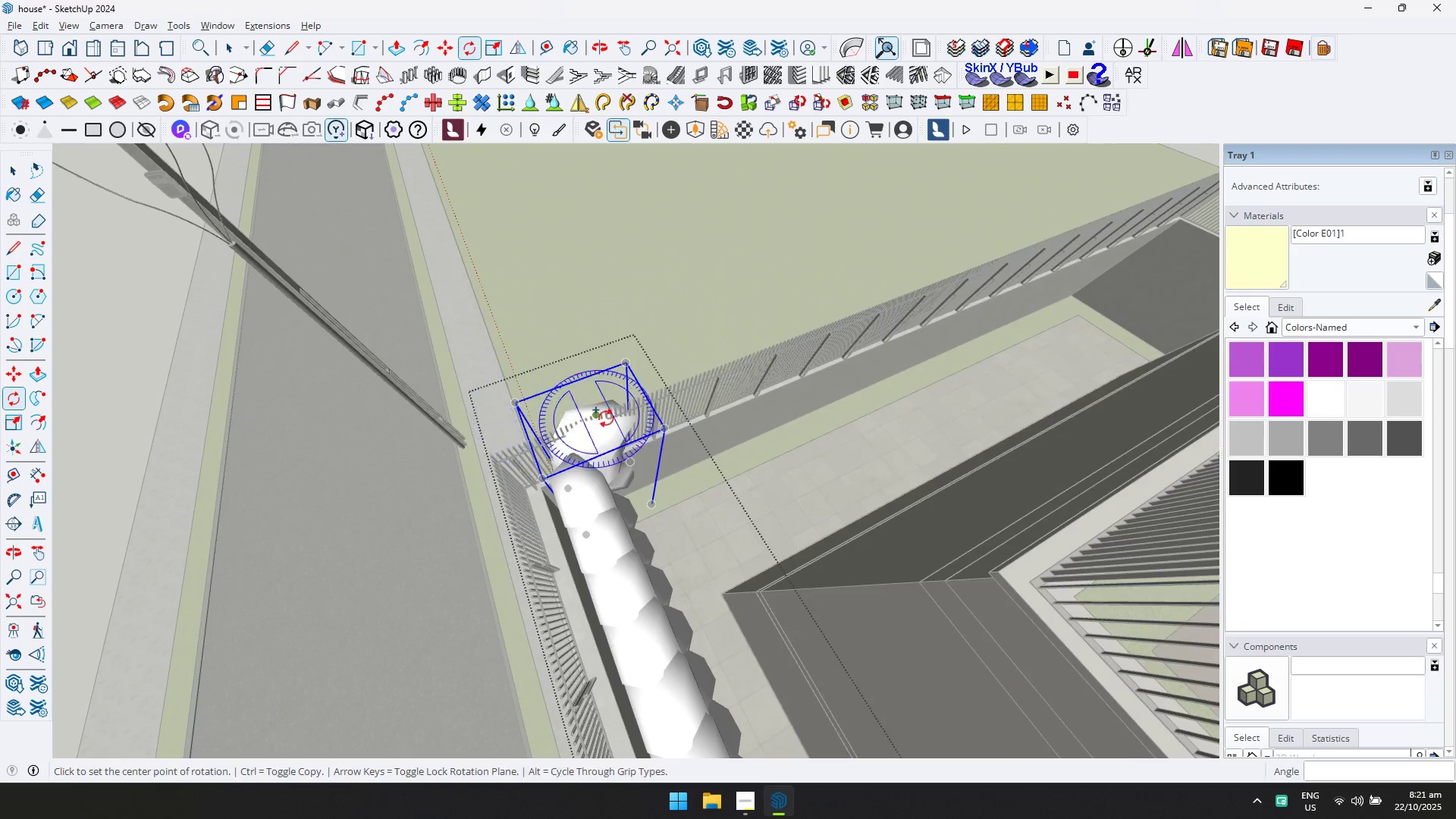 
key(M)
 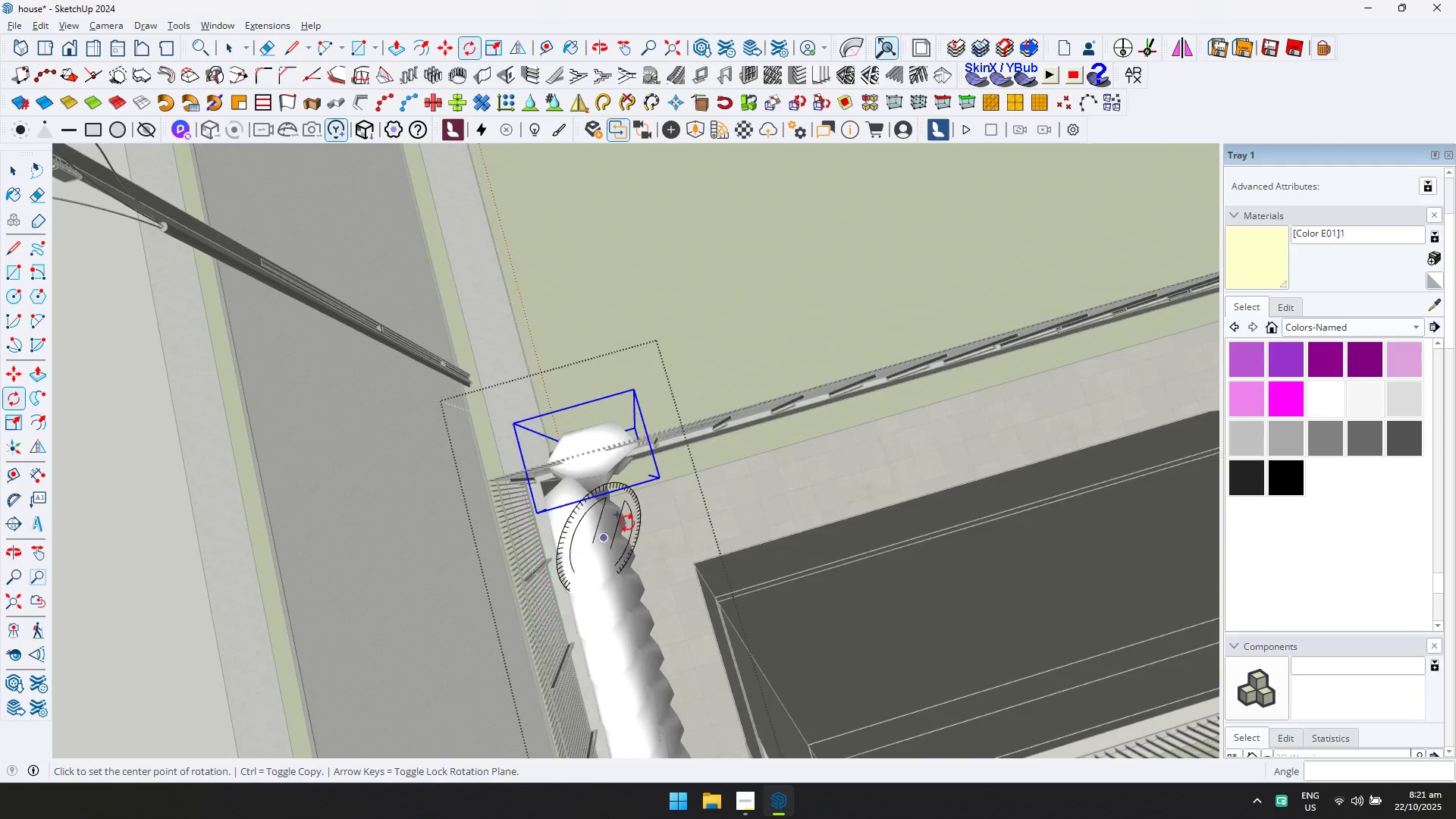 
scroll: coordinate [696, 482], scroll_direction: up, amount: 3.0
 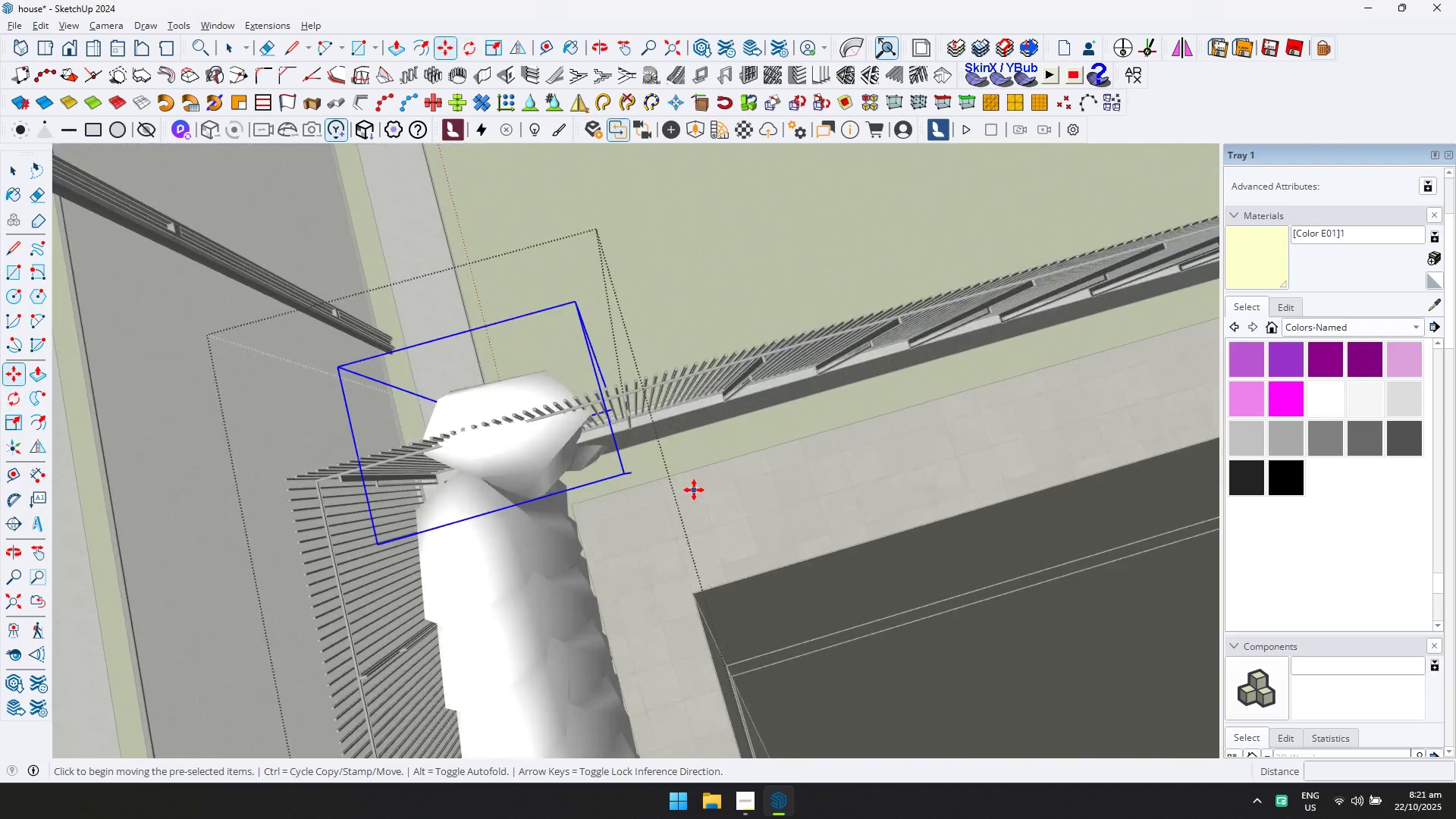 
left_click_drag(start_coordinate=[694, 490], to_coordinate=[695, 495])
 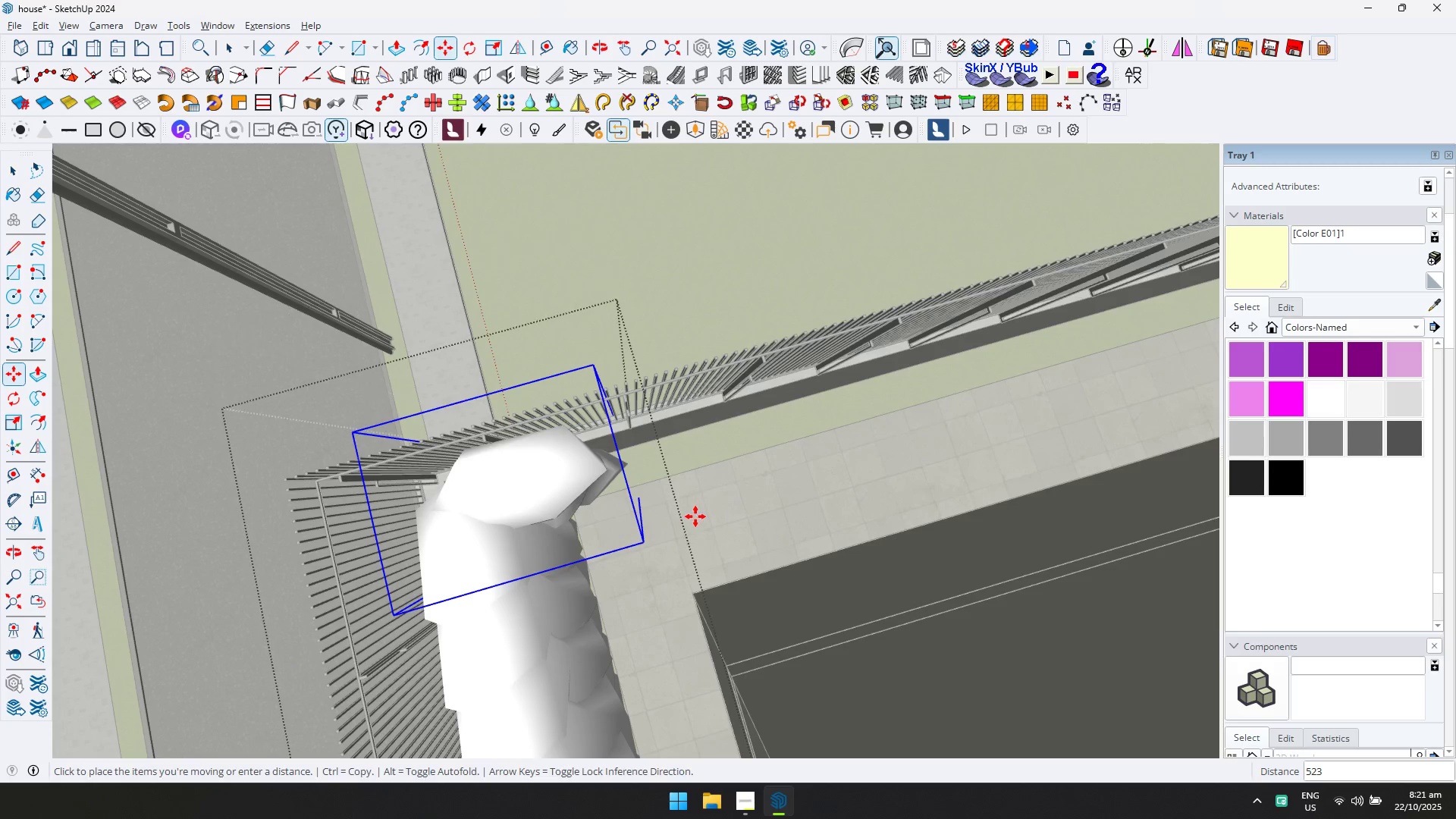 
double_click([697, 515])
 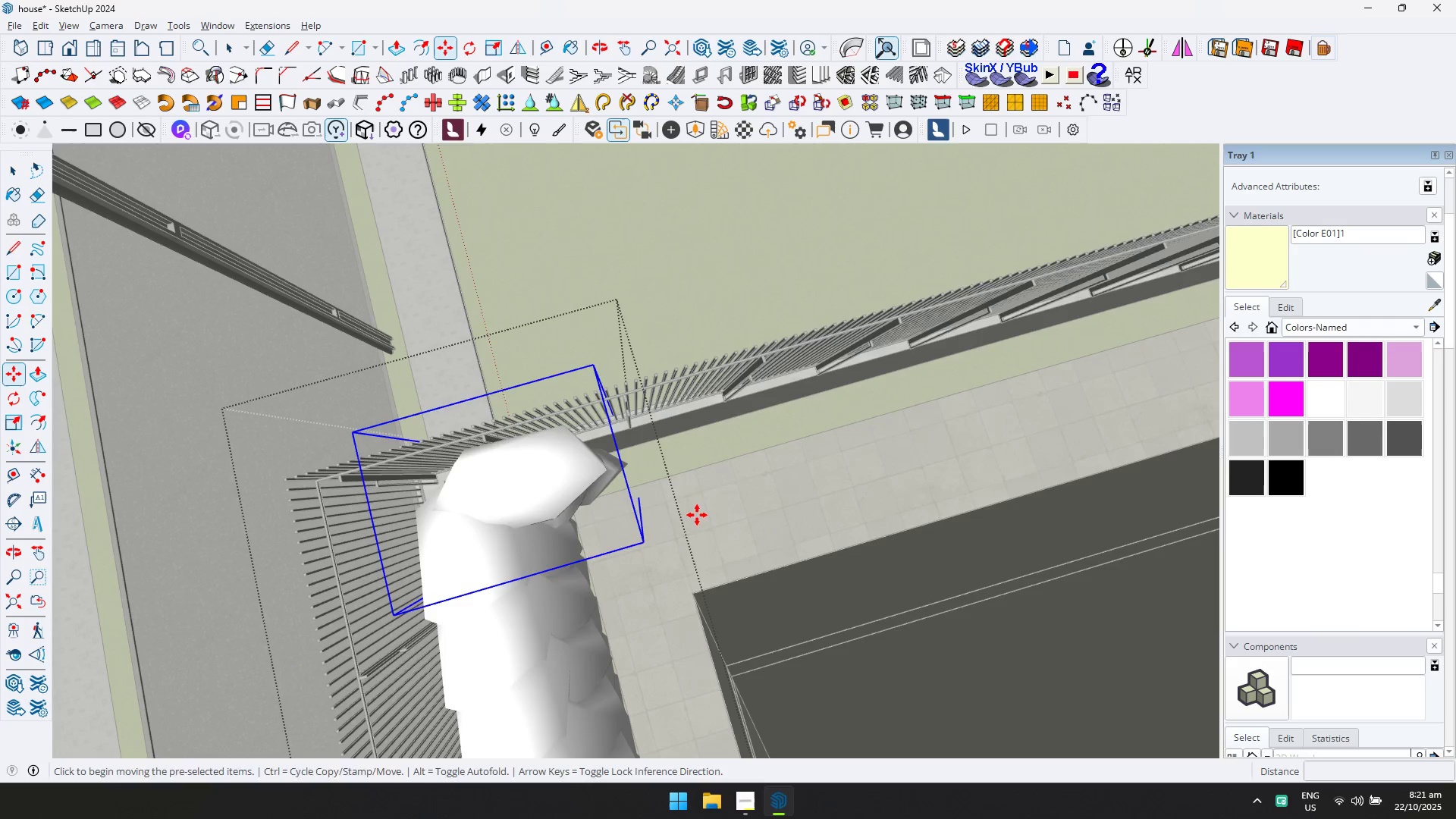 
left_click_drag(start_coordinate=[697, 515], to_coordinate=[688, 518])
 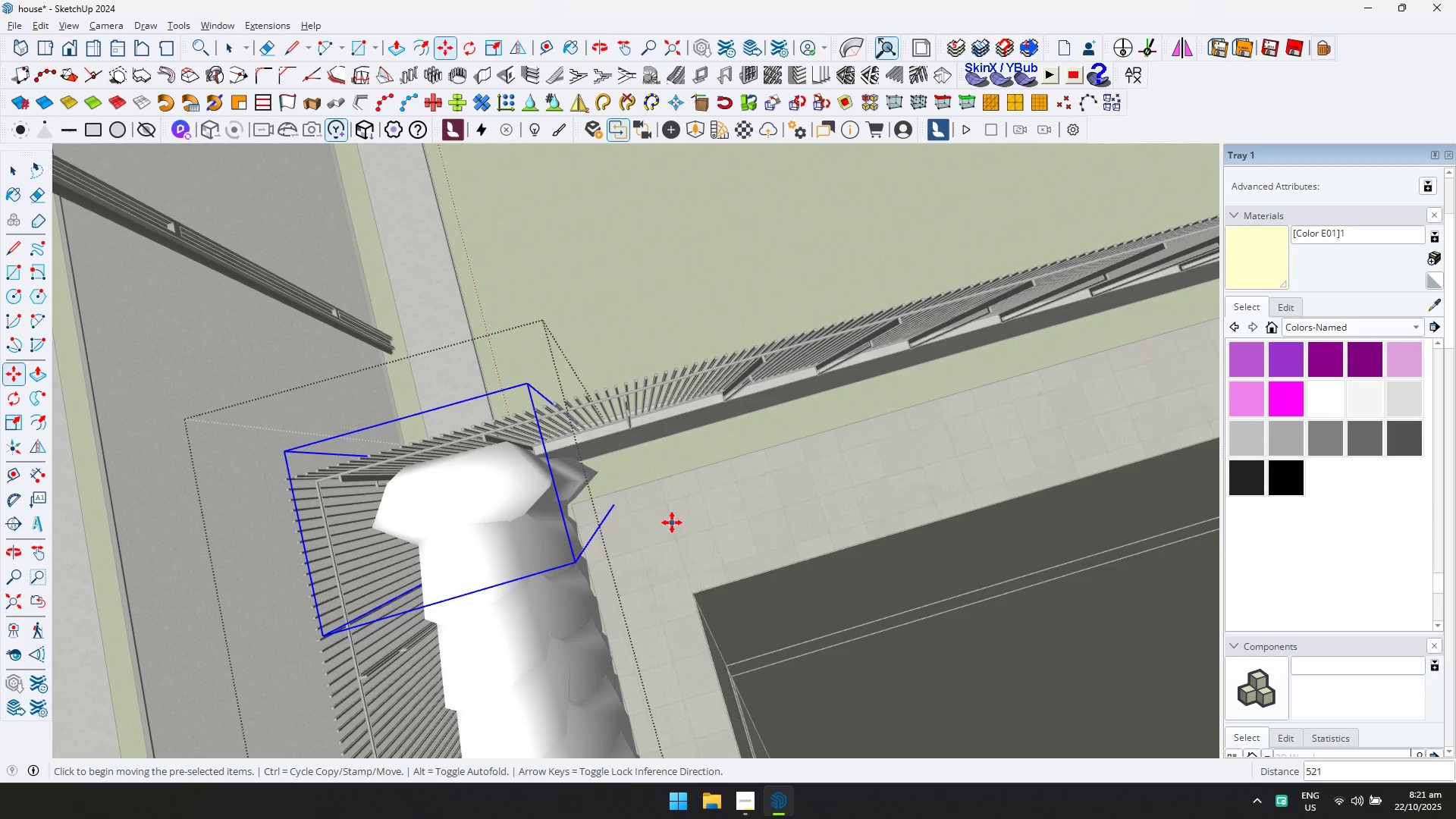 
scroll: coordinate [558, 475], scroll_direction: down, amount: 1.0
 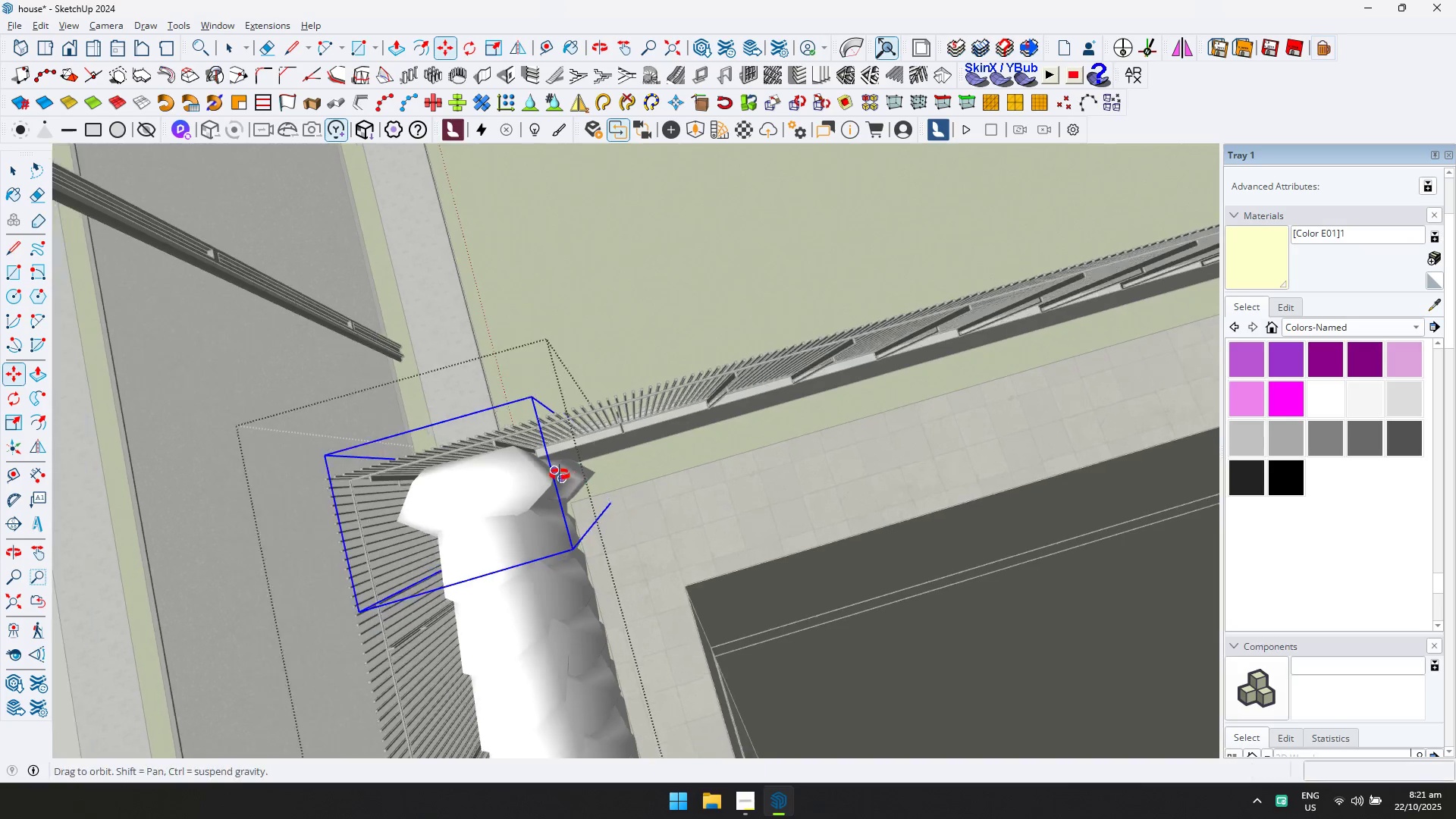 
key(Shift+ShiftLeft)
 